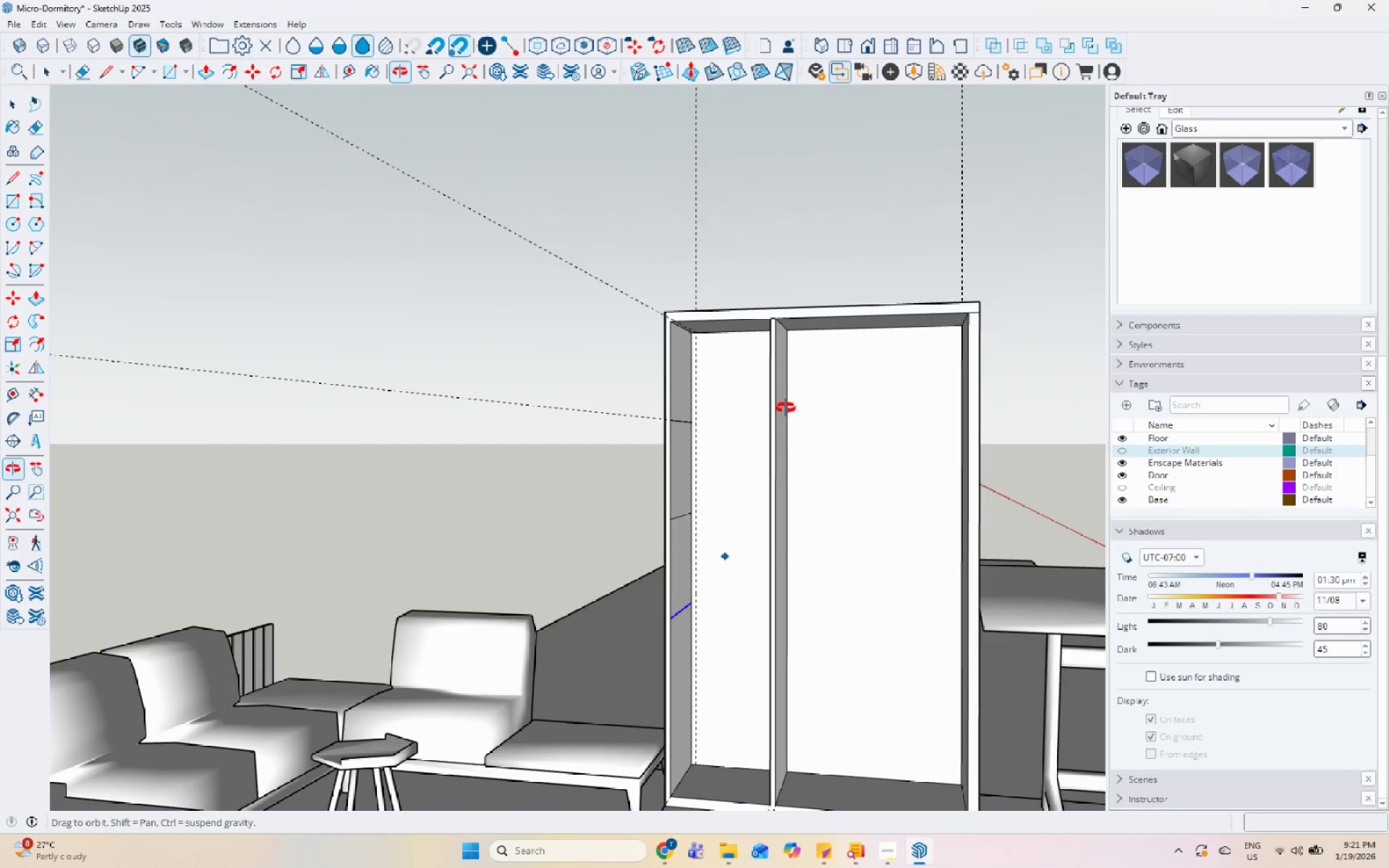 
key(Space)
 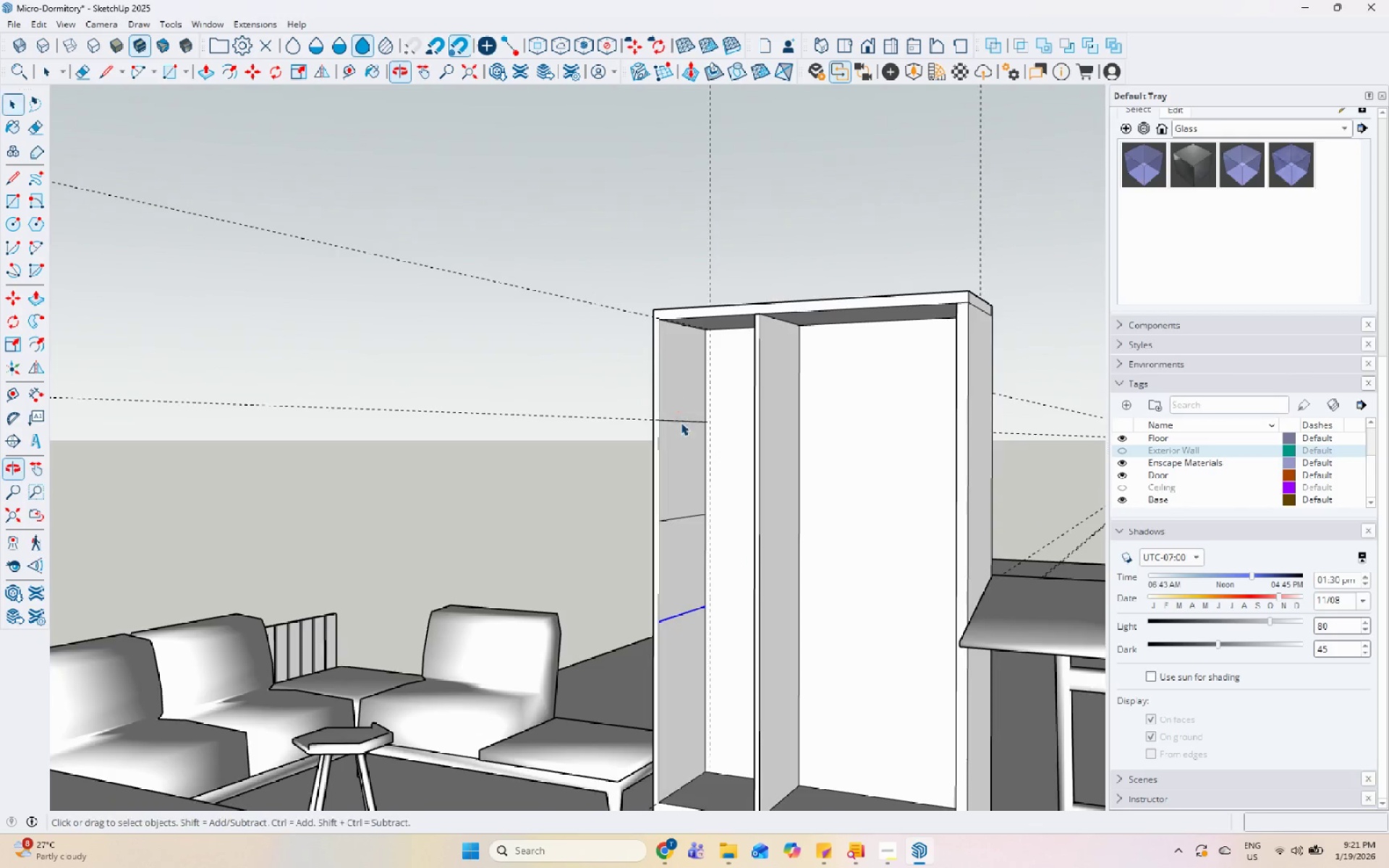 
left_click([681, 422])
 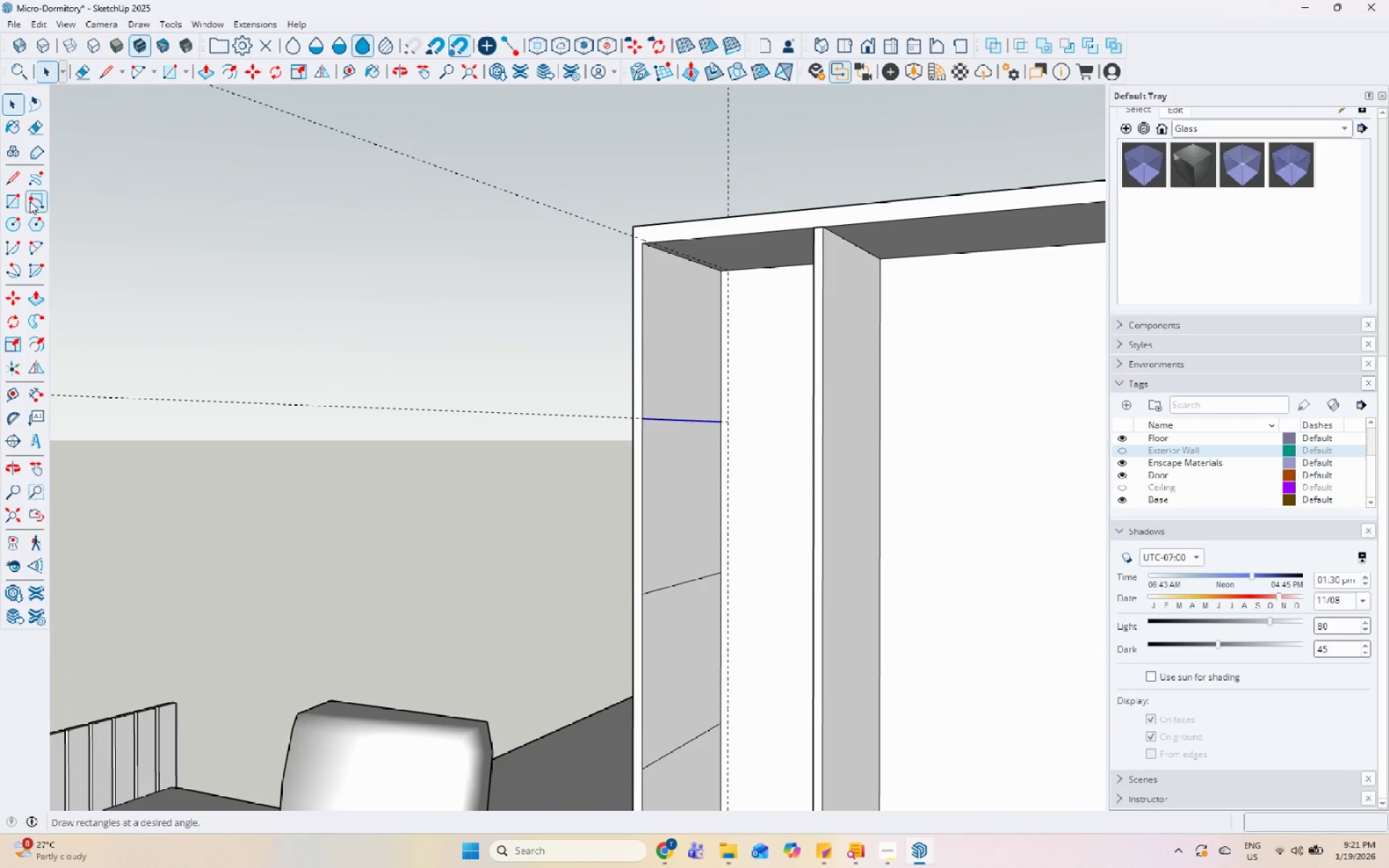 
scroll: coordinate [681, 422], scroll_direction: up, amount: 5.0
 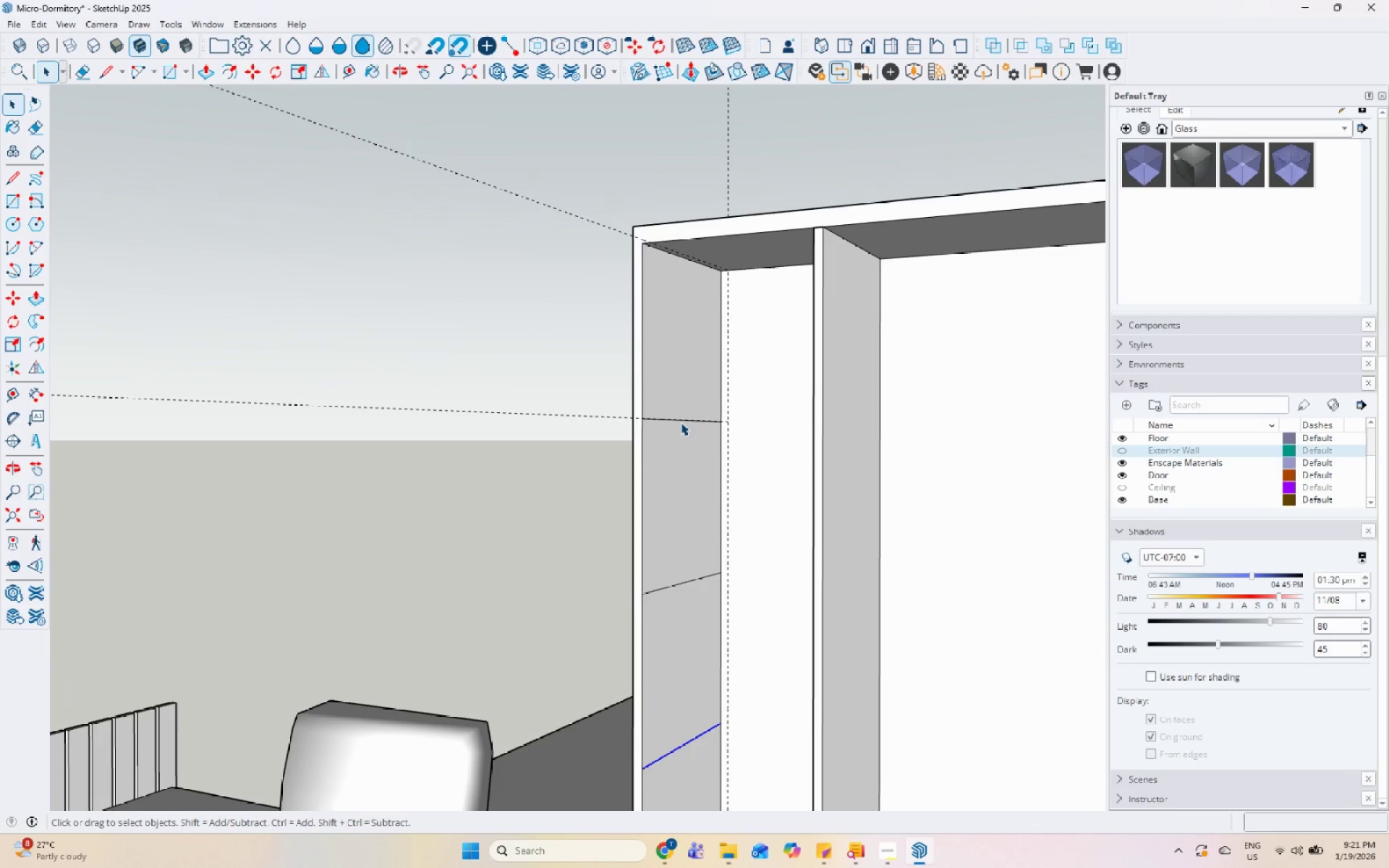 
left_click_drag(start_coordinate=[14, 180], to_coordinate=[20, 180])
 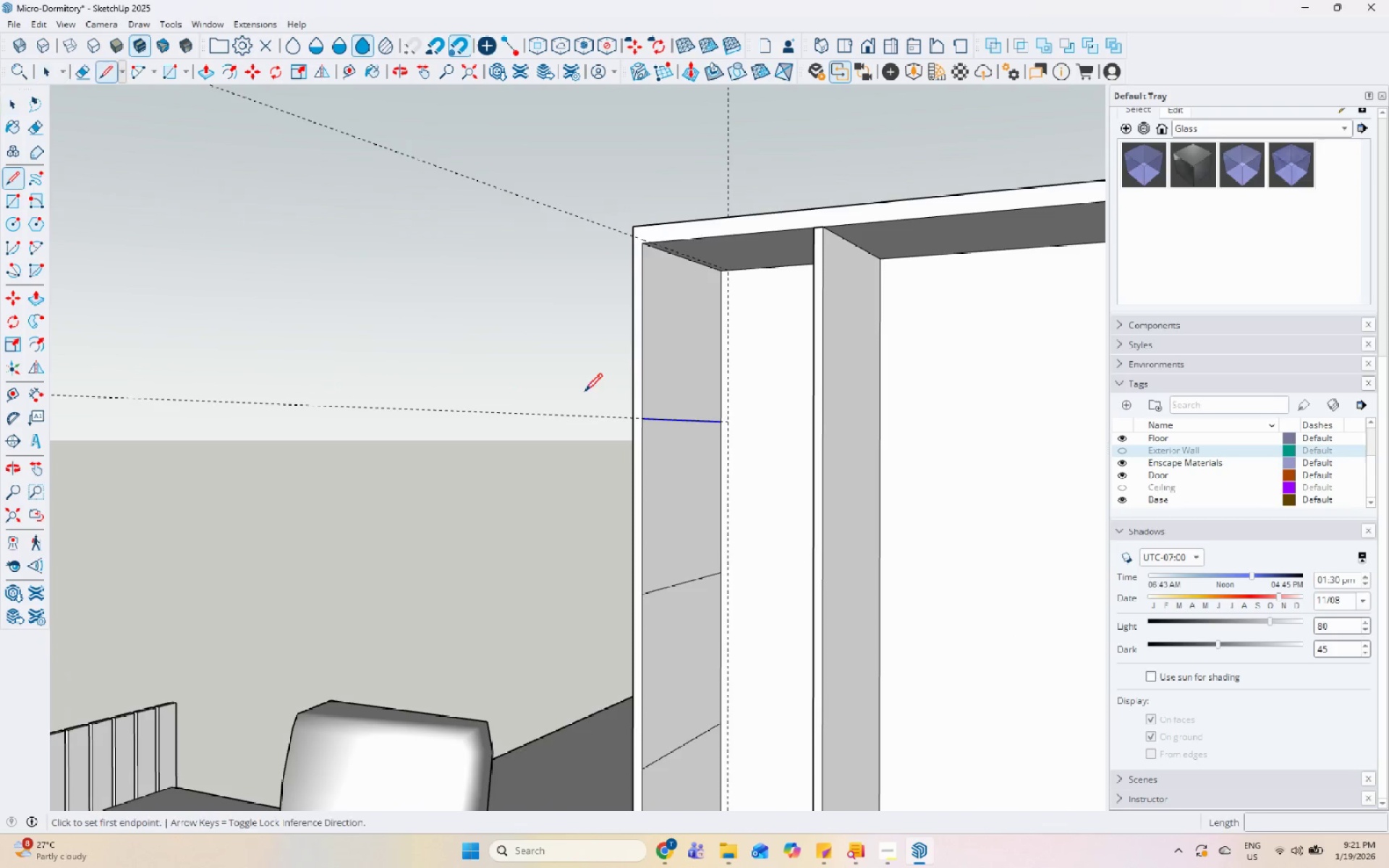 
scroll: coordinate [483, 380], scroll_direction: down, amount: 1.0
 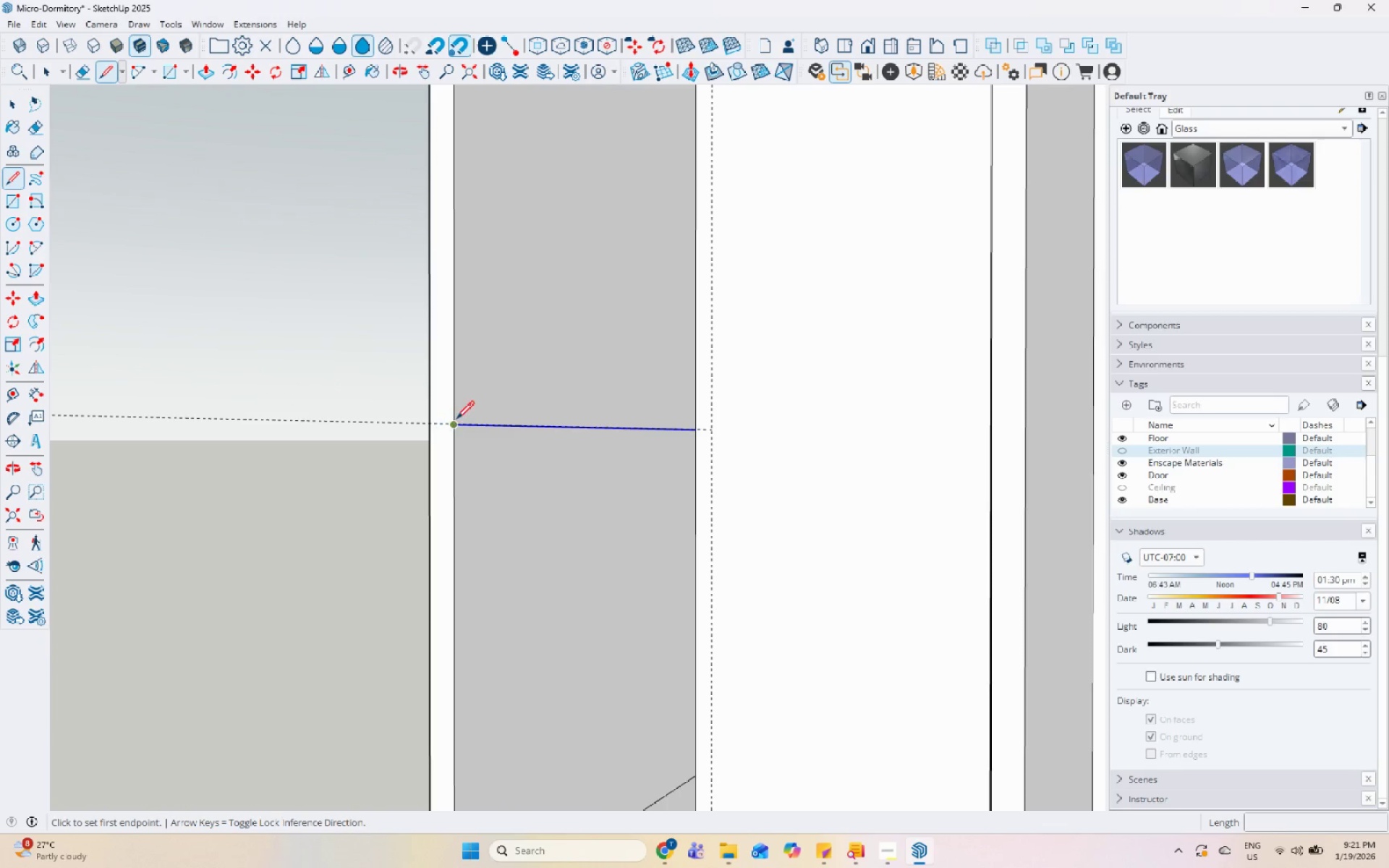 
key(Space)
 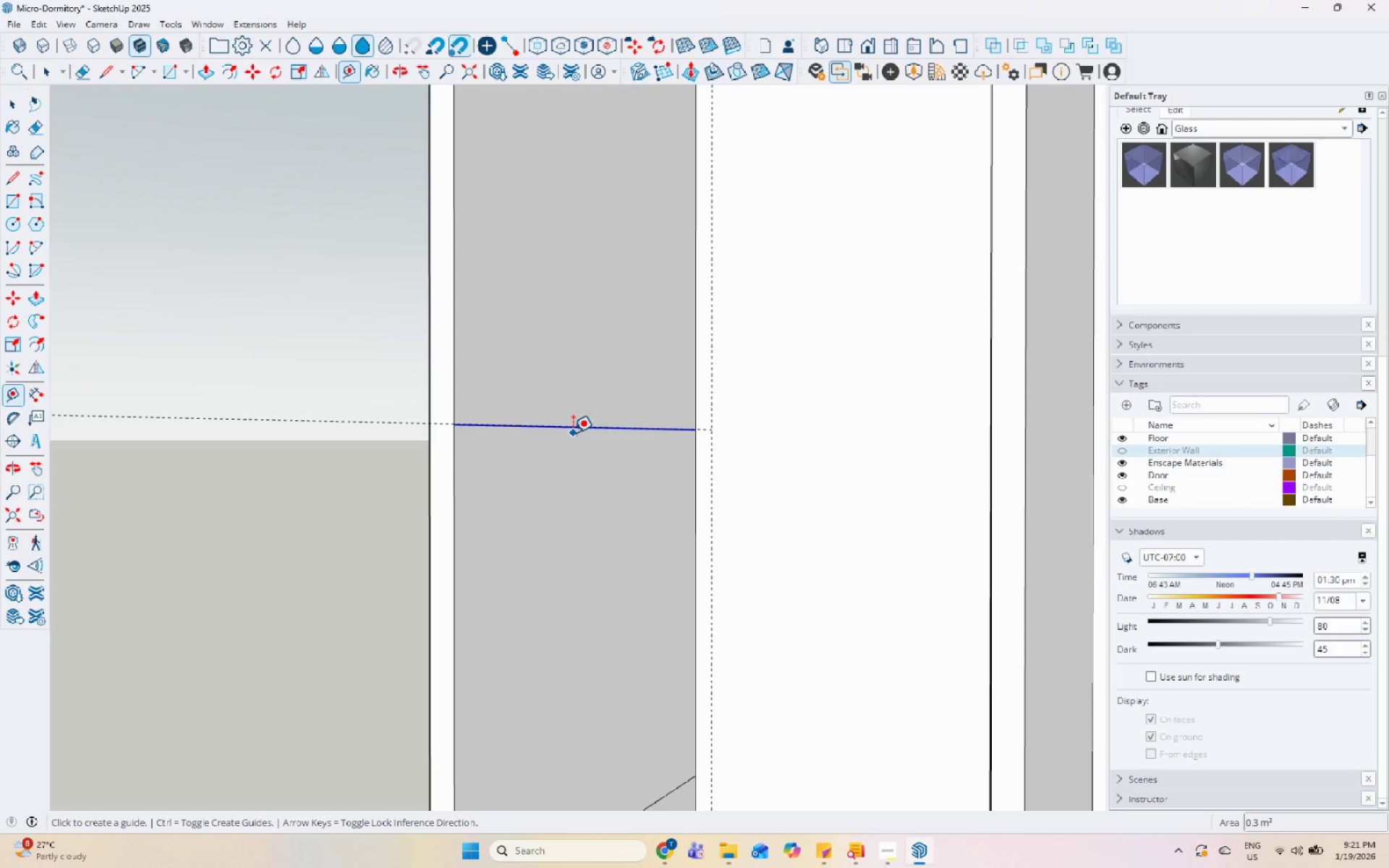 
left_click([574, 427])
 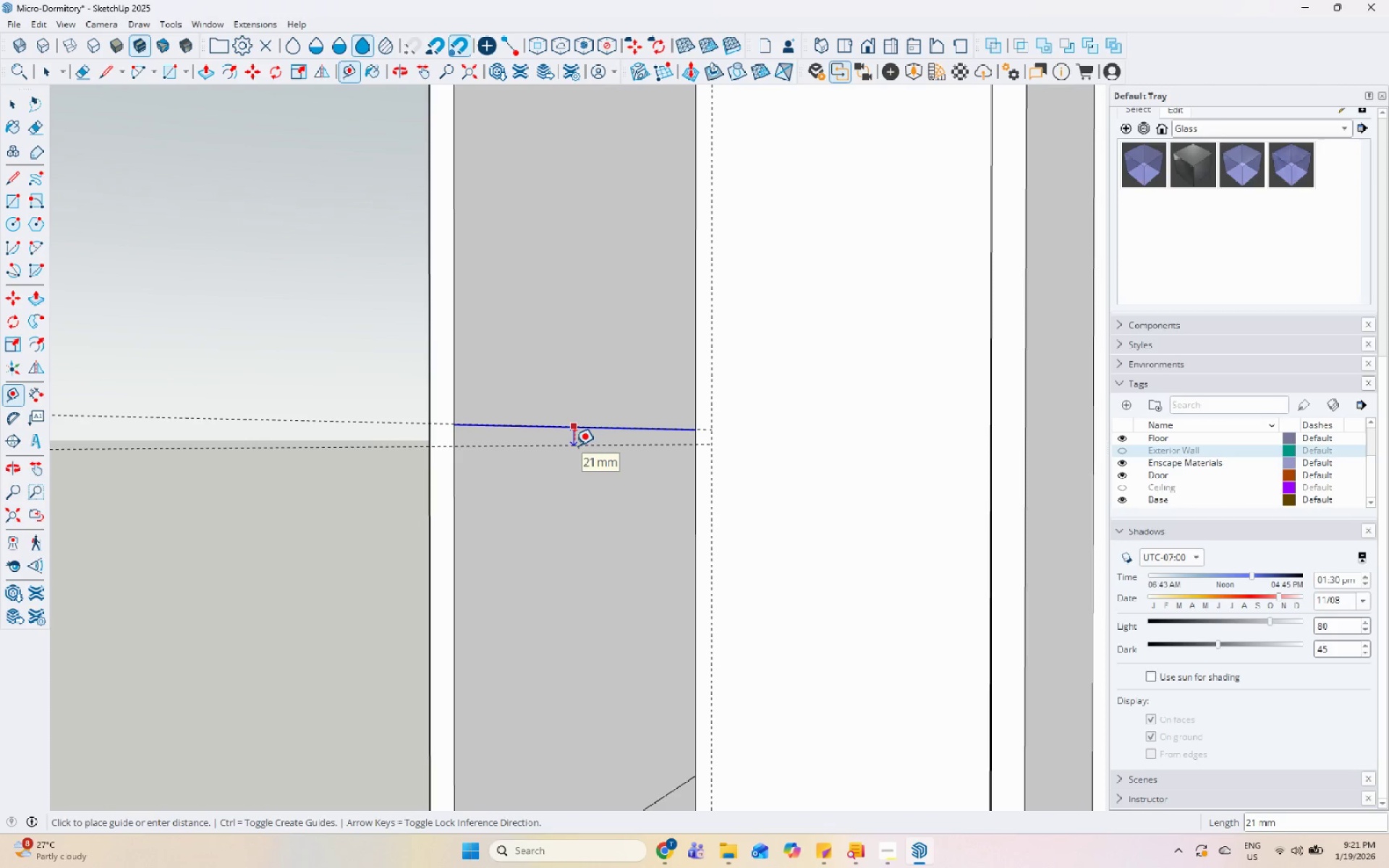 
key(Numpad2)
 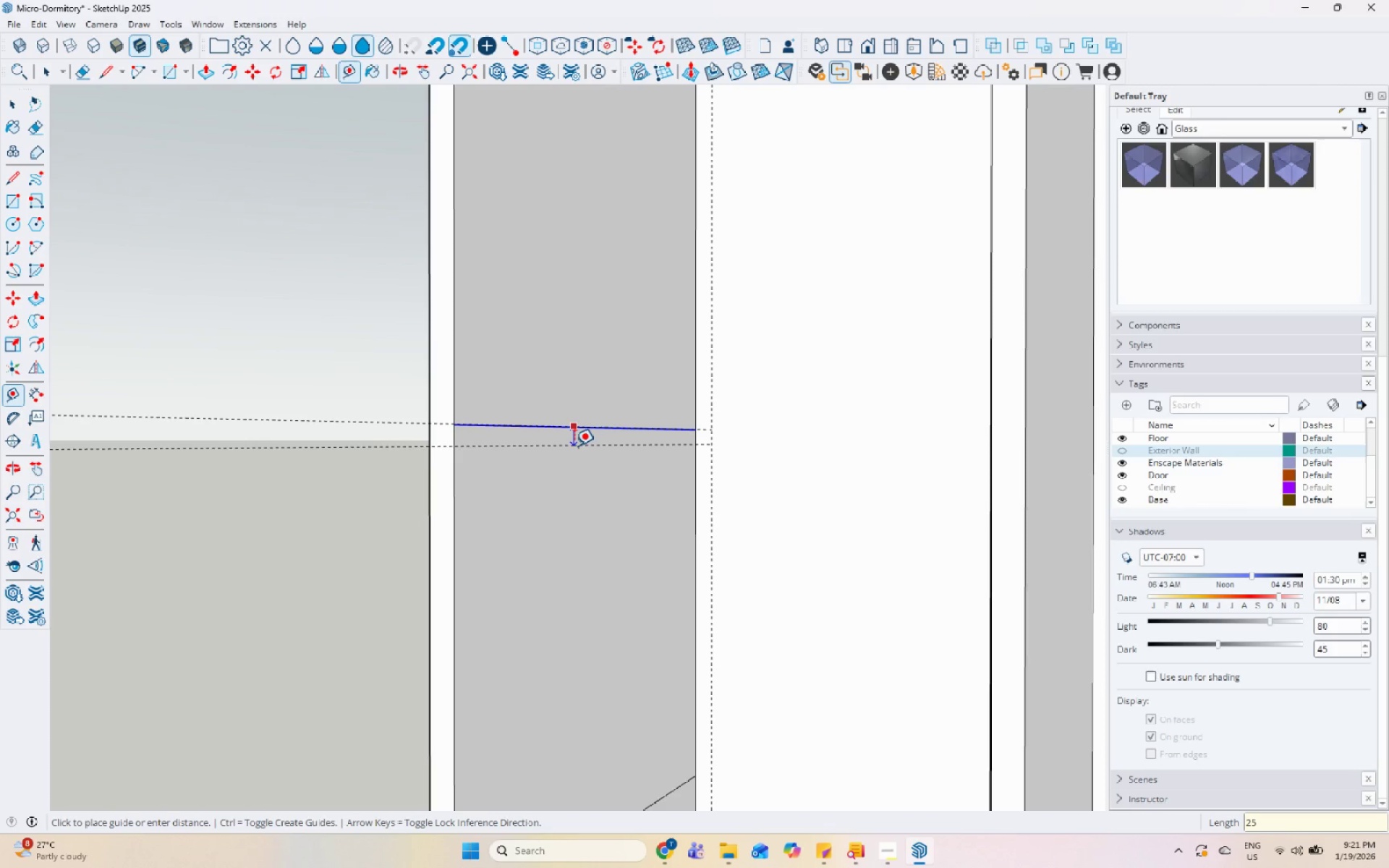 
key(Numpad5)
 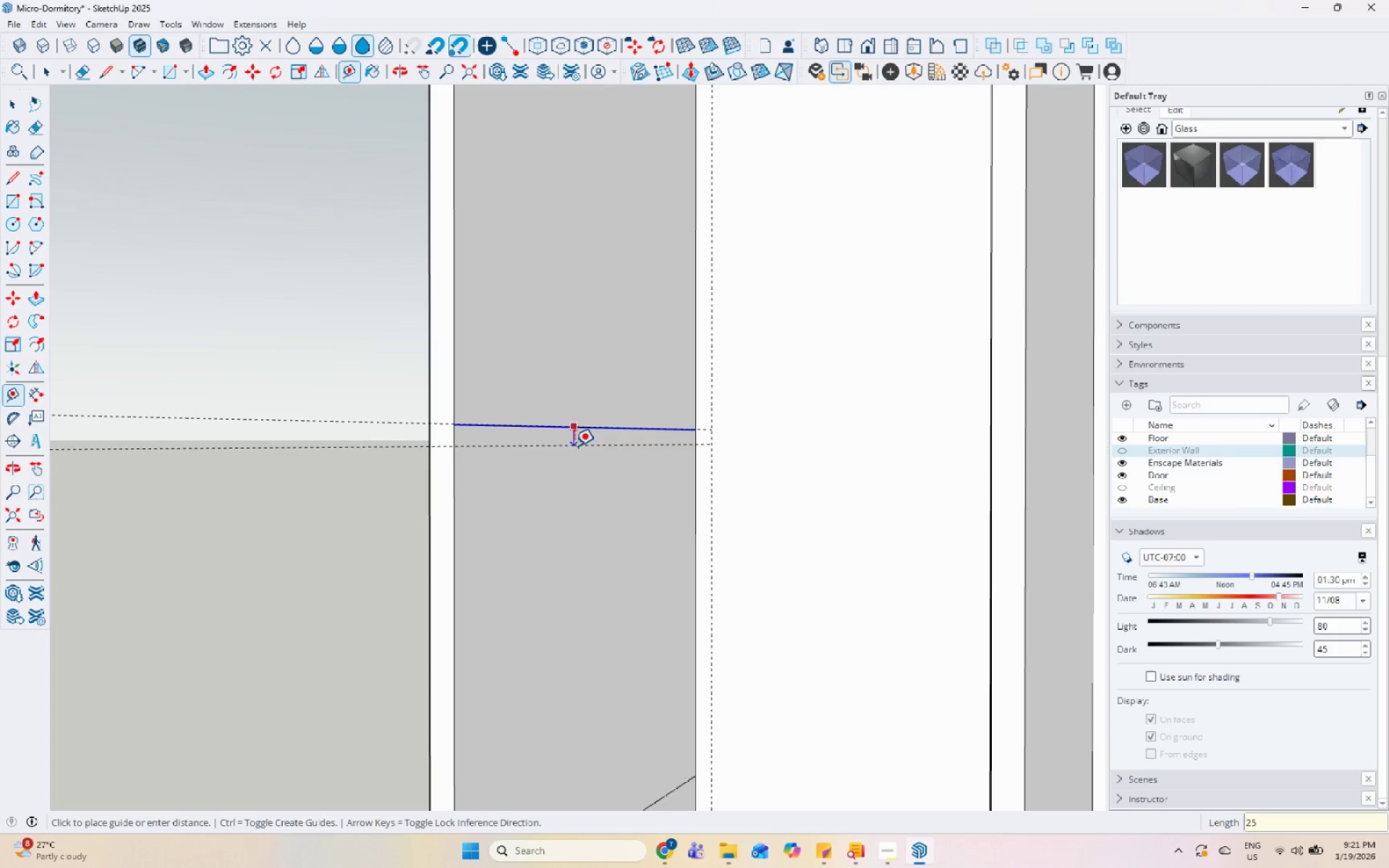 
key(Enter)
 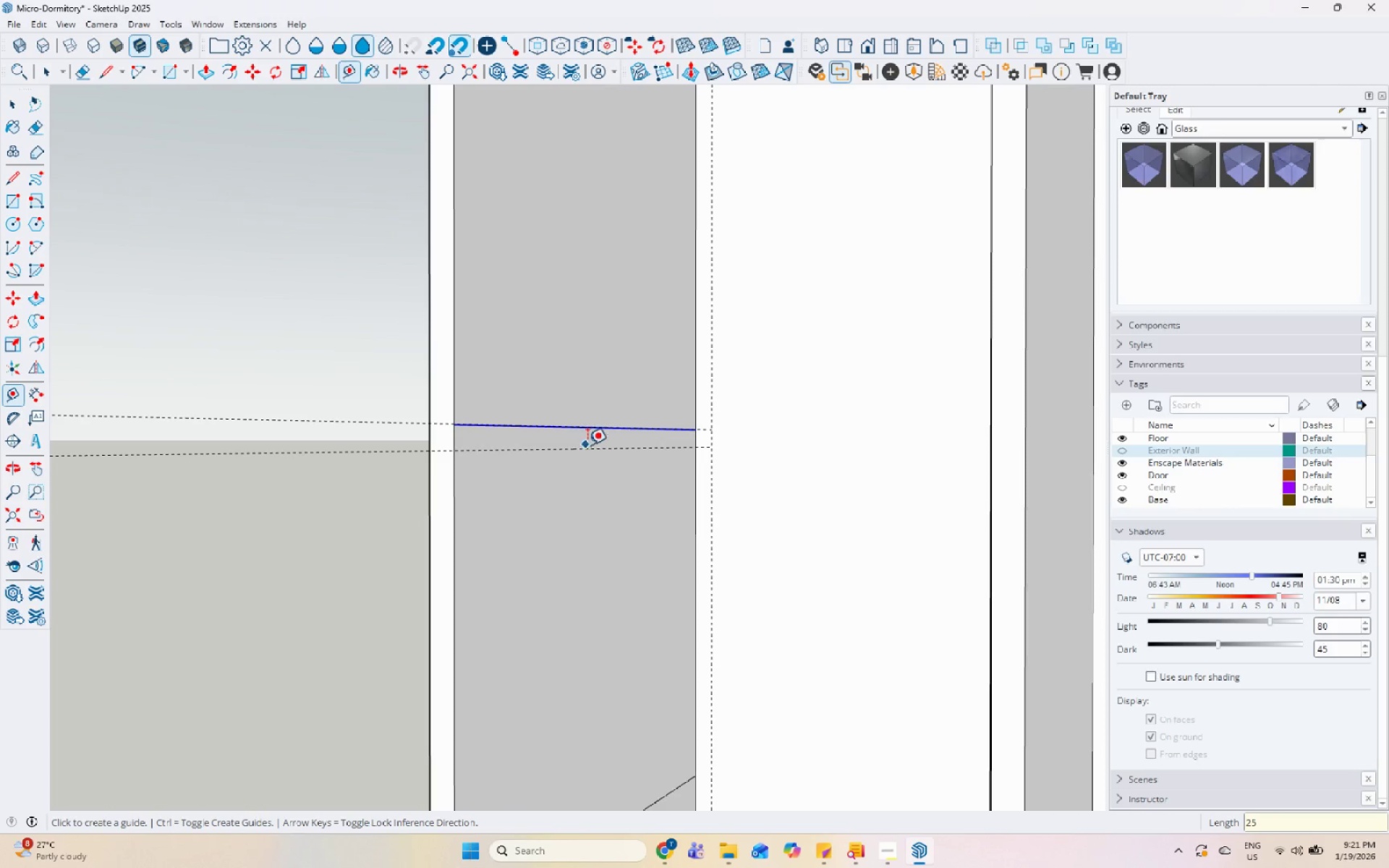 
scroll: coordinate [519, 488], scroll_direction: down, amount: 13.0
 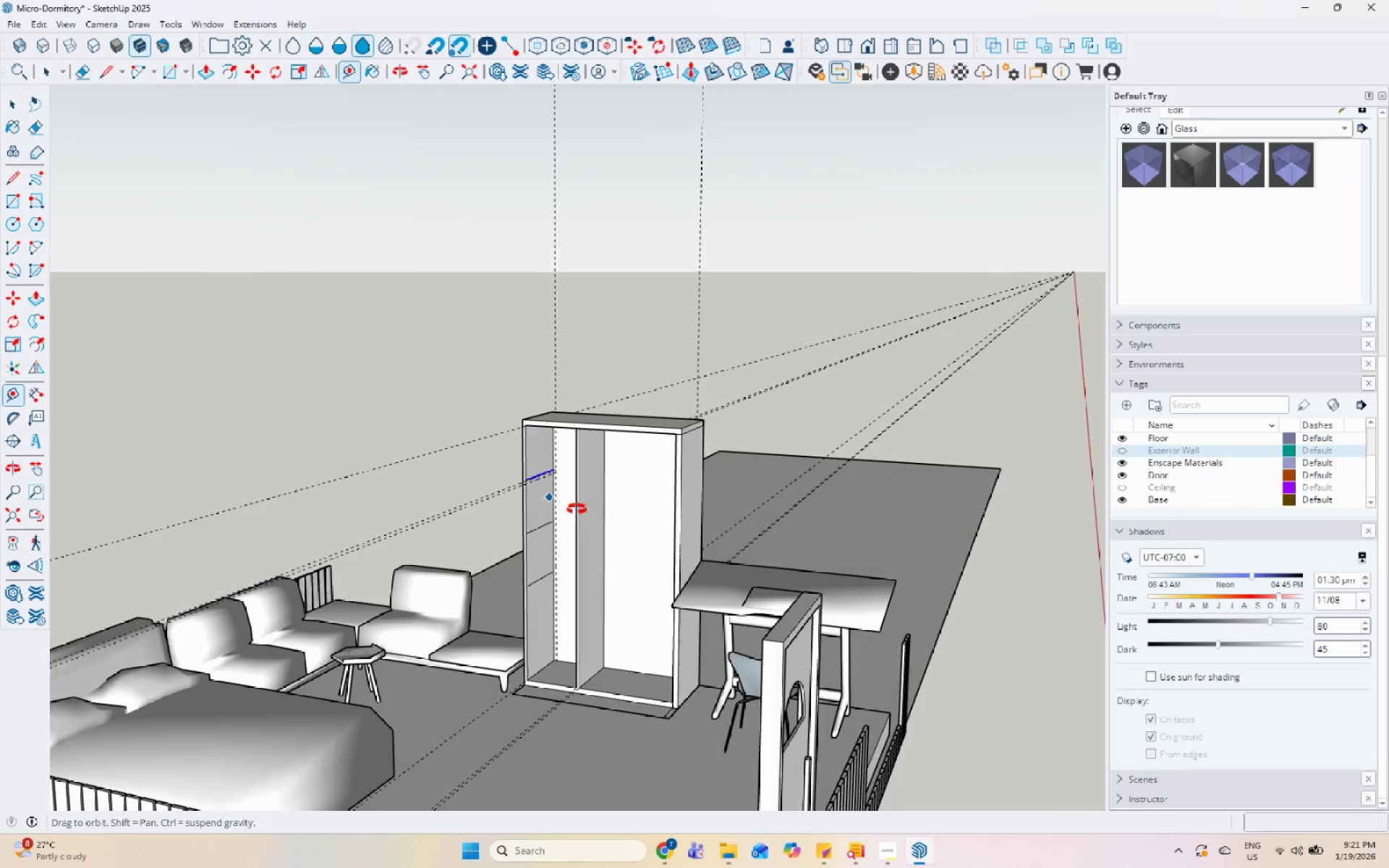 
left_click([540, 496])
 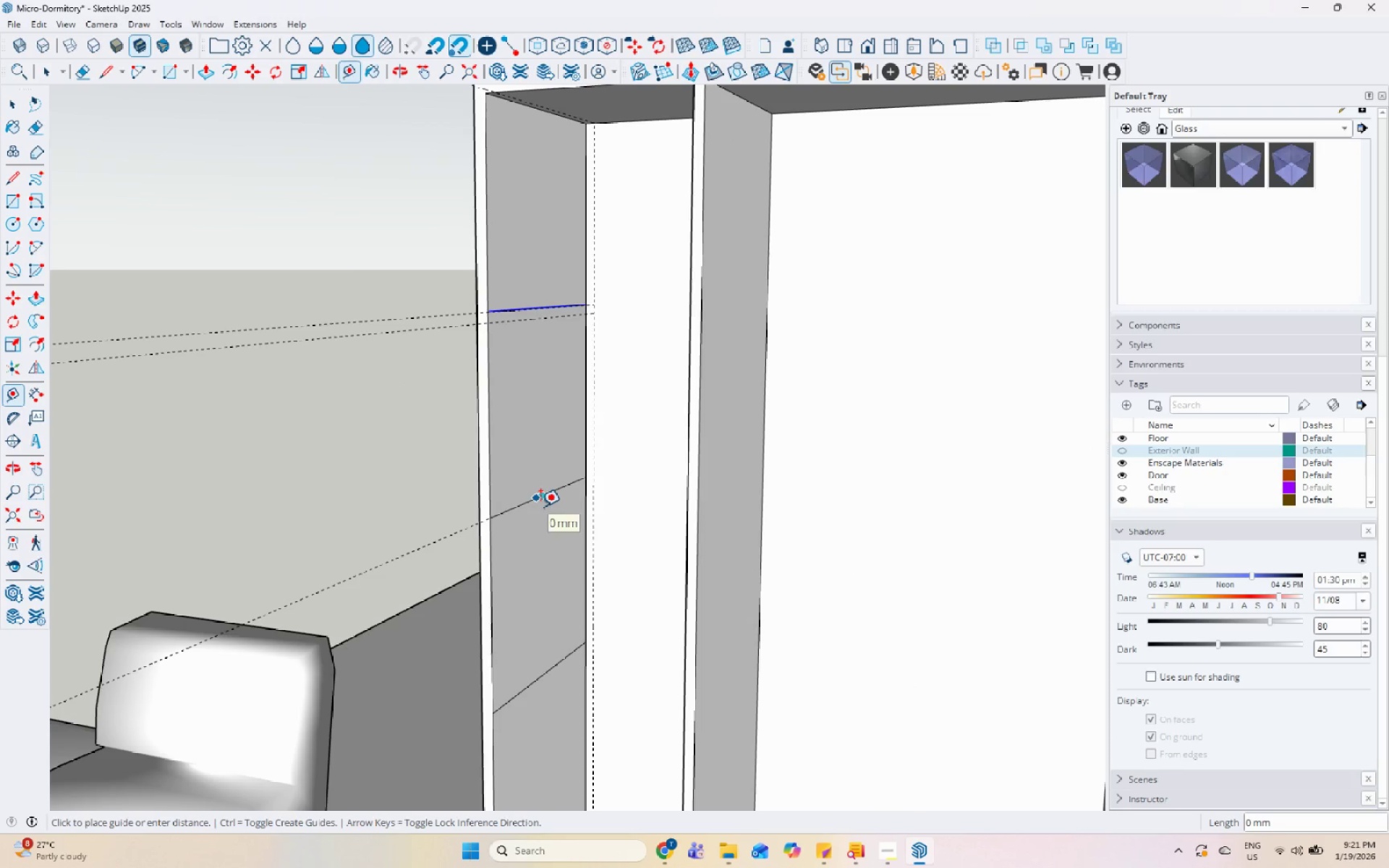 
scroll: coordinate [520, 517], scroll_direction: up, amount: 12.0
 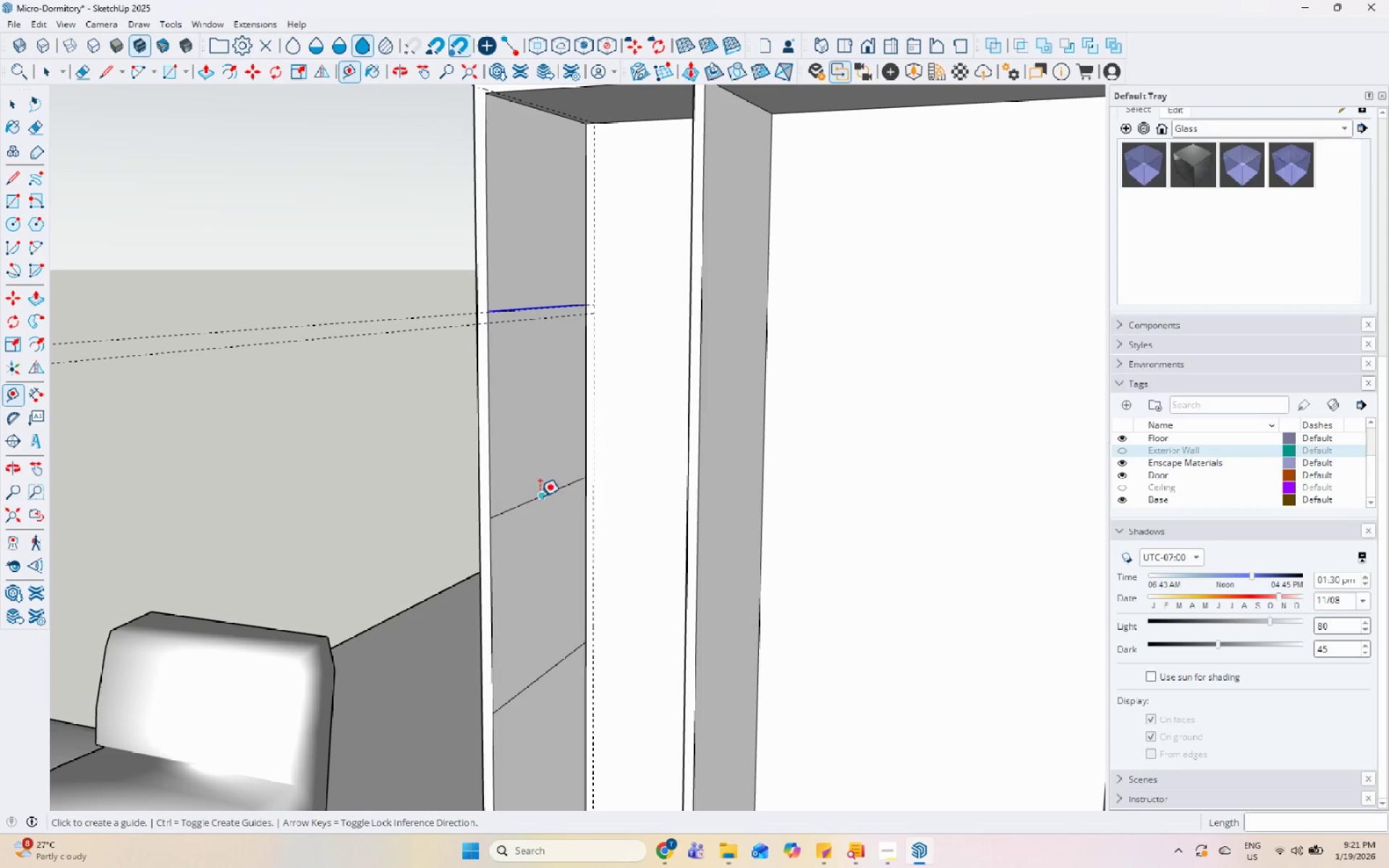 
key(Numpad2)
 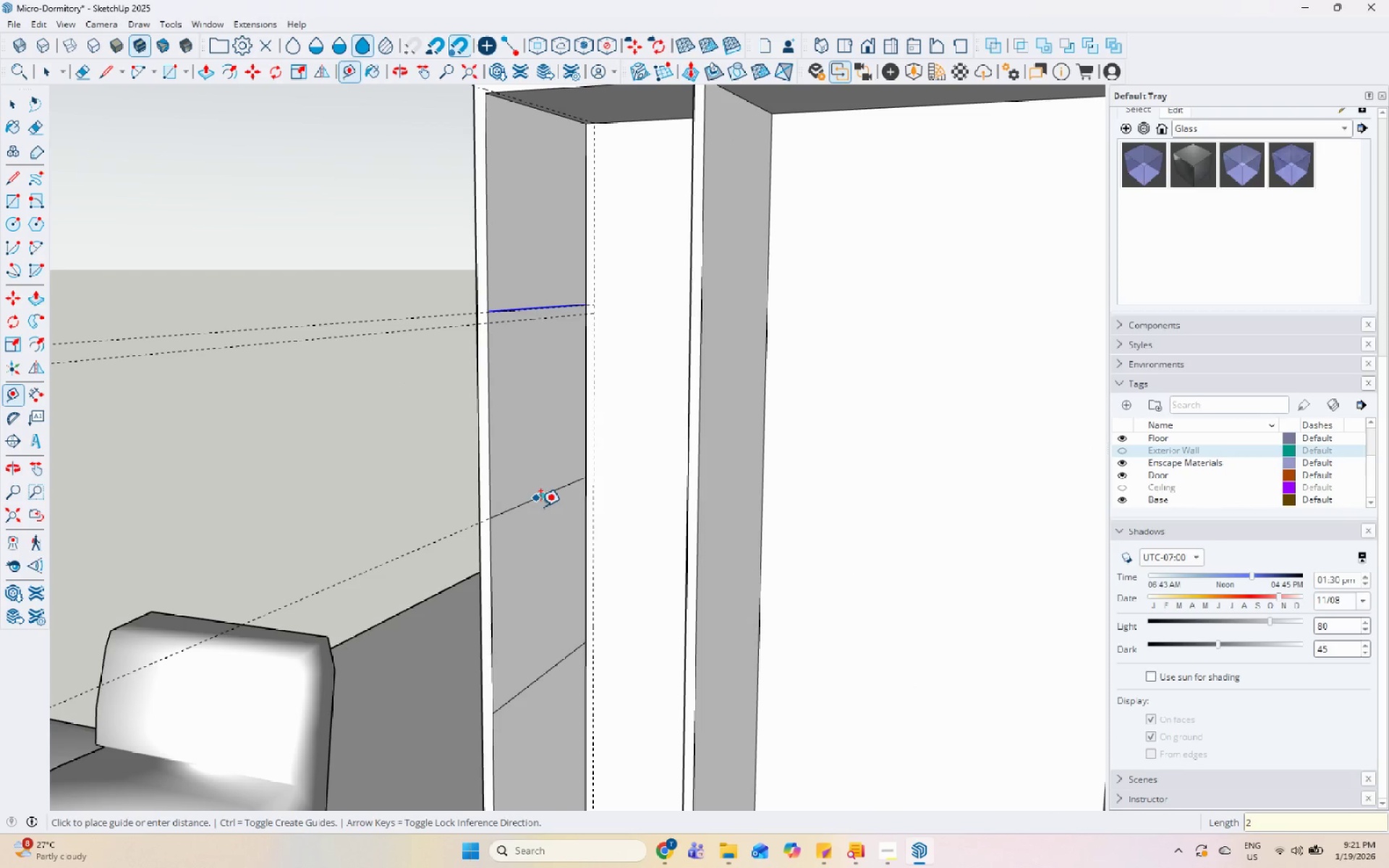 
key(Numpad5)
 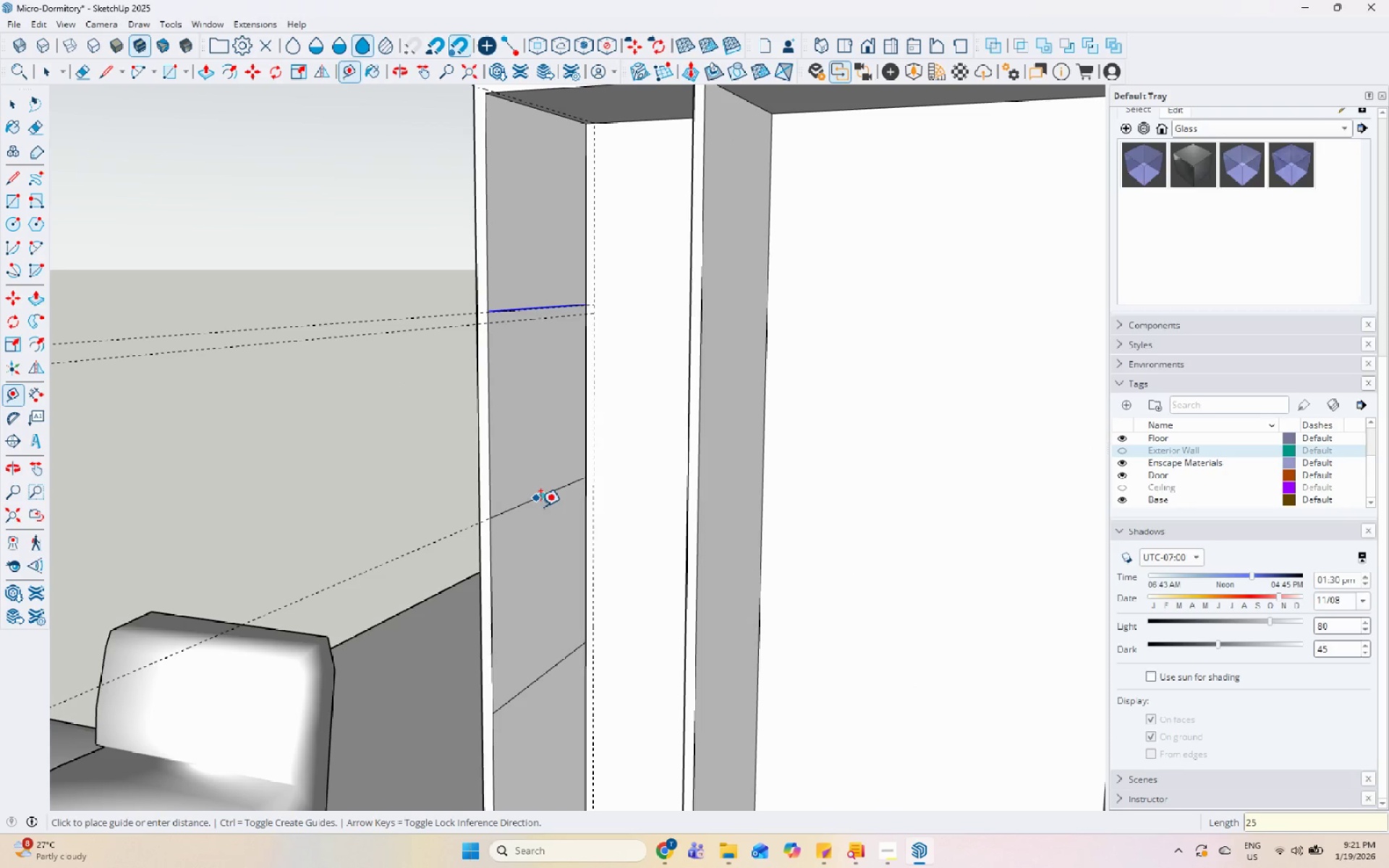 
key(Enter)
 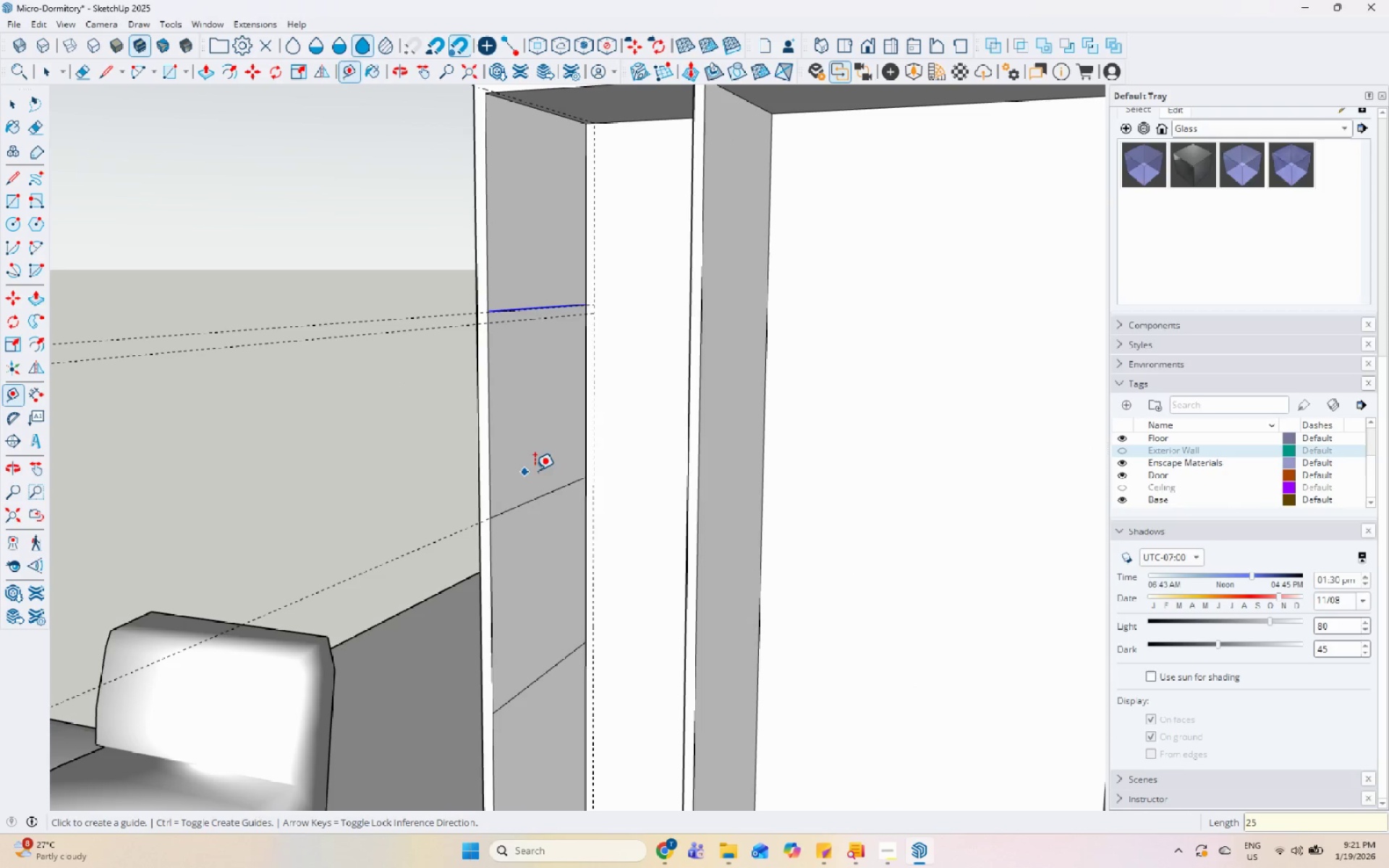 
key(Control+Z)
 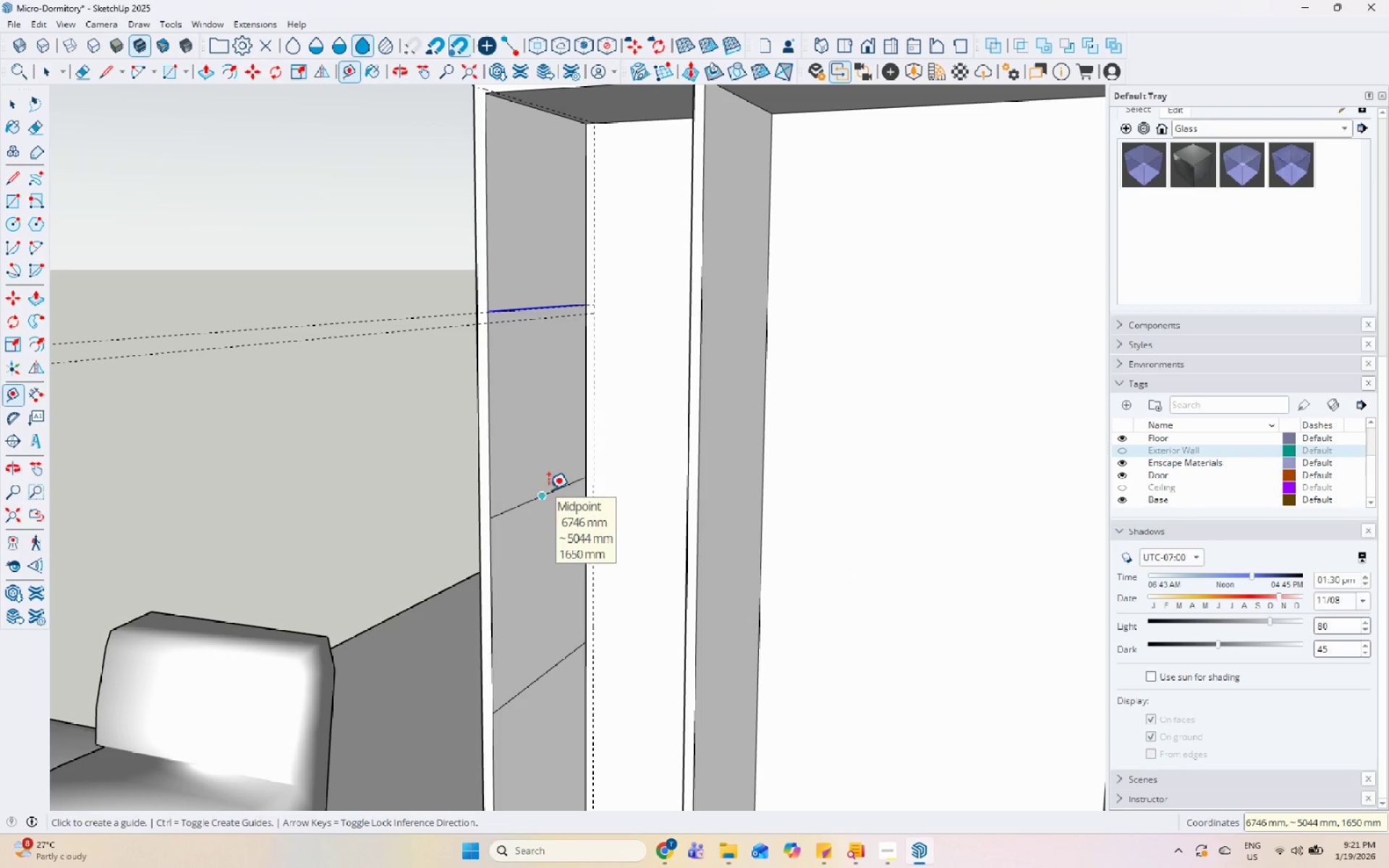 
left_click([547, 490])
 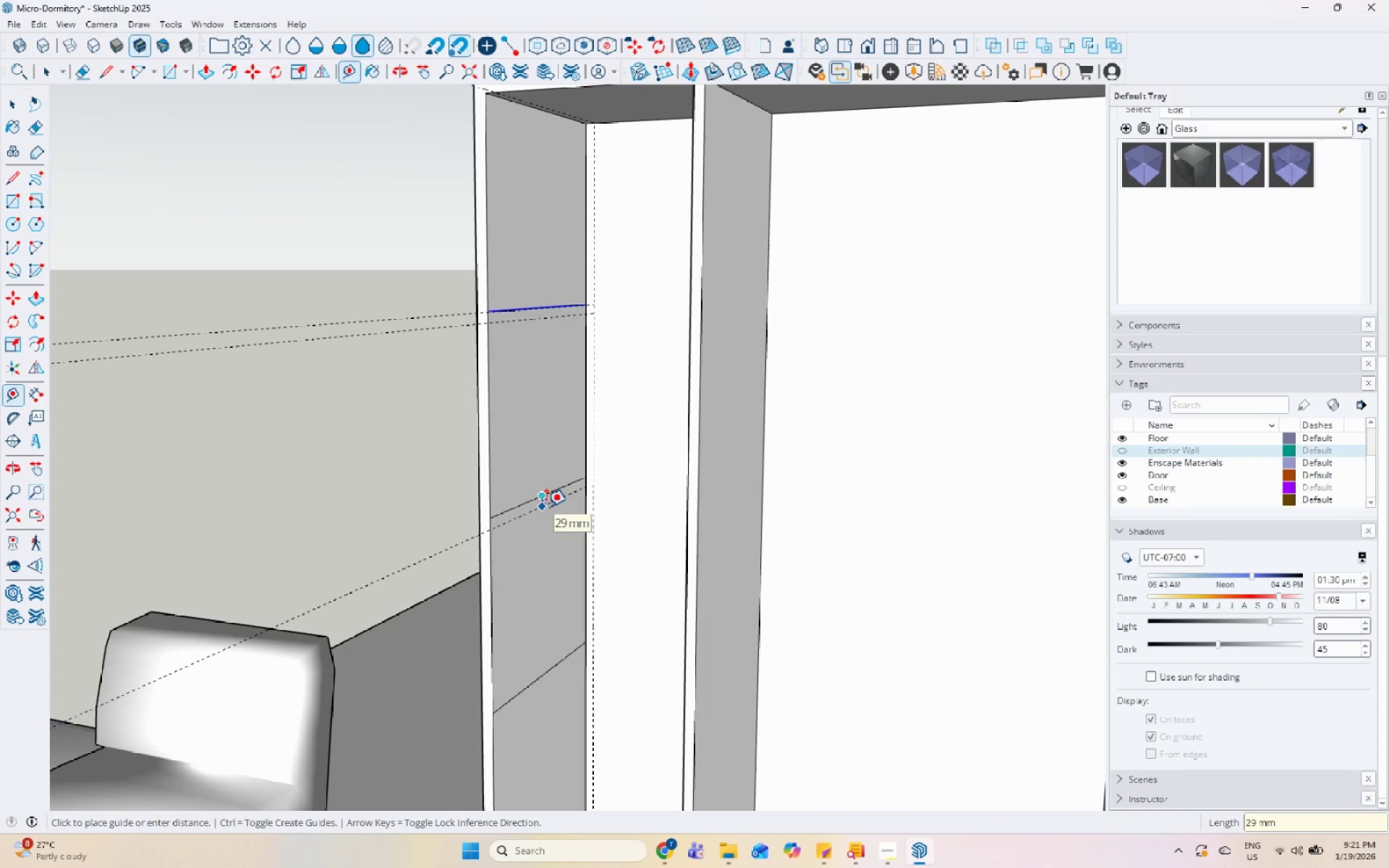 
key(Numpad2)
 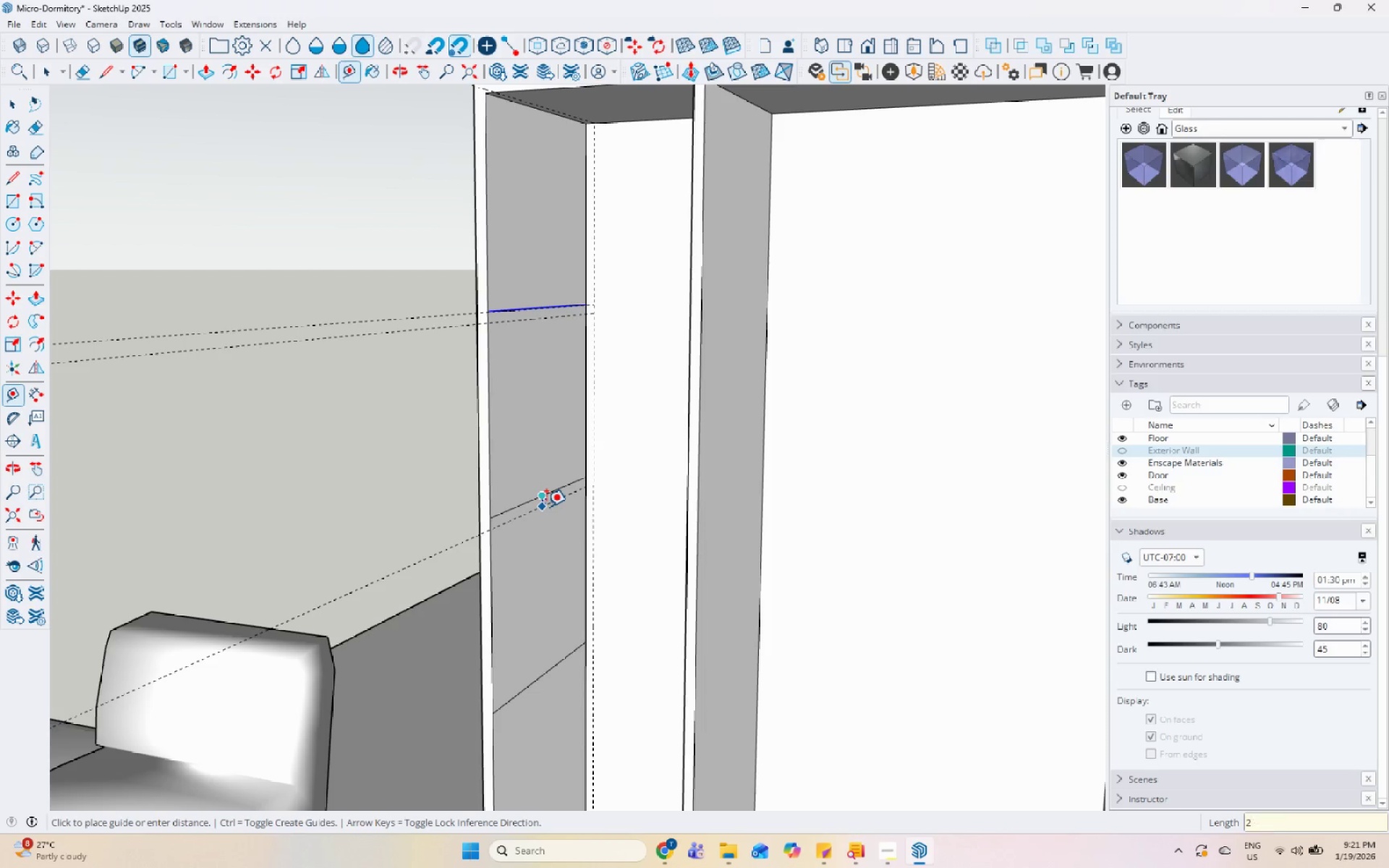 
key(Numpad5)
 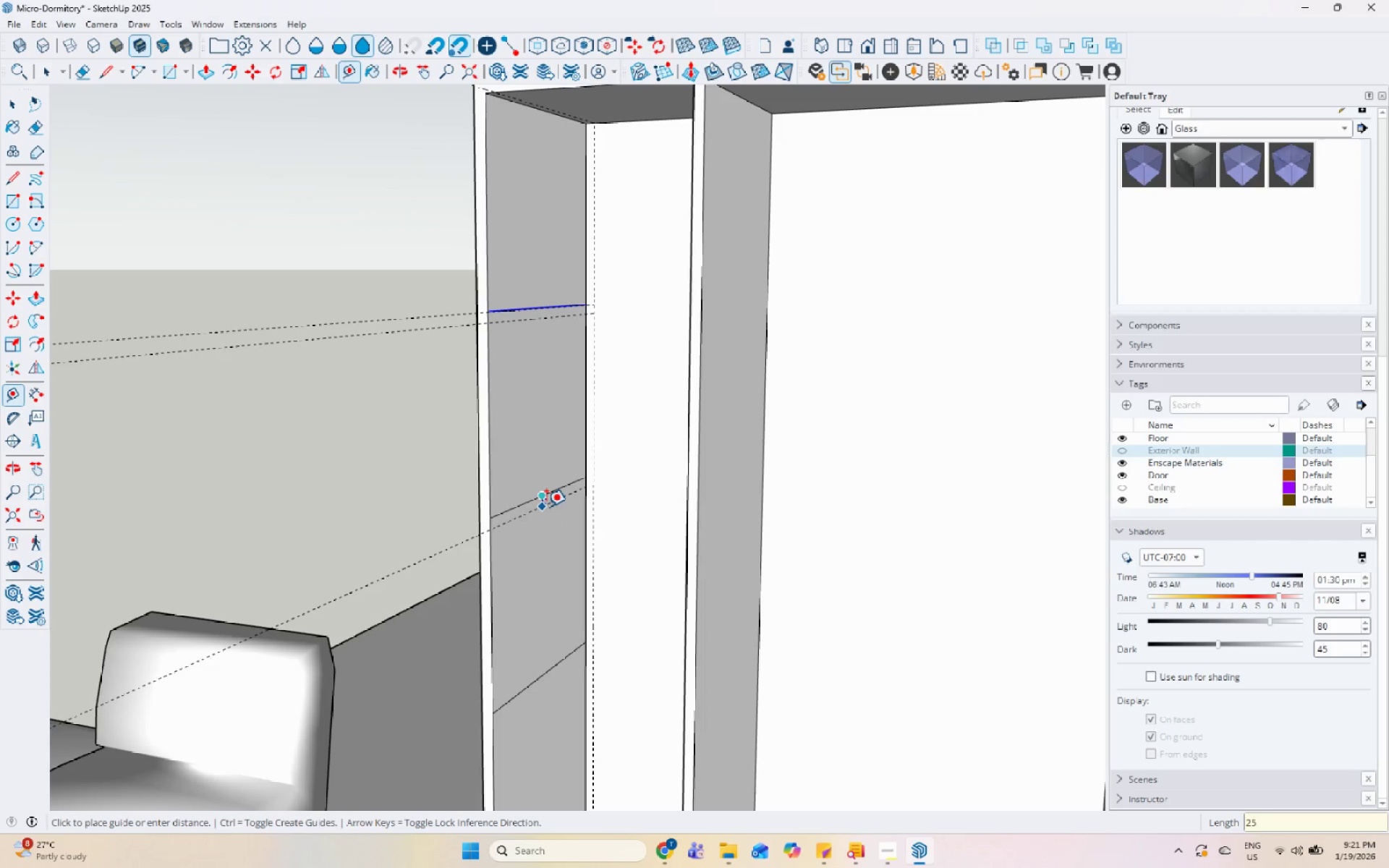 
key(Enter)
 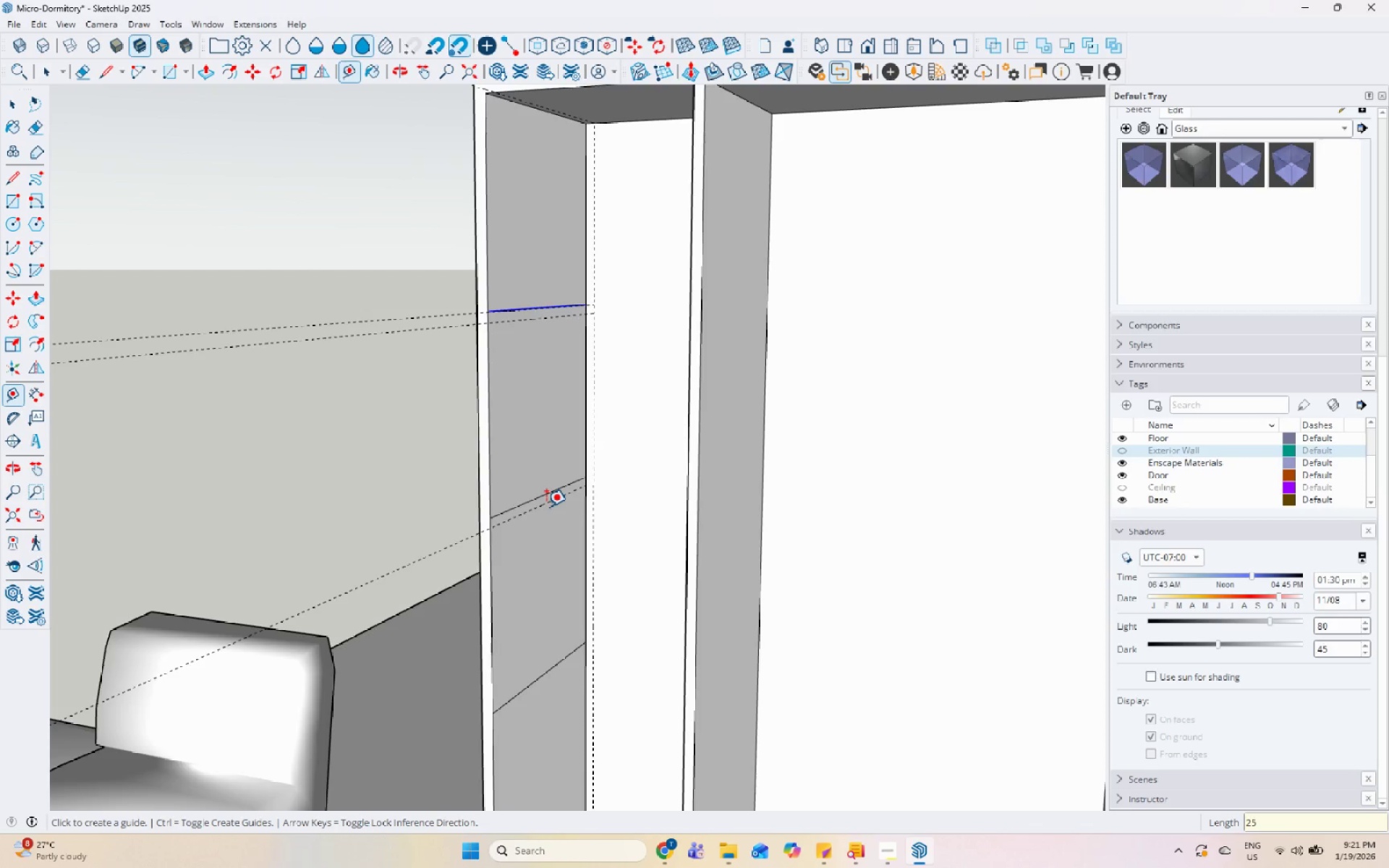 
scroll: coordinate [548, 644], scroll_direction: none, amount: 0.0
 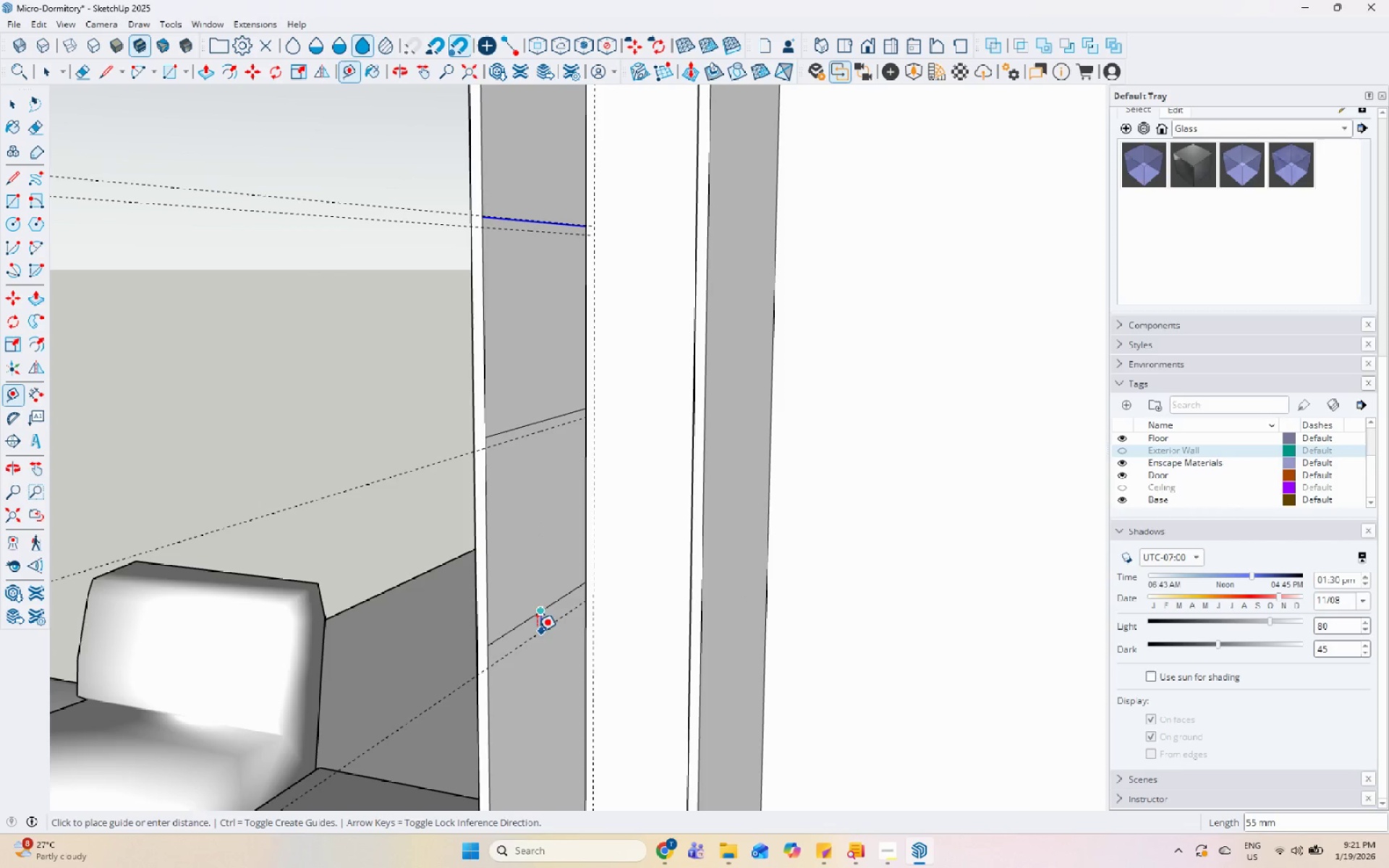 
key(Numpad2)
 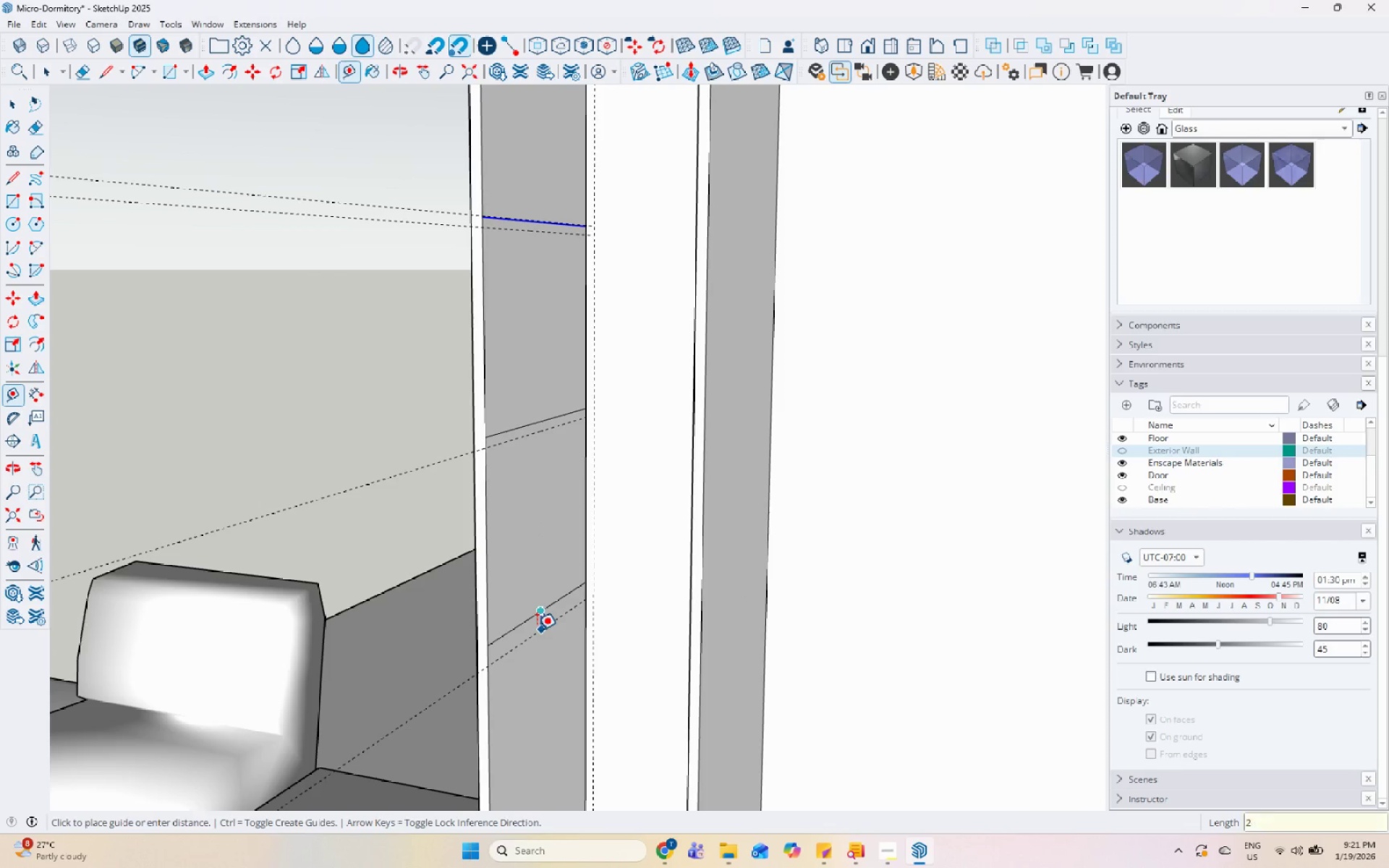 
key(Numpad5)
 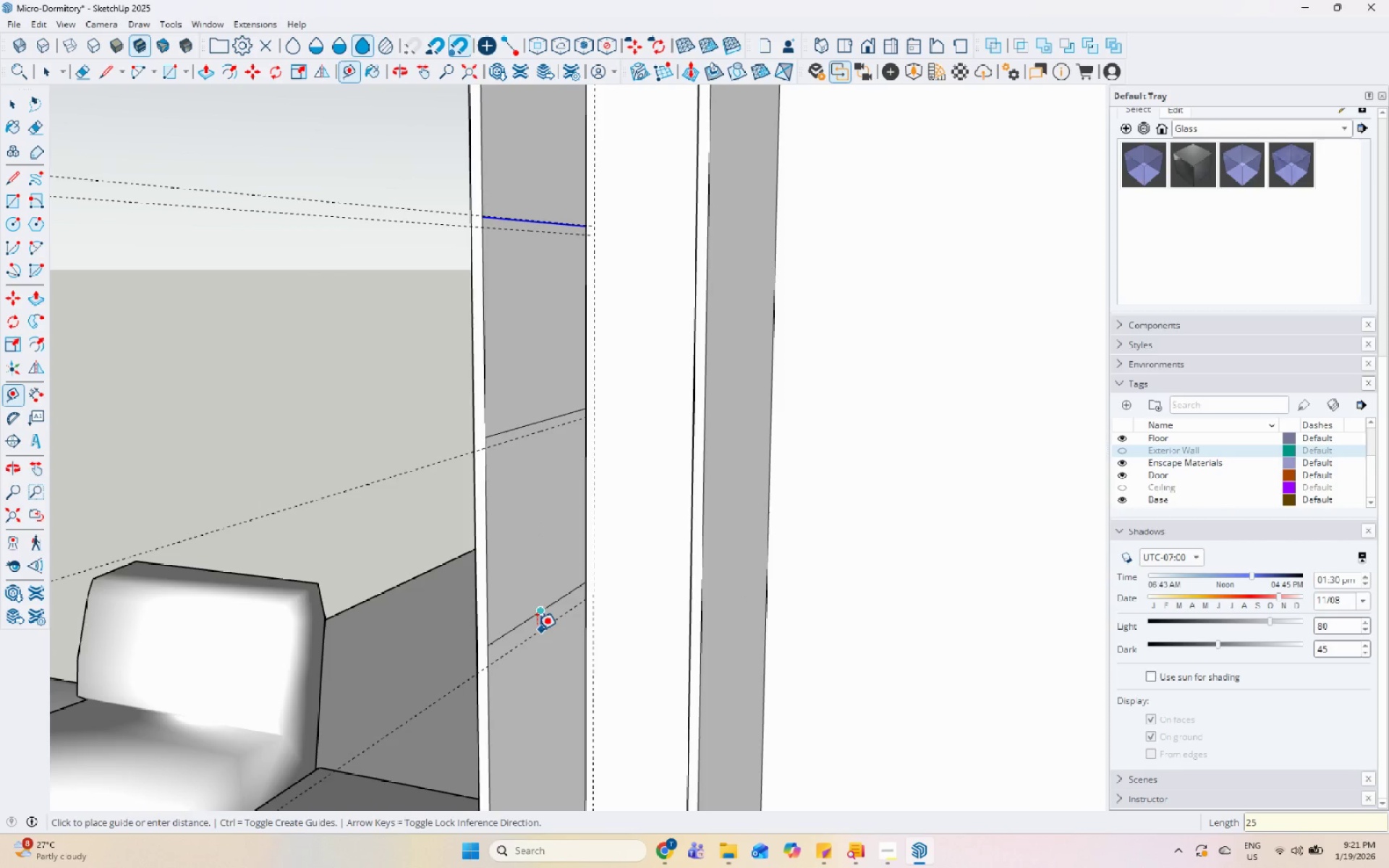 
key(Enter)
 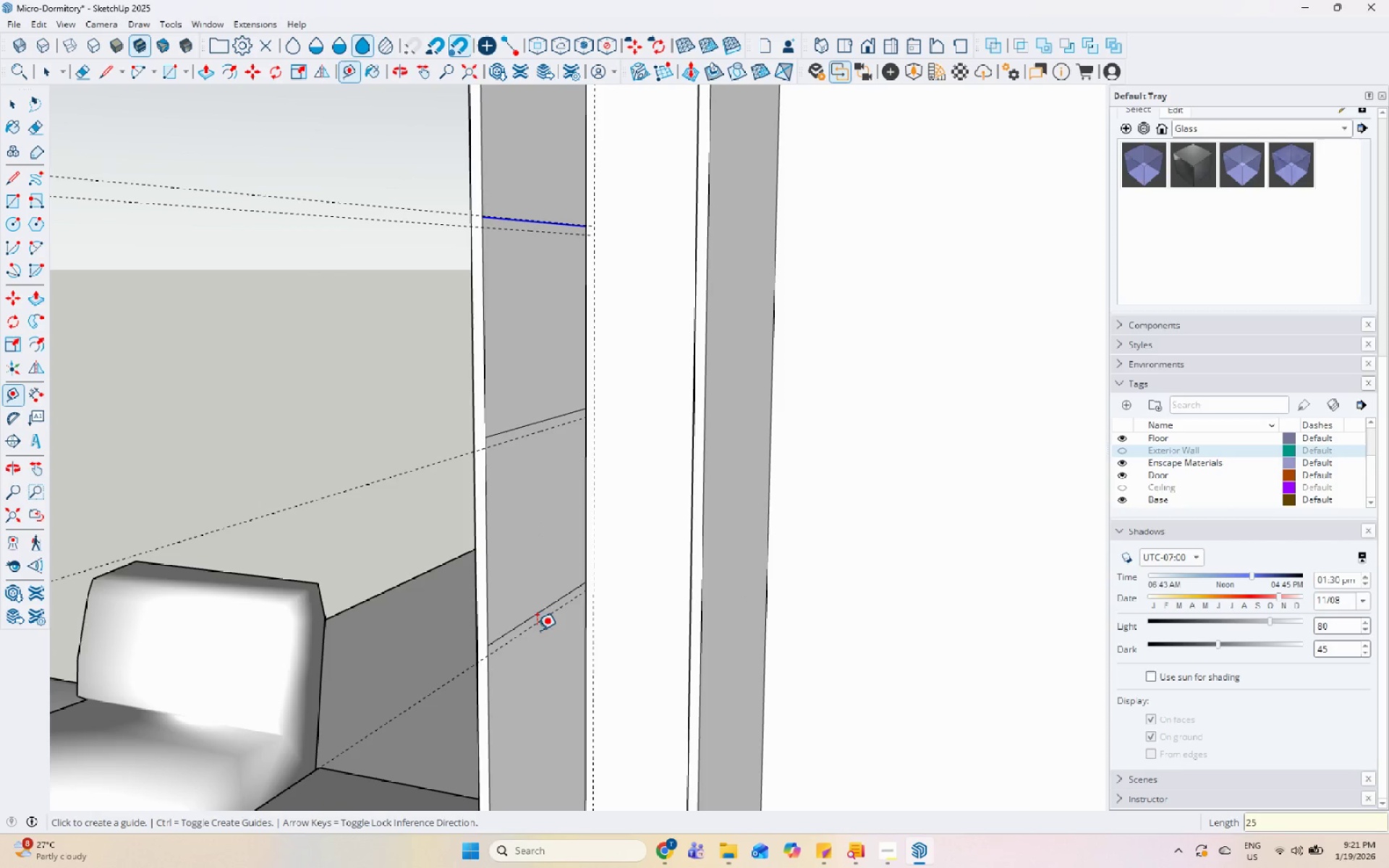 
key(Space)
 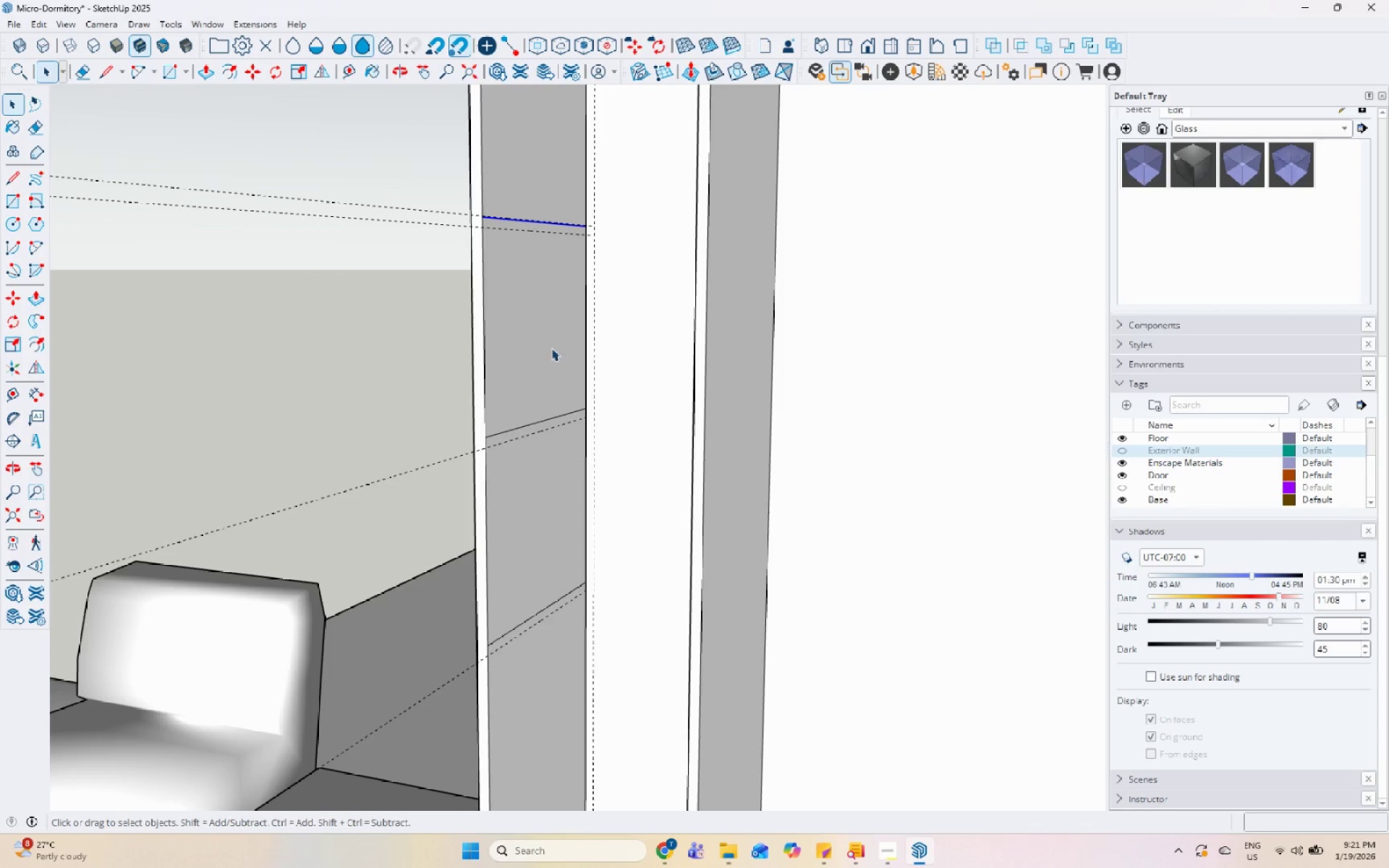 
middle_click([551, 348])
 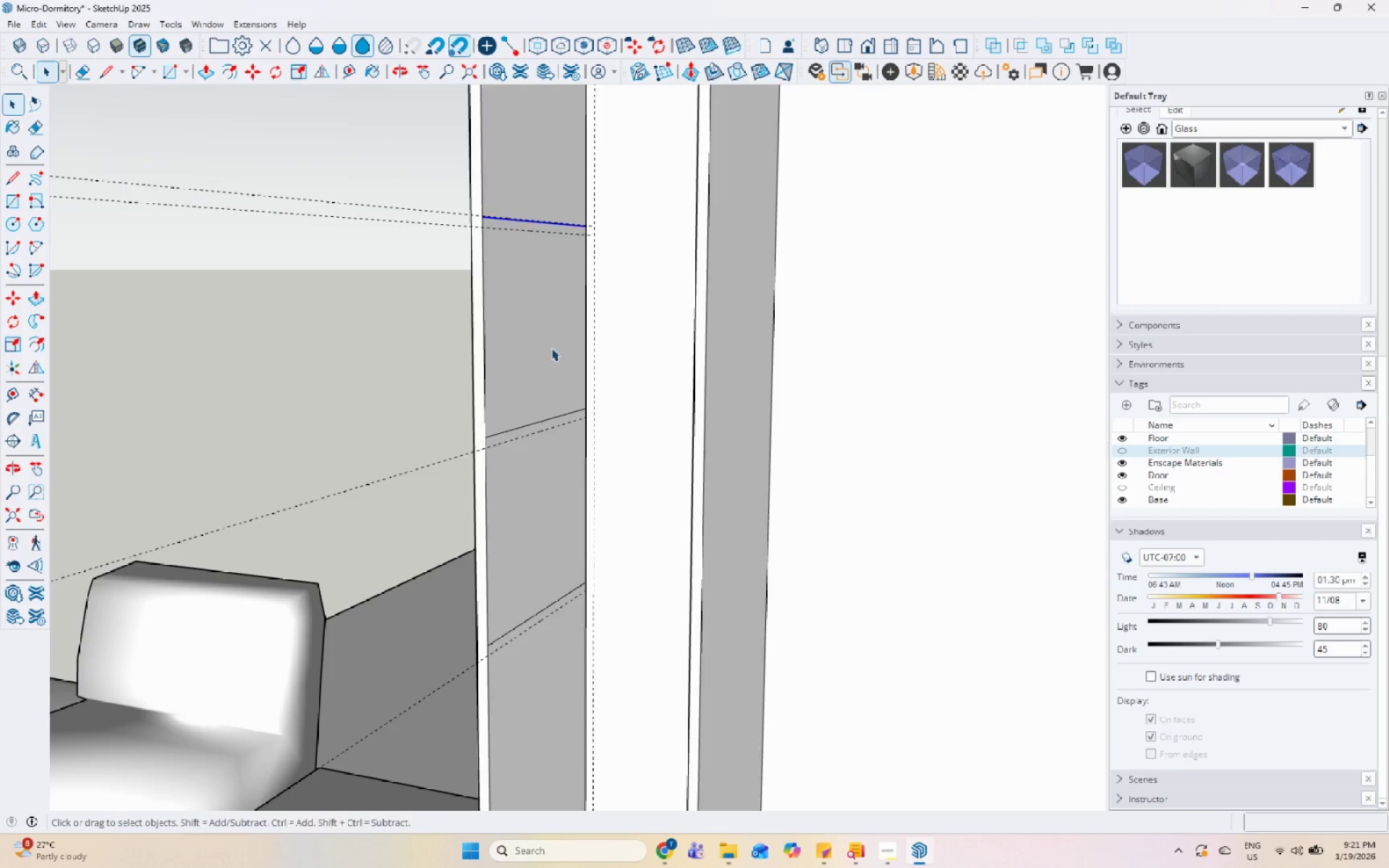 
scroll: coordinate [551, 348], scroll_direction: down, amount: 1.0
 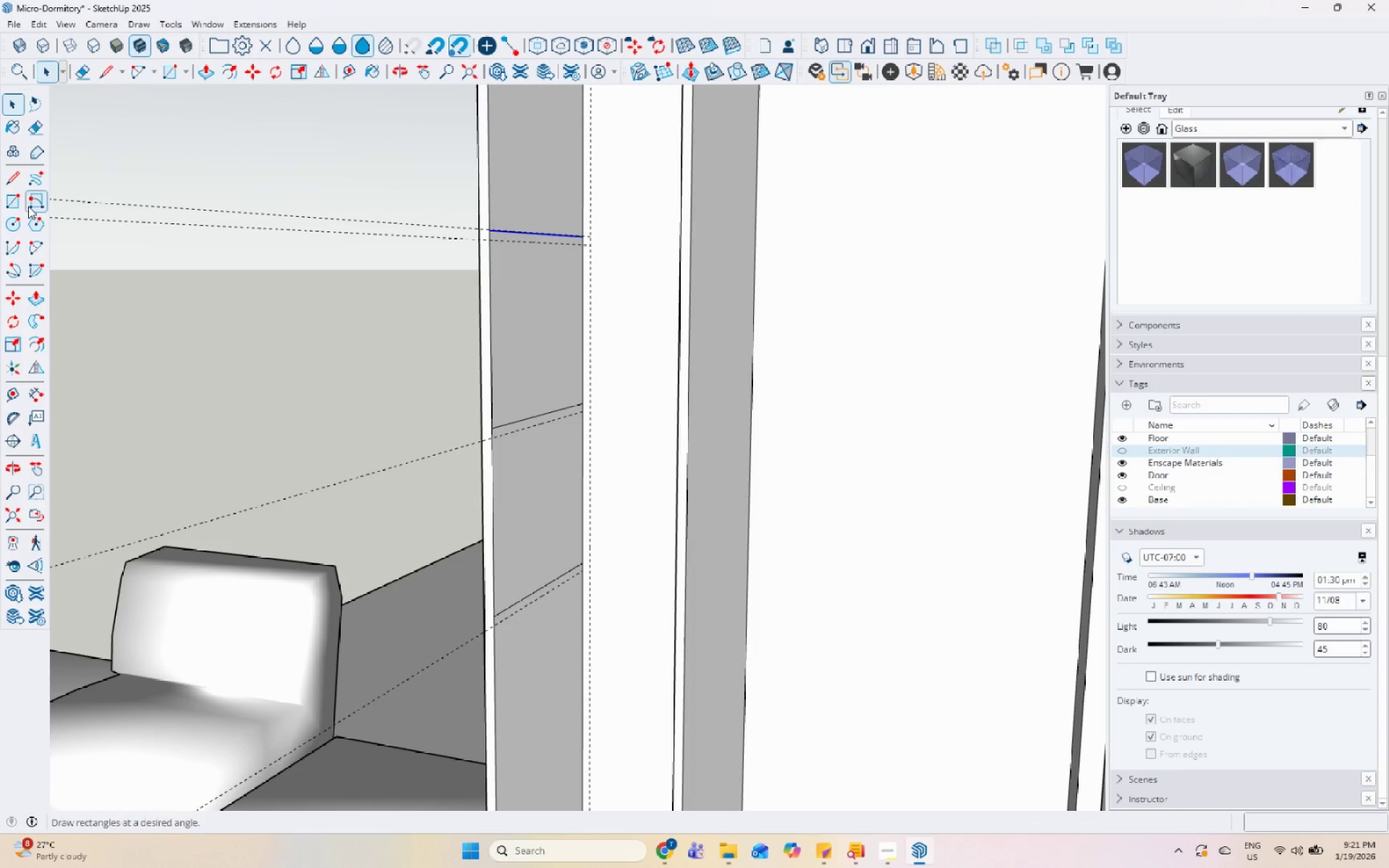 
left_click_drag(start_coordinate=[20, 201], to_coordinate=[24, 201])
 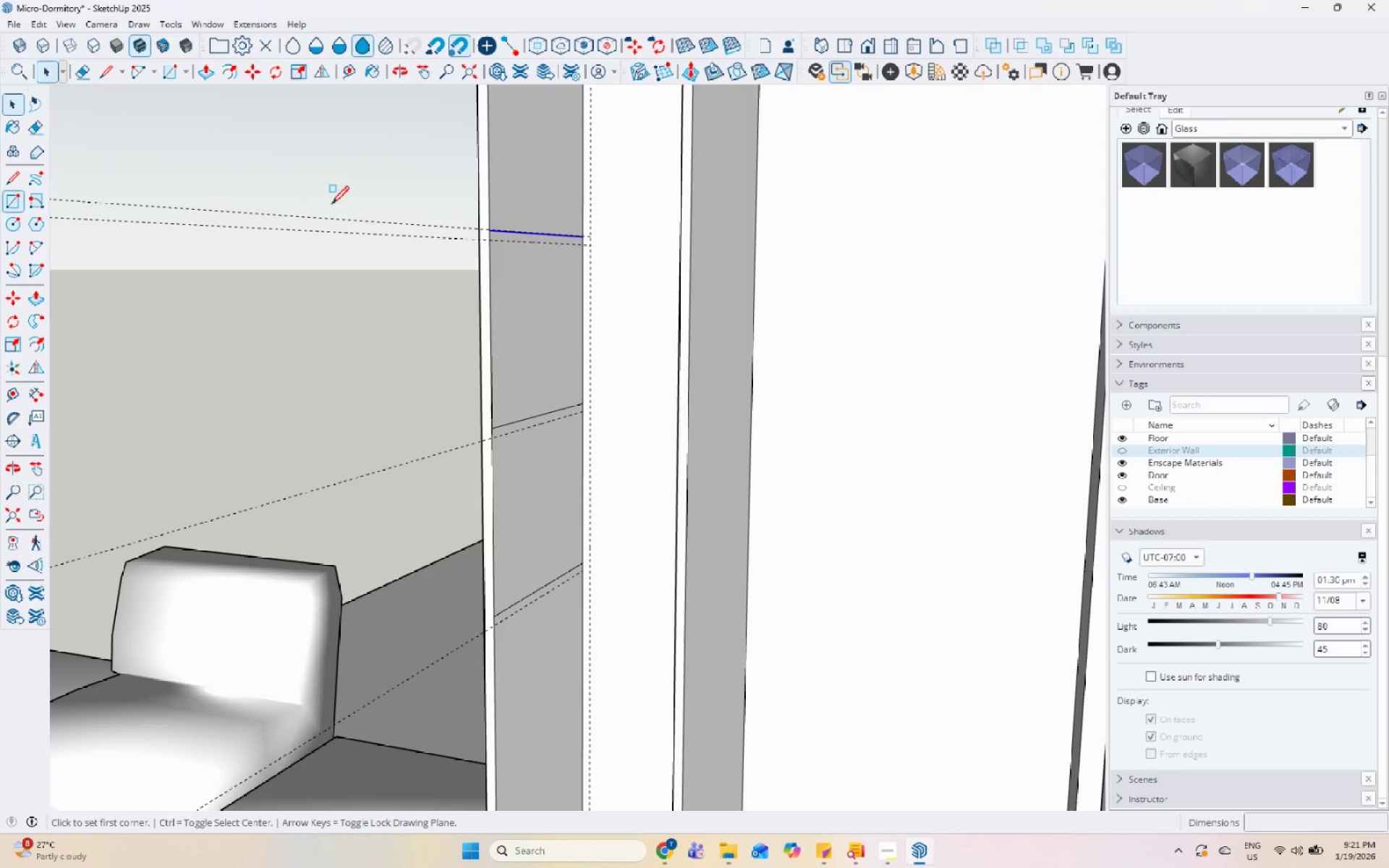 
scroll: coordinate [424, 271], scroll_direction: down, amount: 1.0
 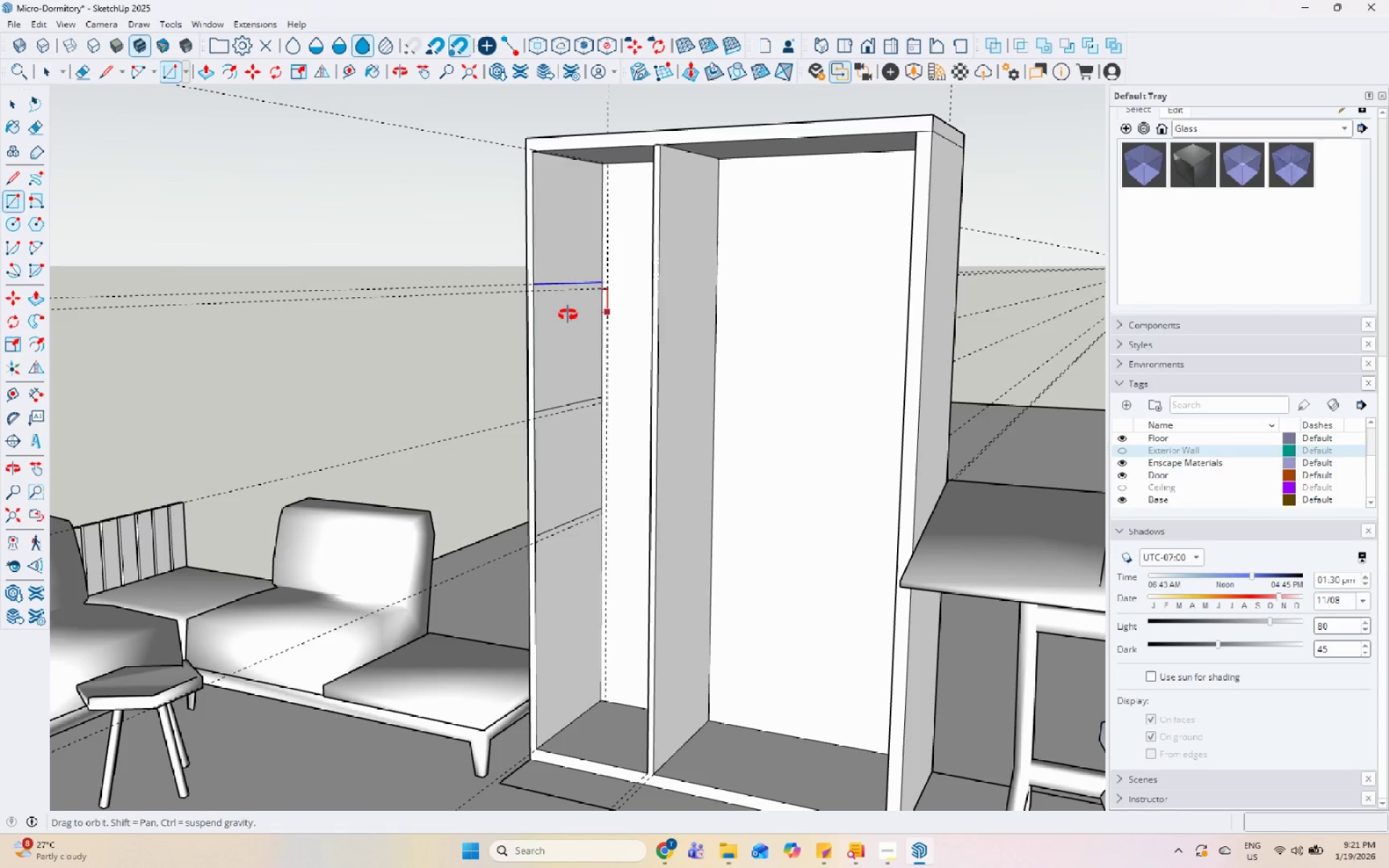 
scroll: coordinate [554, 312], scroll_direction: up, amount: 5.0
 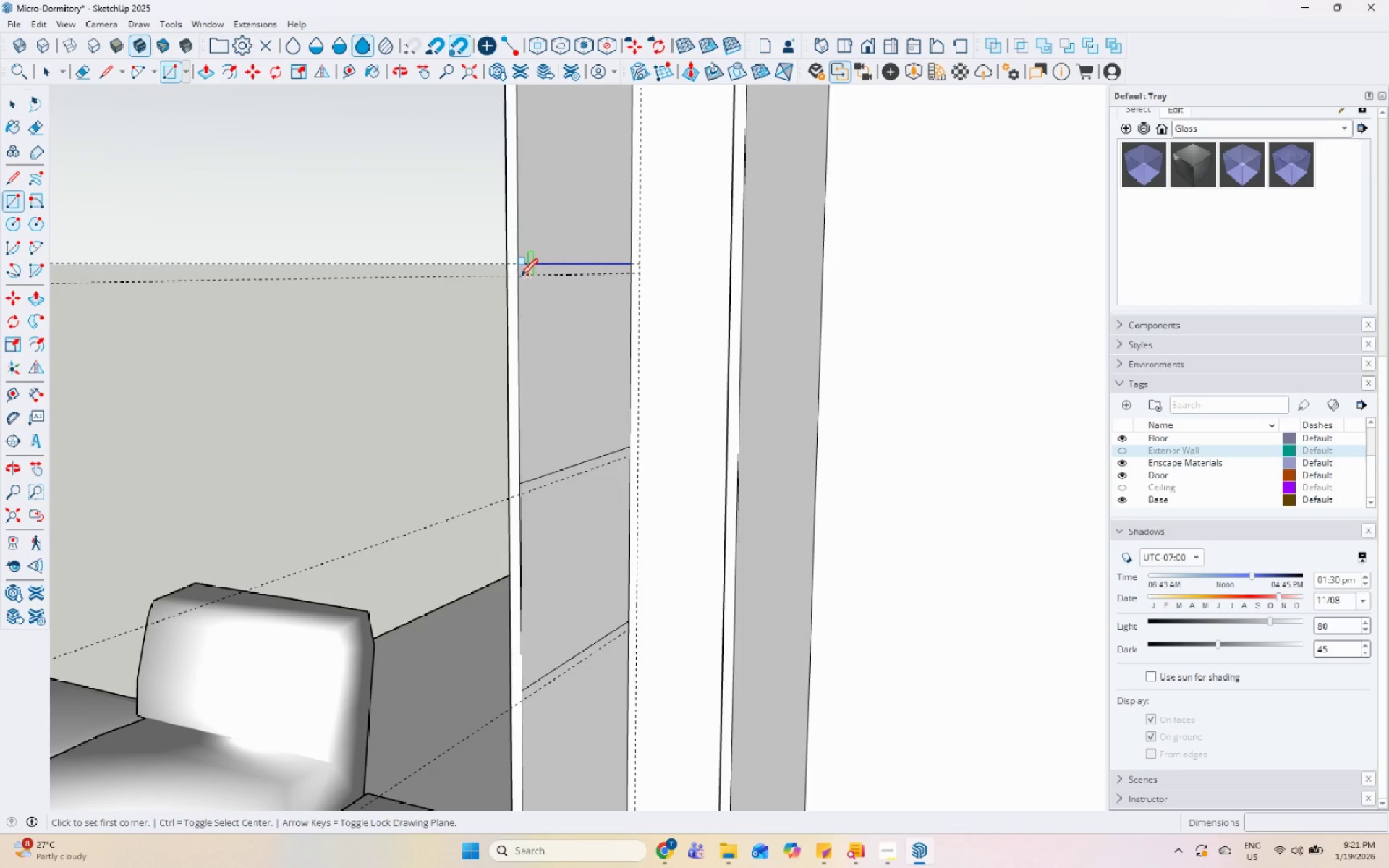 
left_click([517, 276])
 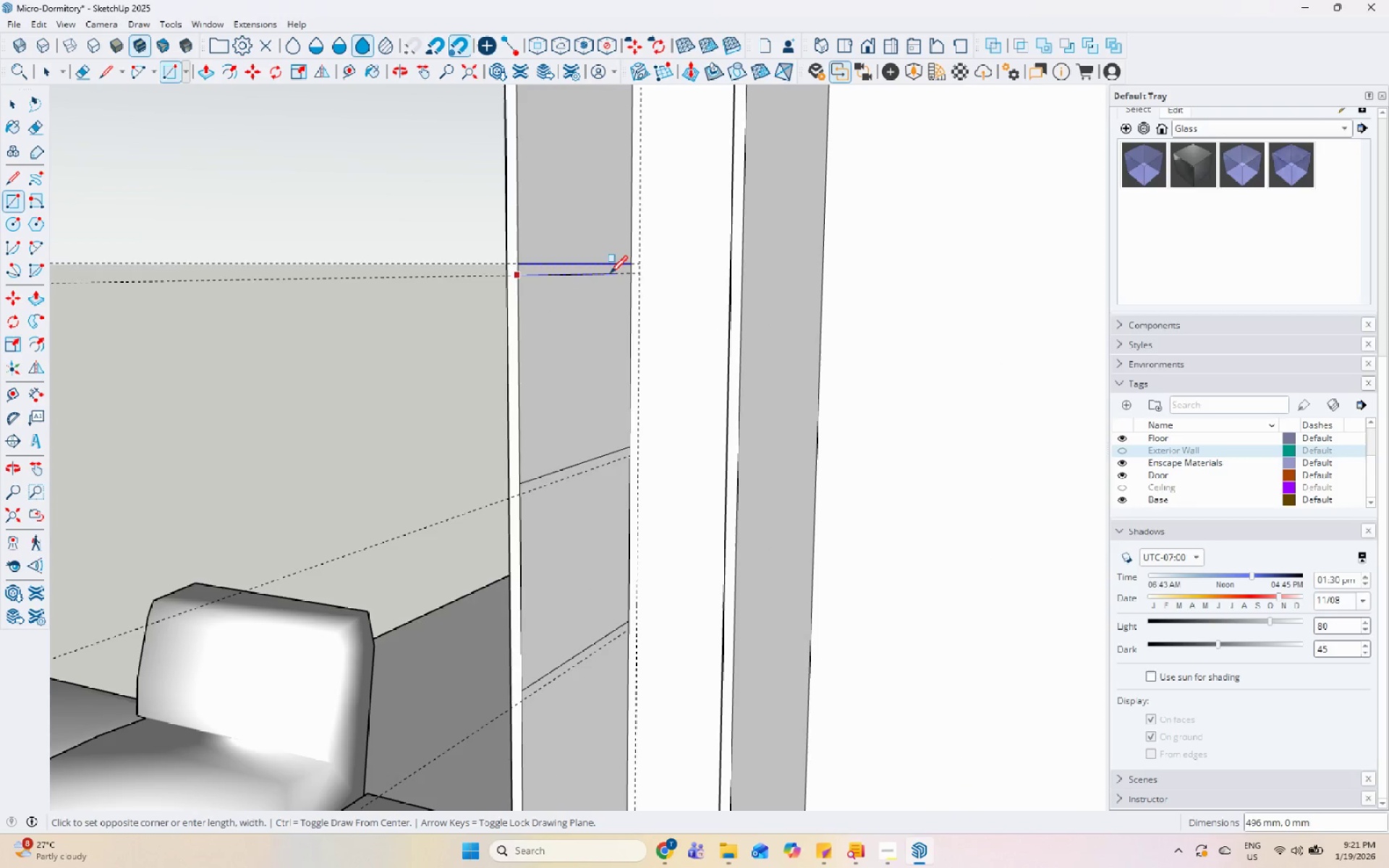 
scroll: coordinate [621, 266], scroll_direction: up, amount: 8.0
 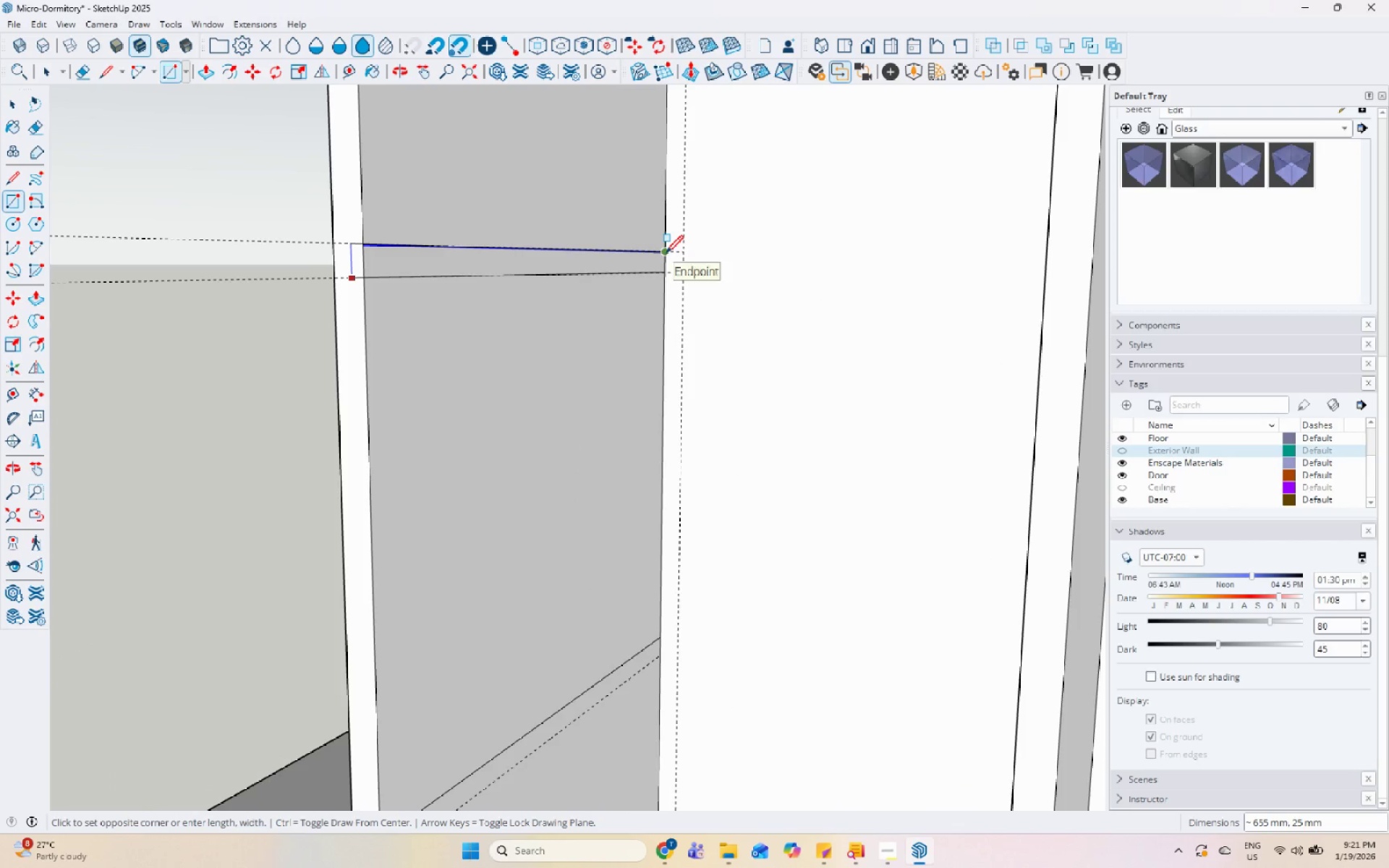 
left_click([666, 255])
 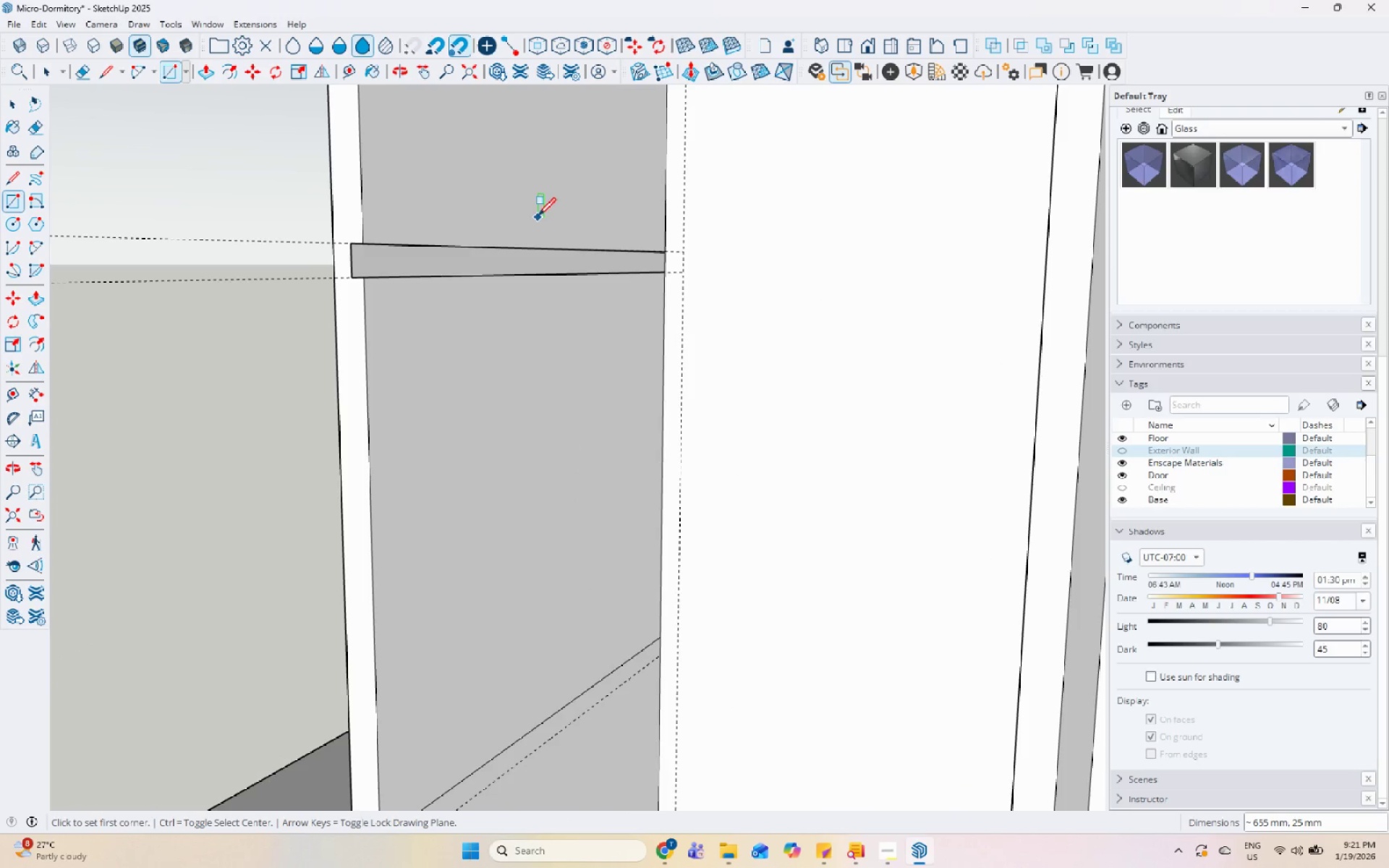 
key(Control+ControlLeft)
 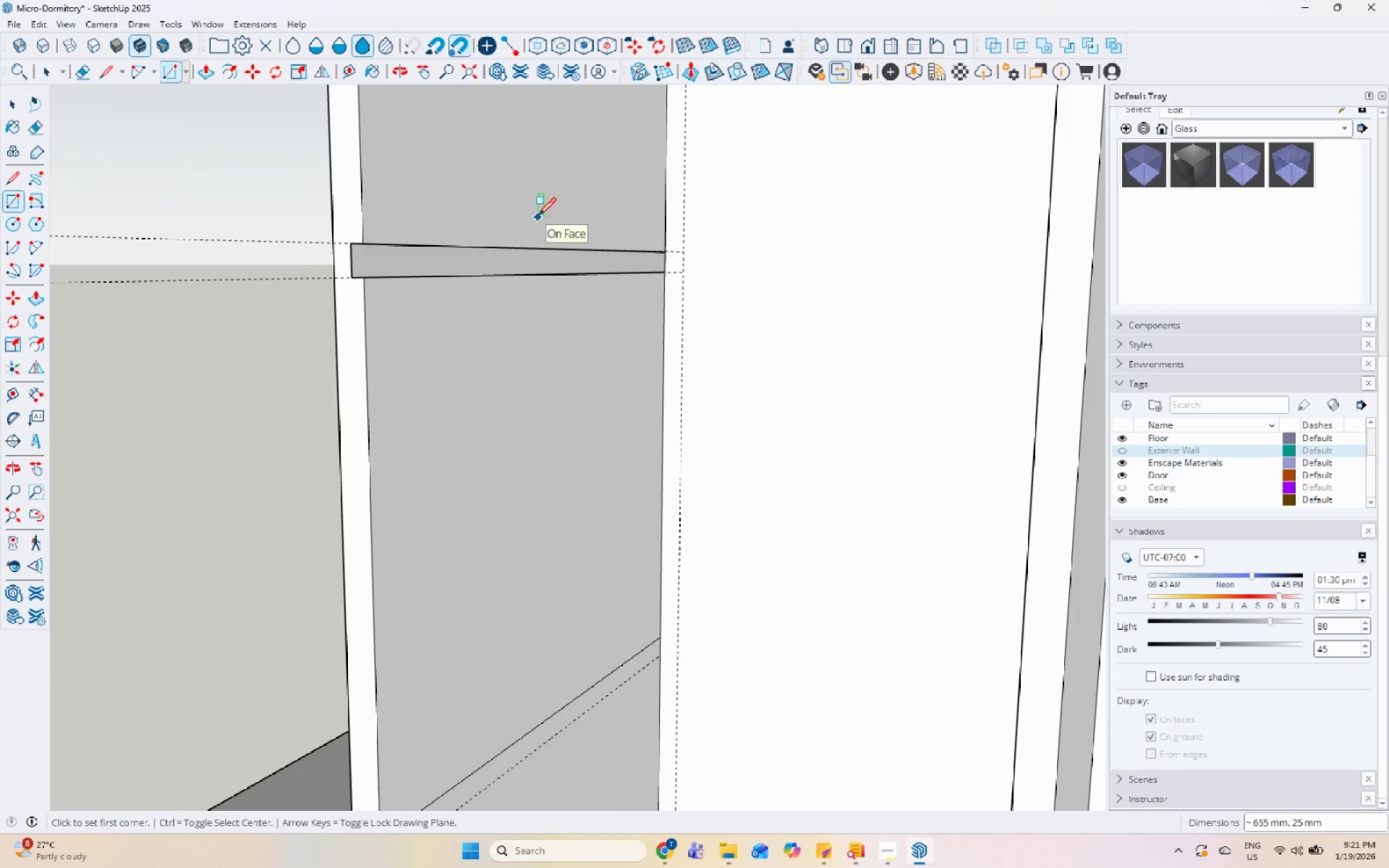 
key(Control+Z)
 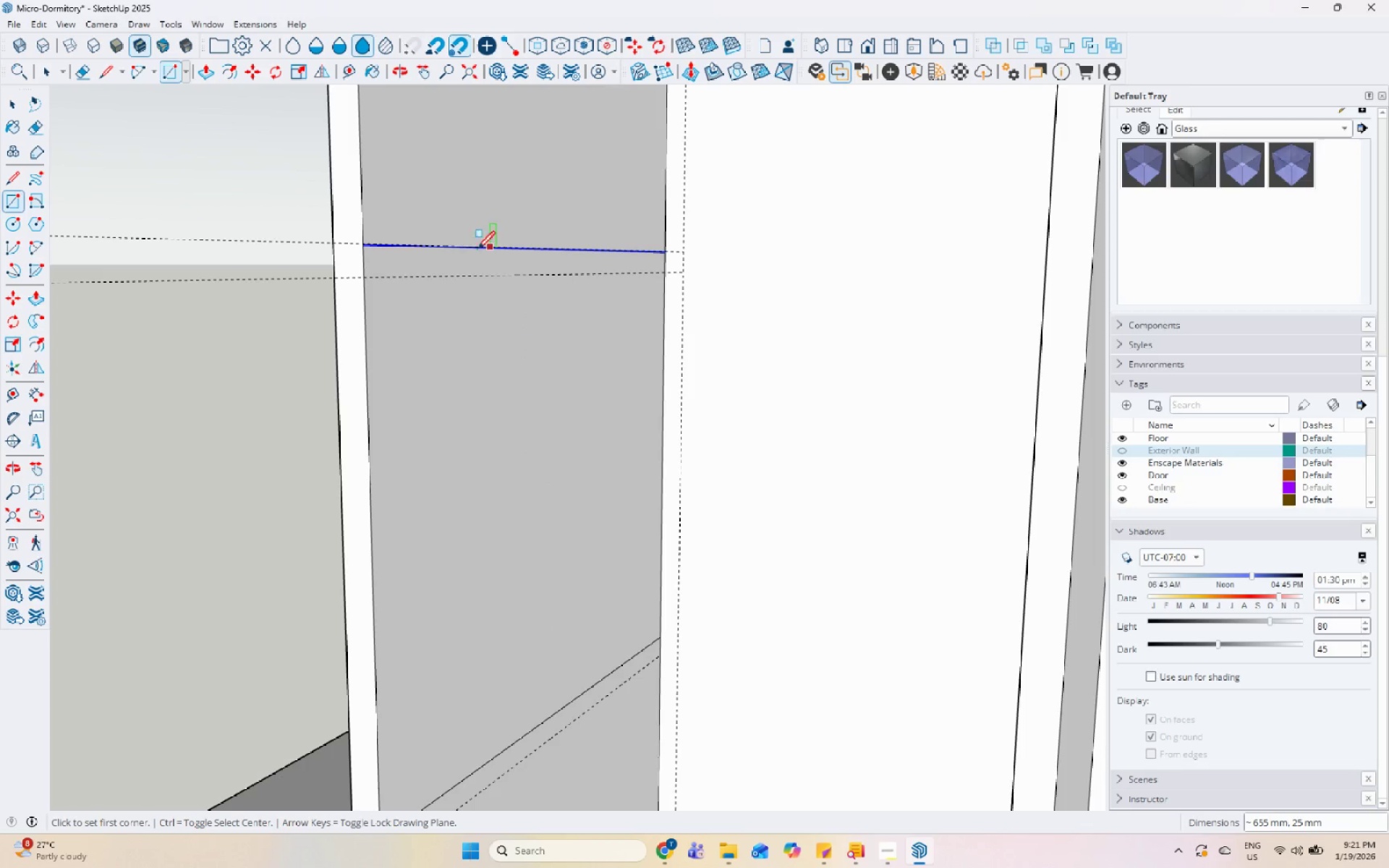 
key(Space)
 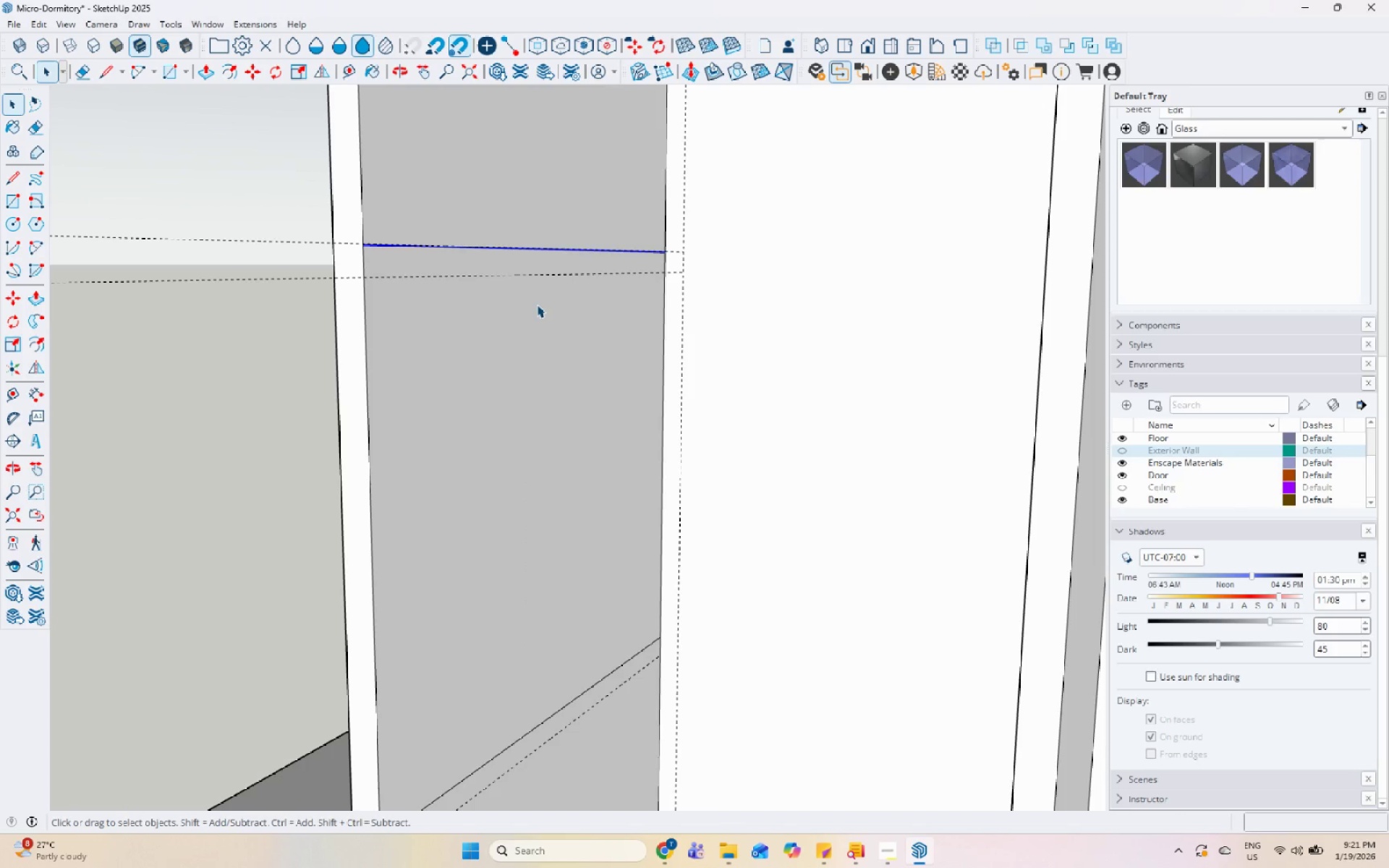 
key(L)
 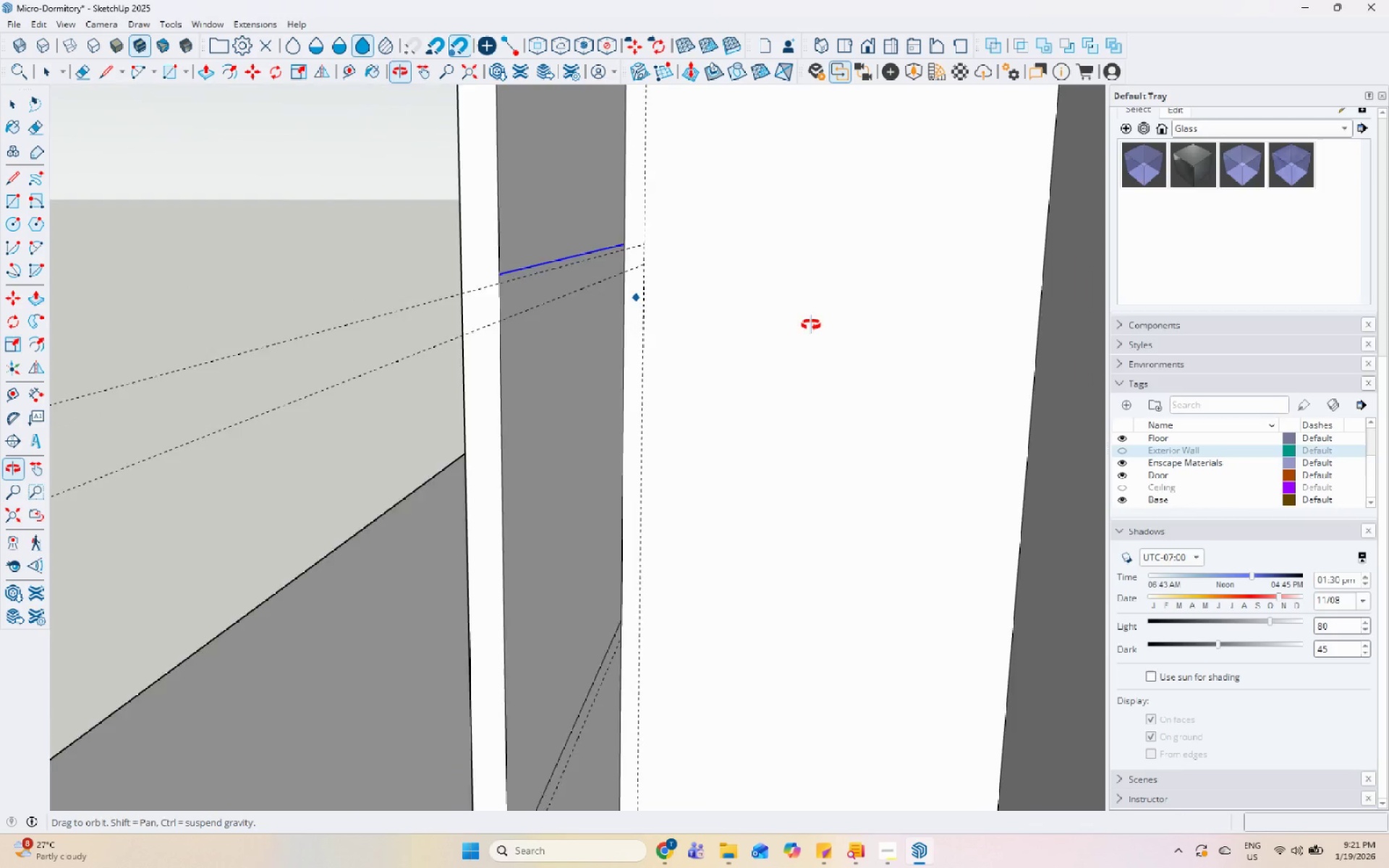 
scroll: coordinate [651, 244], scroll_direction: down, amount: 4.0
 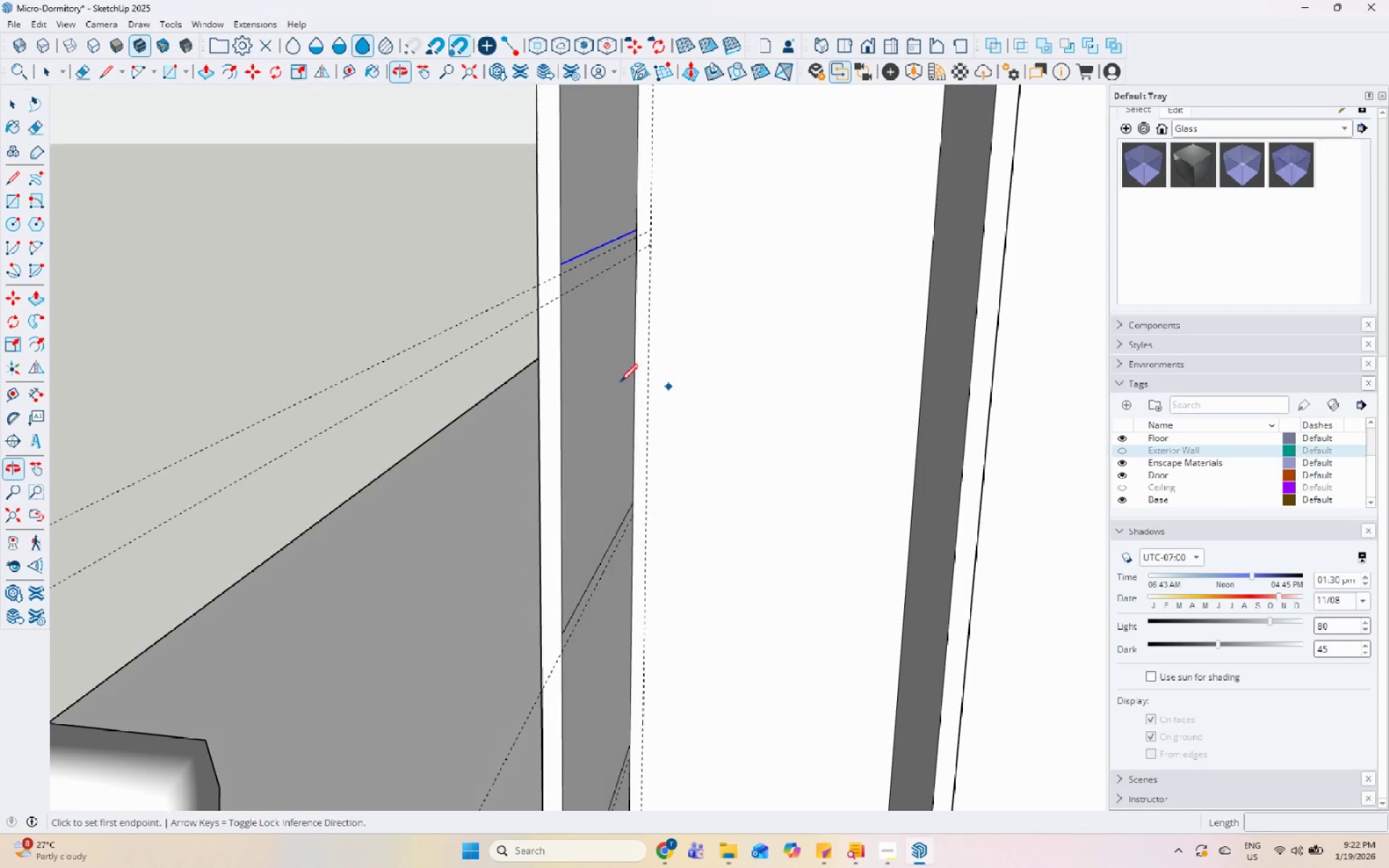 
scroll: coordinate [599, 292], scroll_direction: up, amount: 4.0
 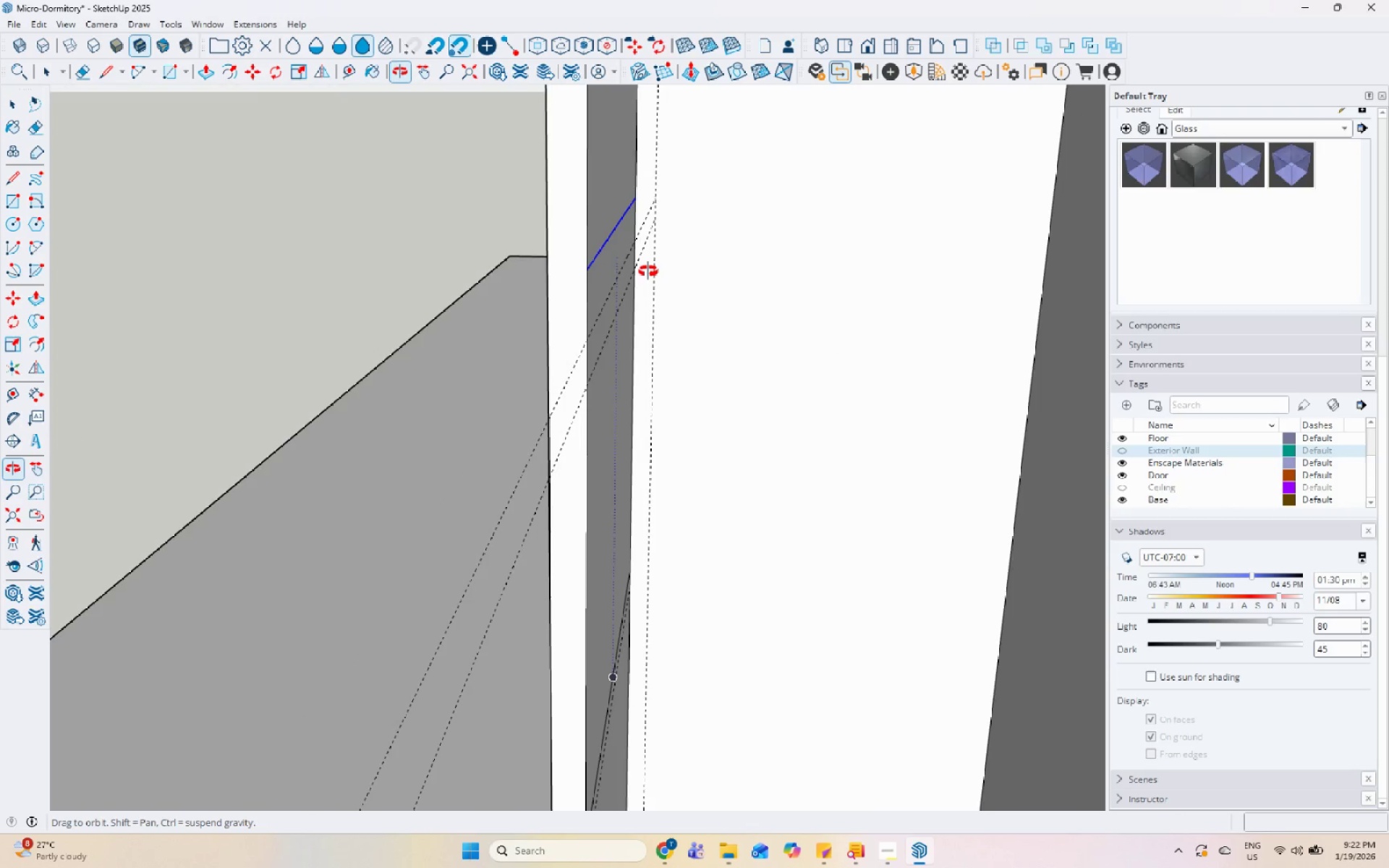 
key(Space)
 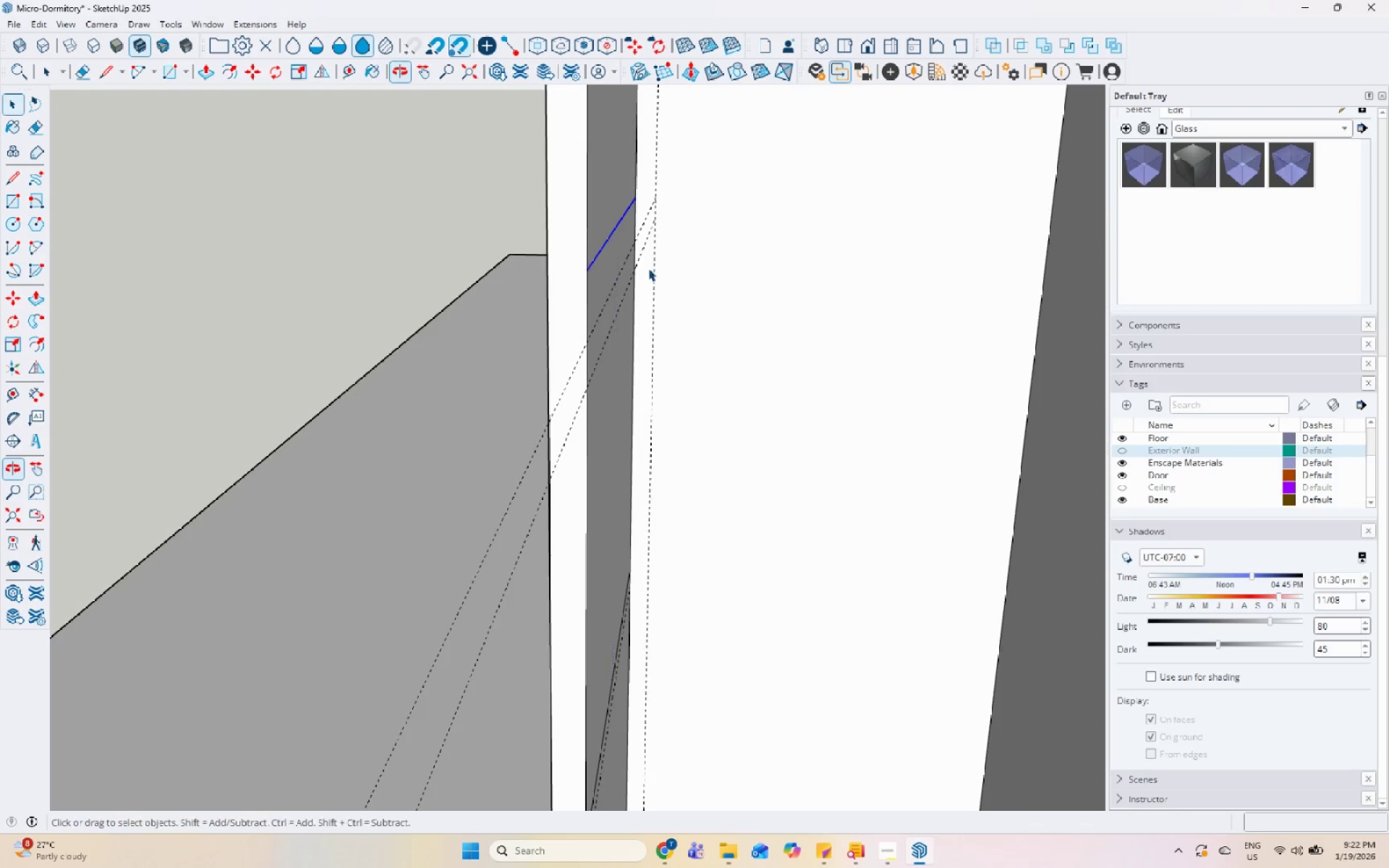 
scroll: coordinate [639, 242], scroll_direction: up, amount: 3.0
 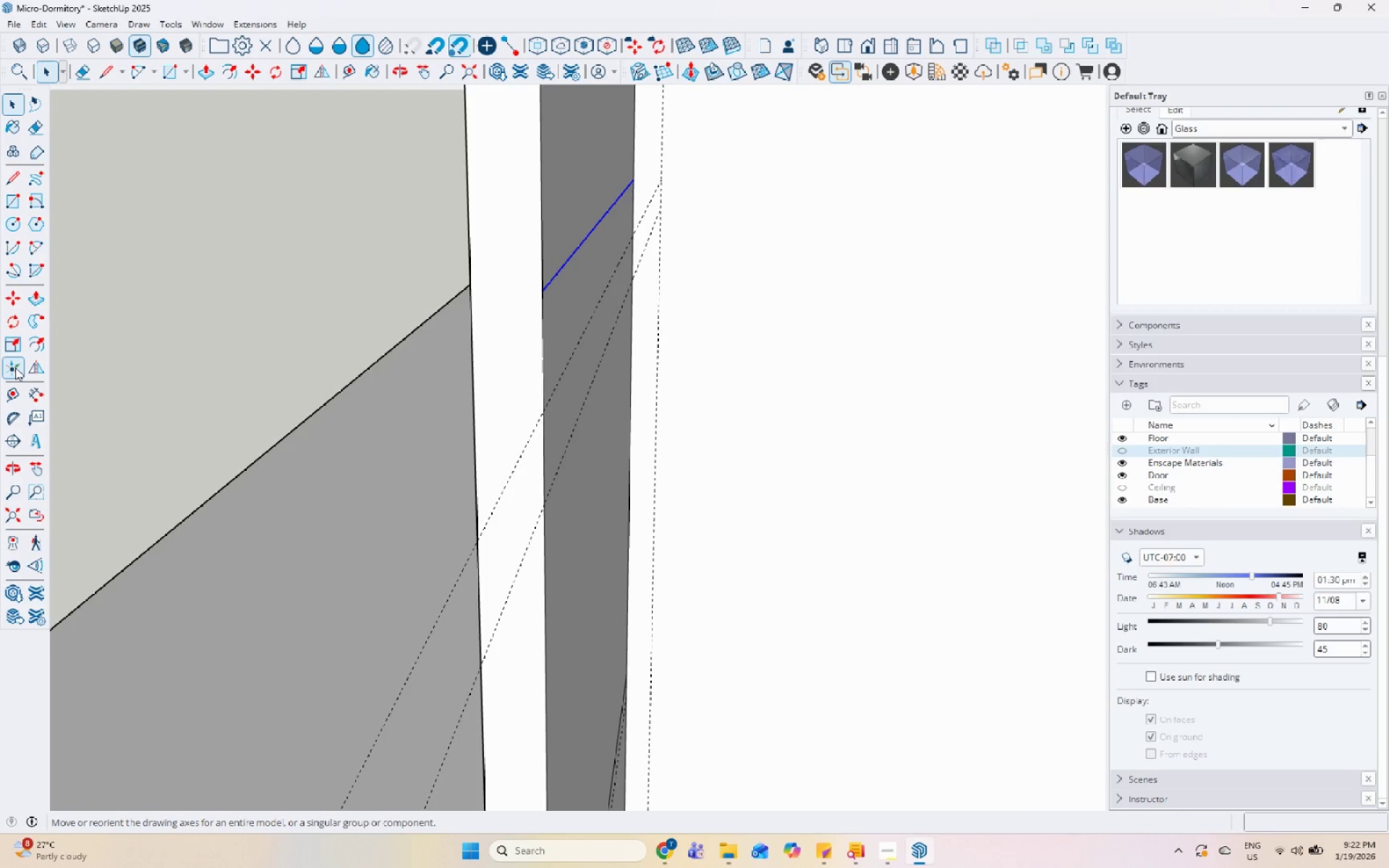 
left_click([15, 393])
 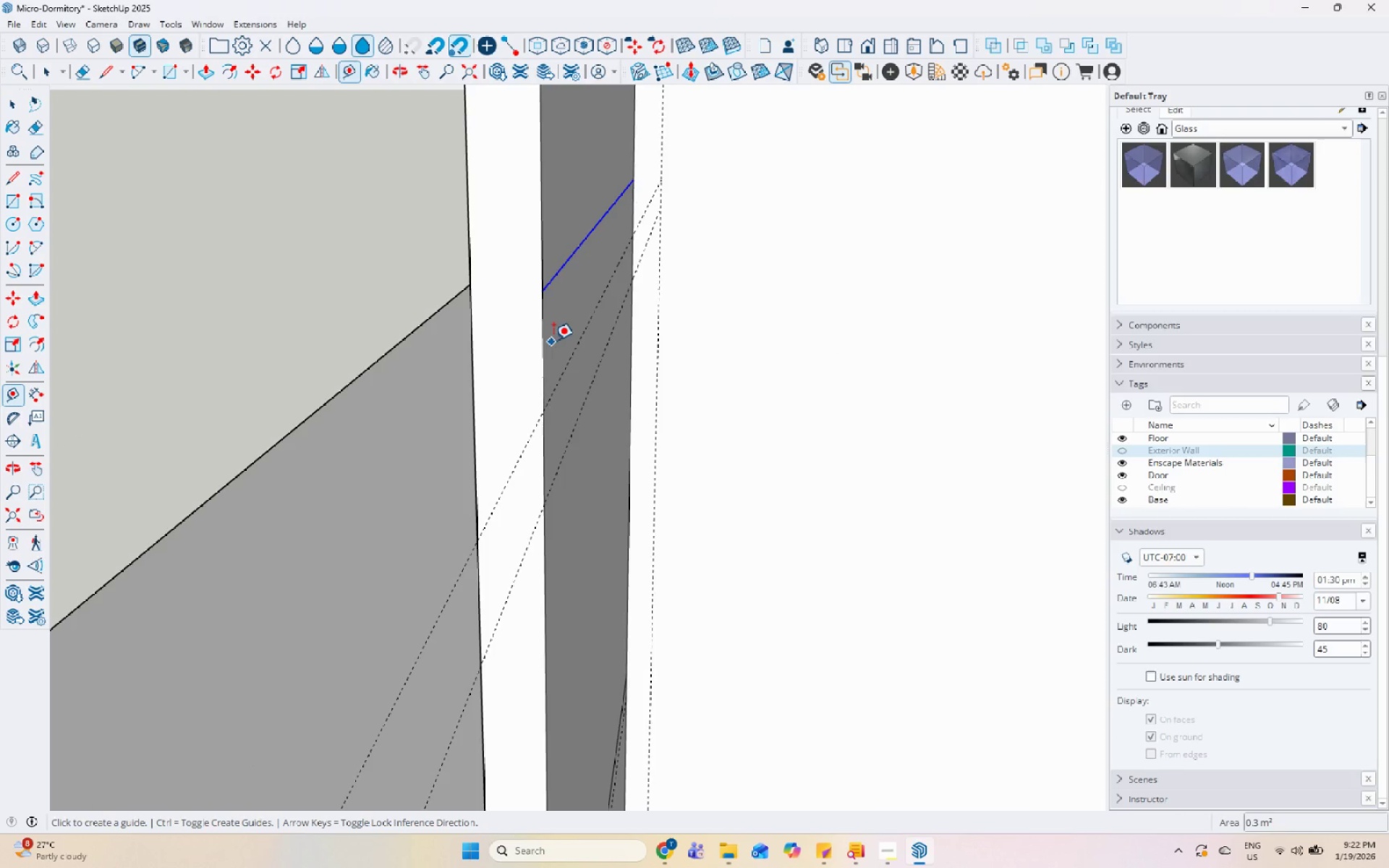 
scroll: coordinate [553, 340], scroll_direction: up, amount: 1.0
 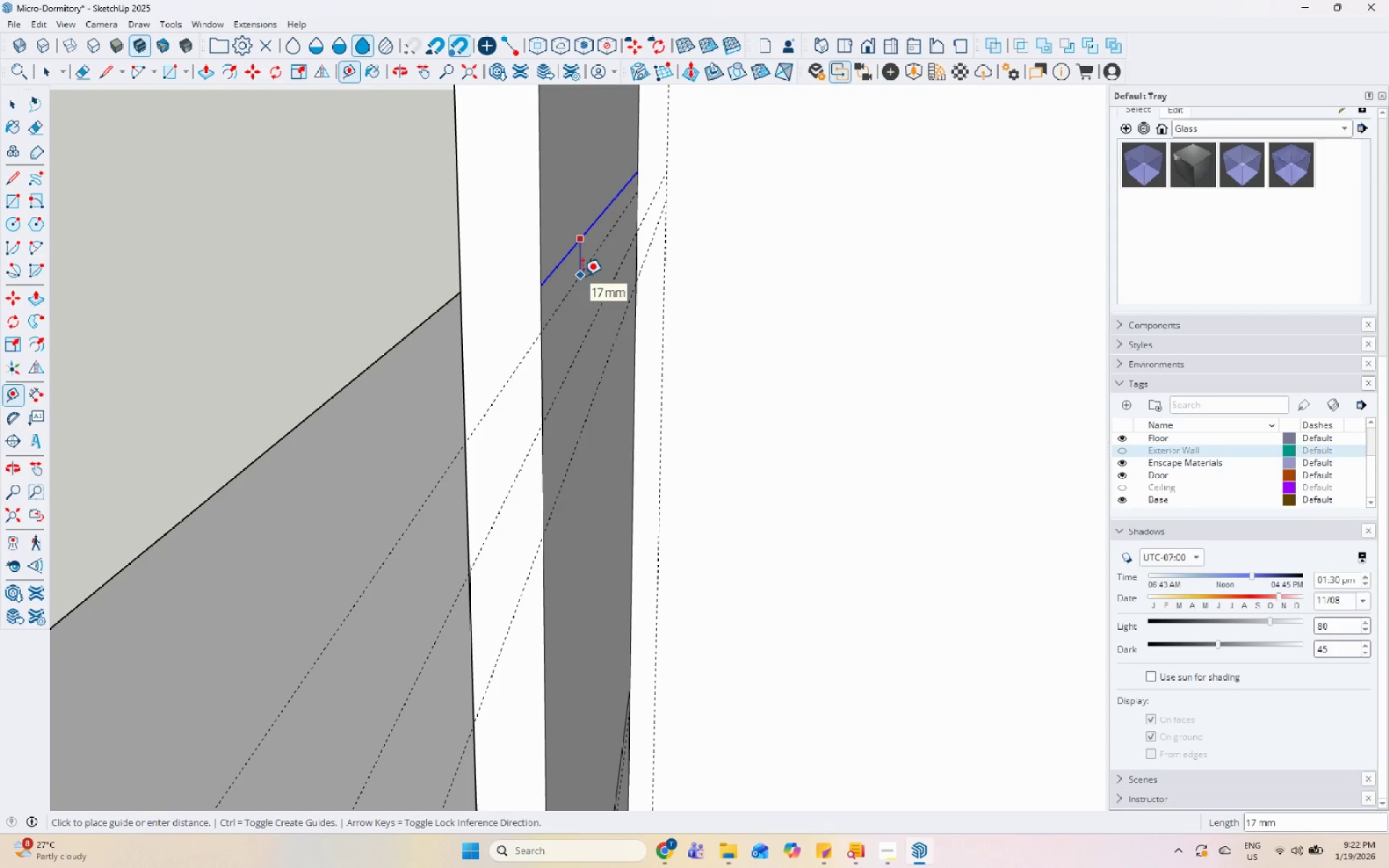 
key(Numpad5)
 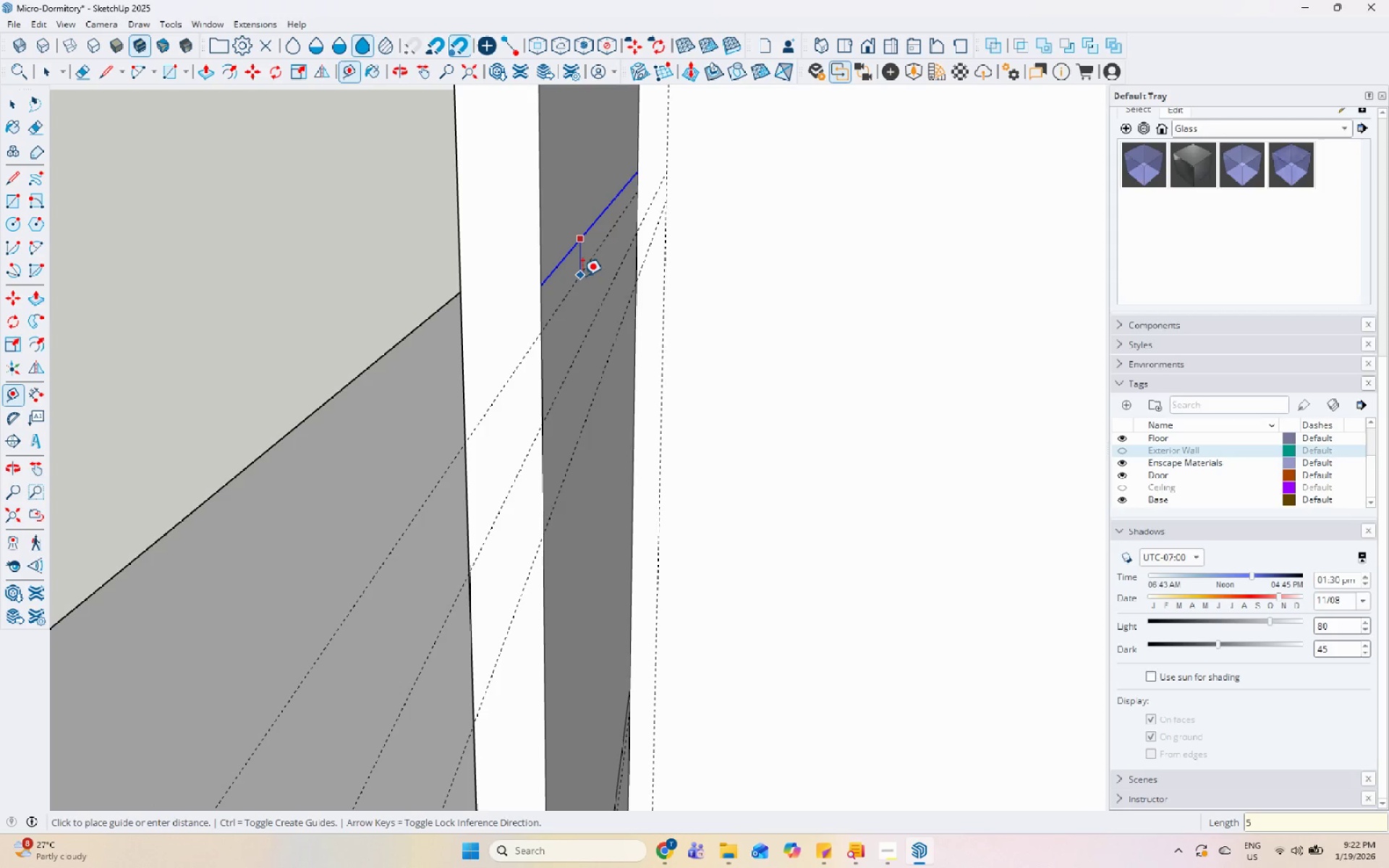 
key(Numpad0)
 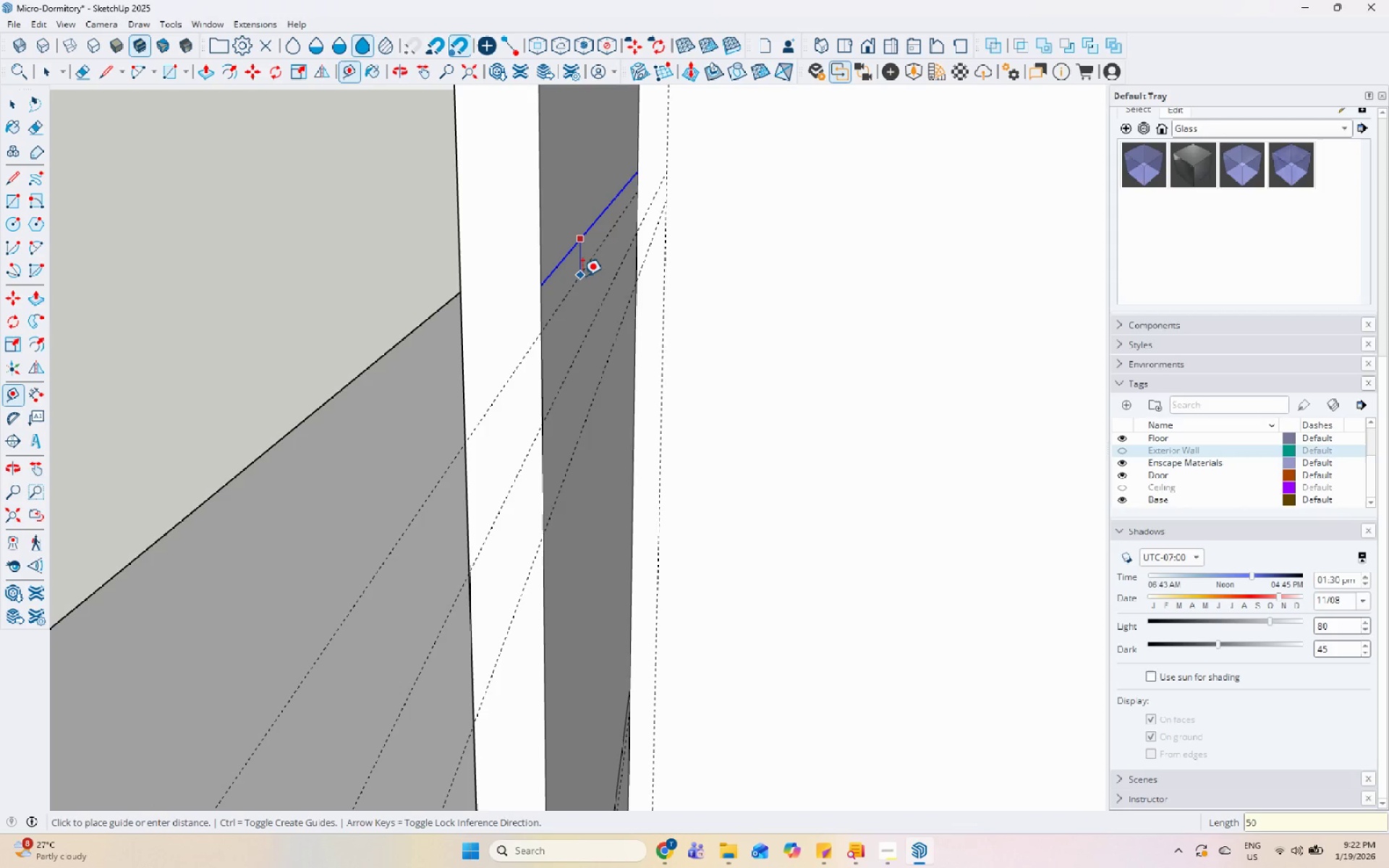 
key(Numpad0)
 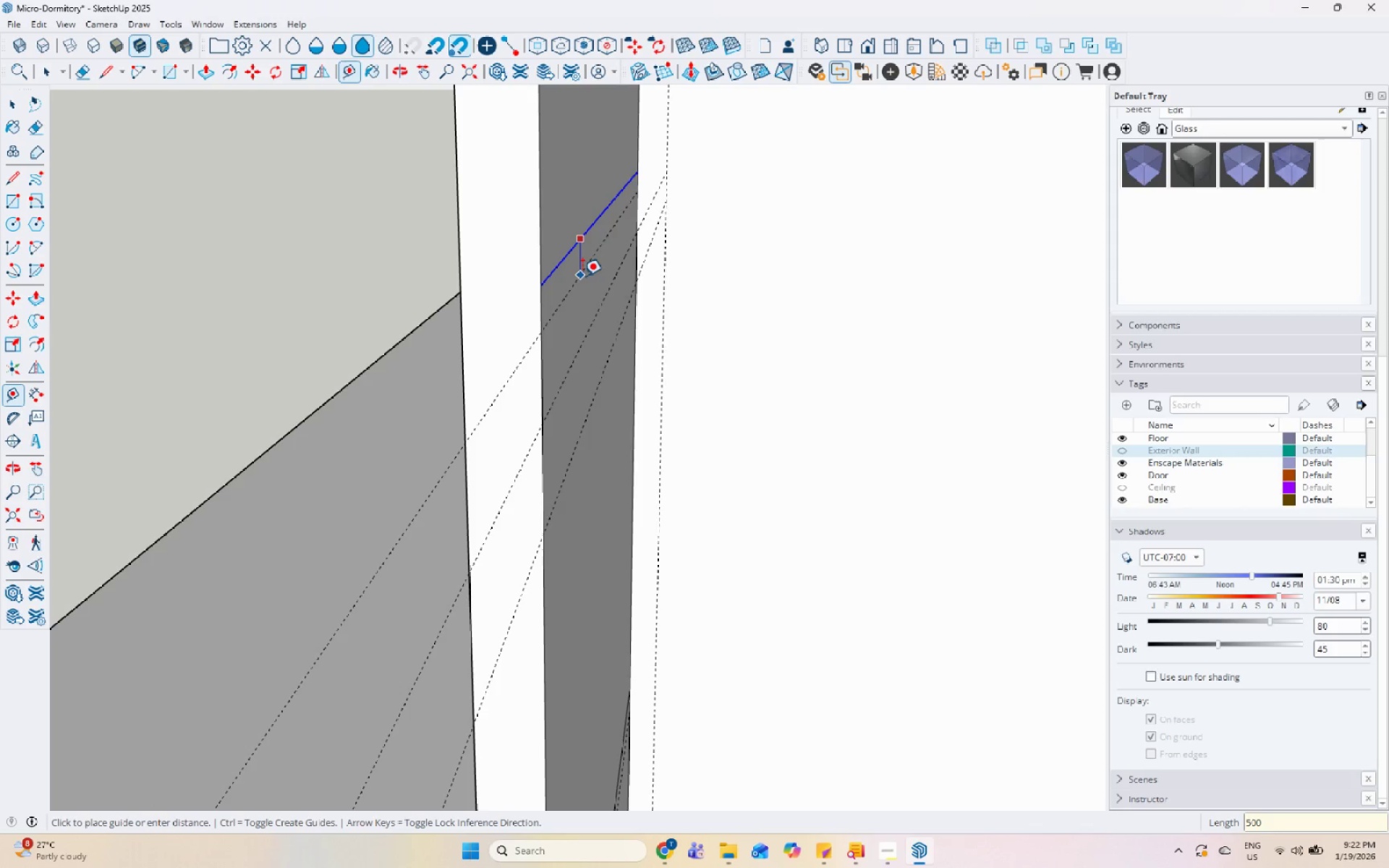 
key(Enter)
 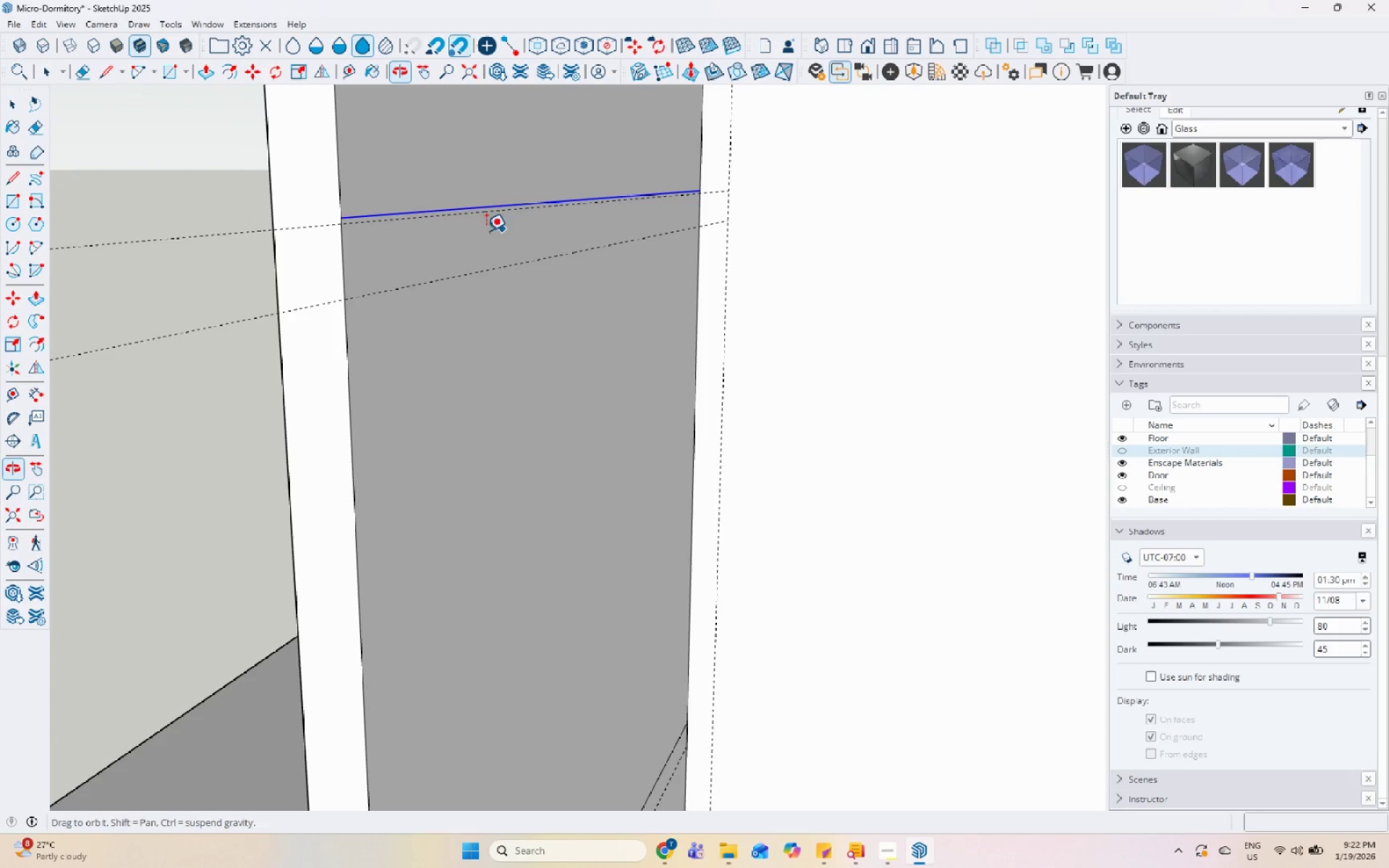 
key(Control+Z)
 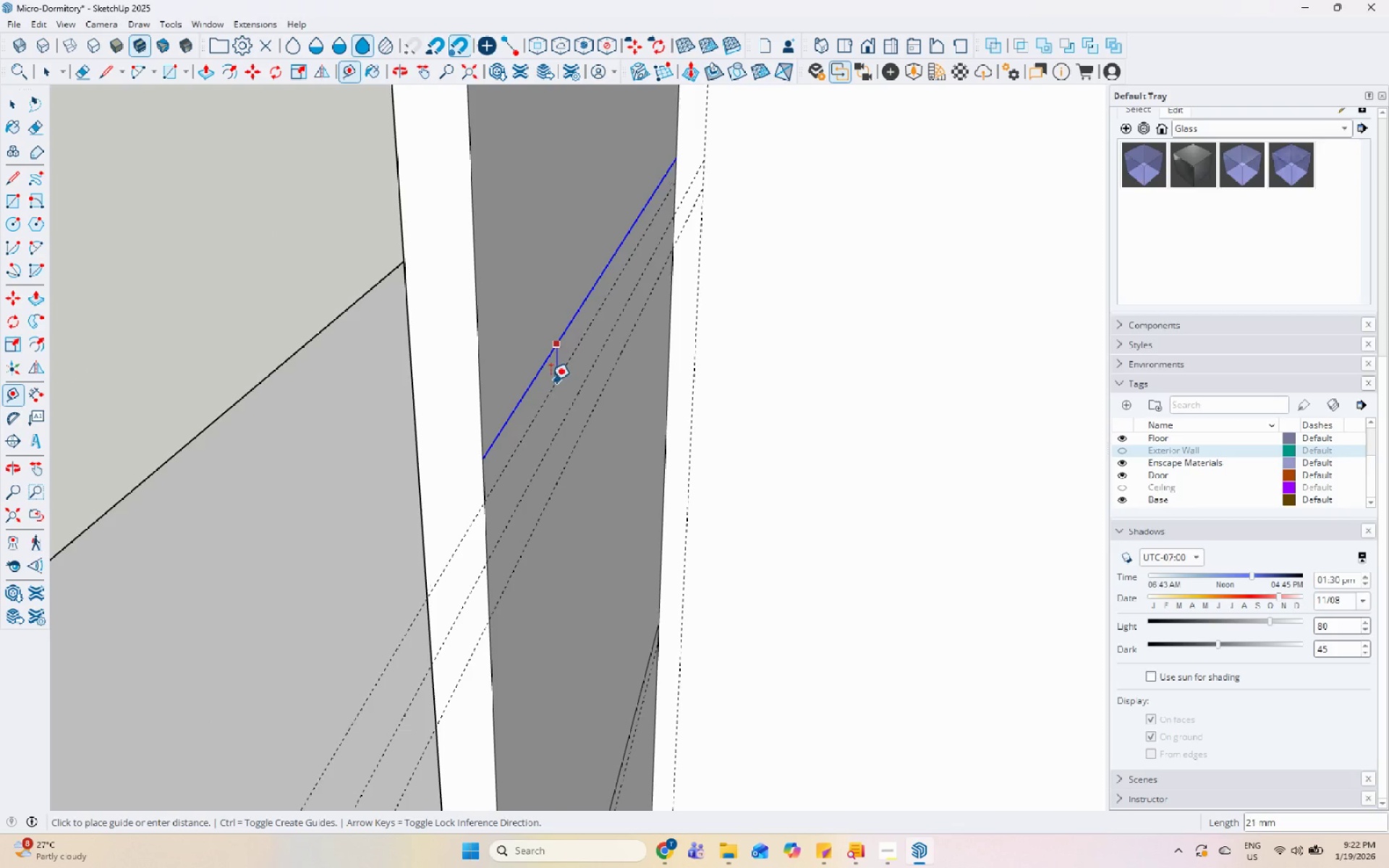 
scroll: coordinate [621, 308], scroll_direction: down, amount: 1.0
 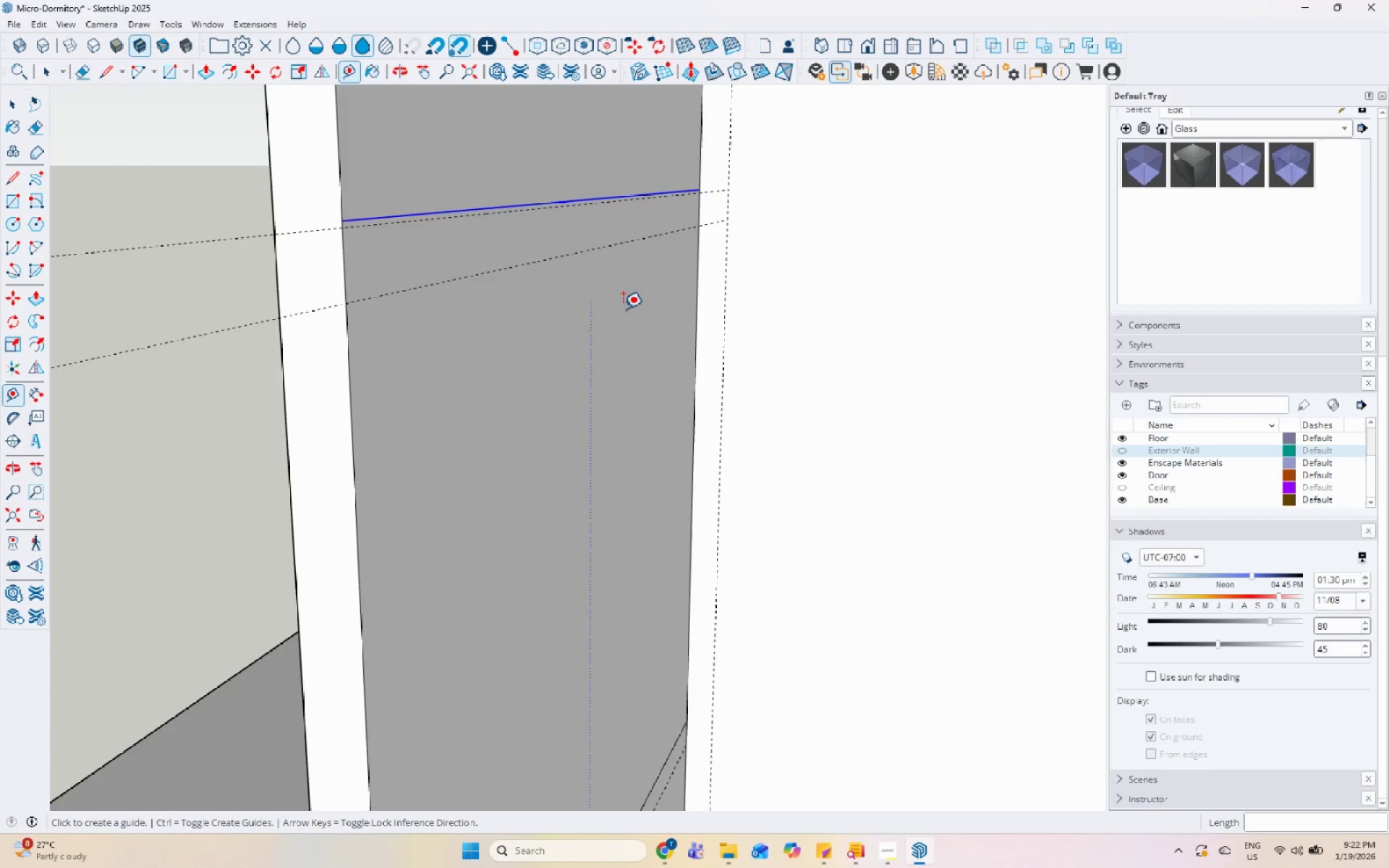 
key(Numpad5)
 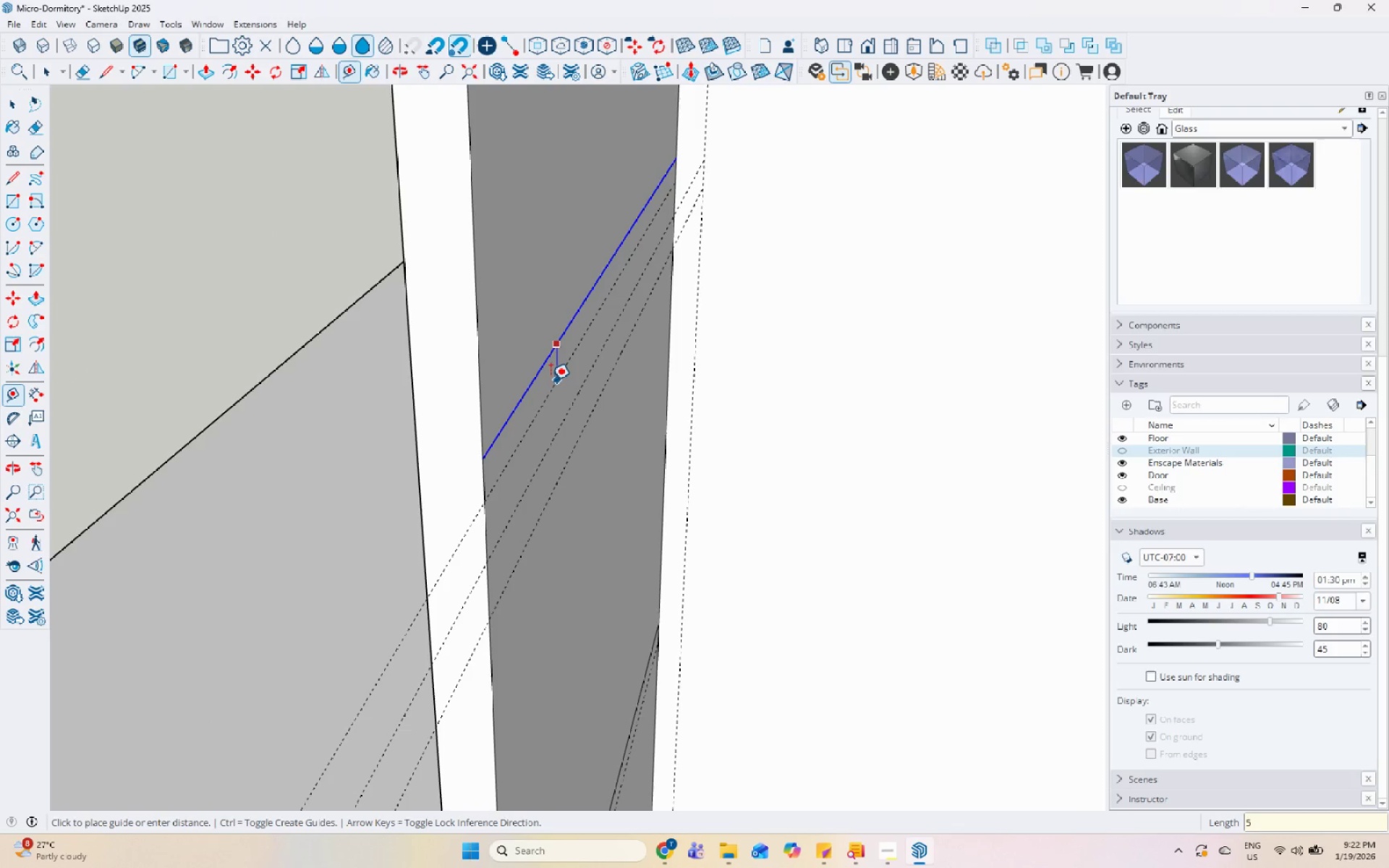 
key(Numpad0)
 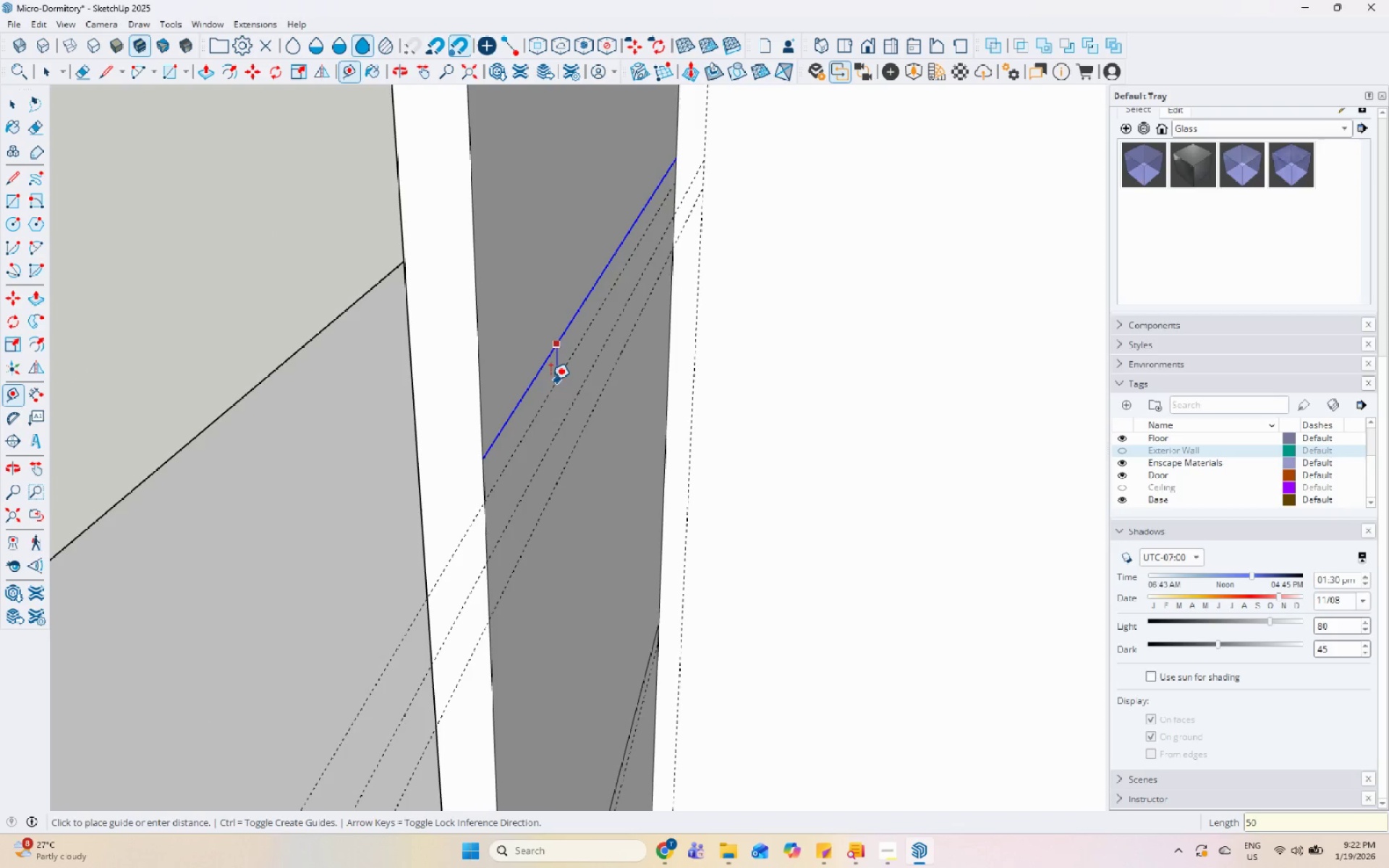 
key(Enter)
 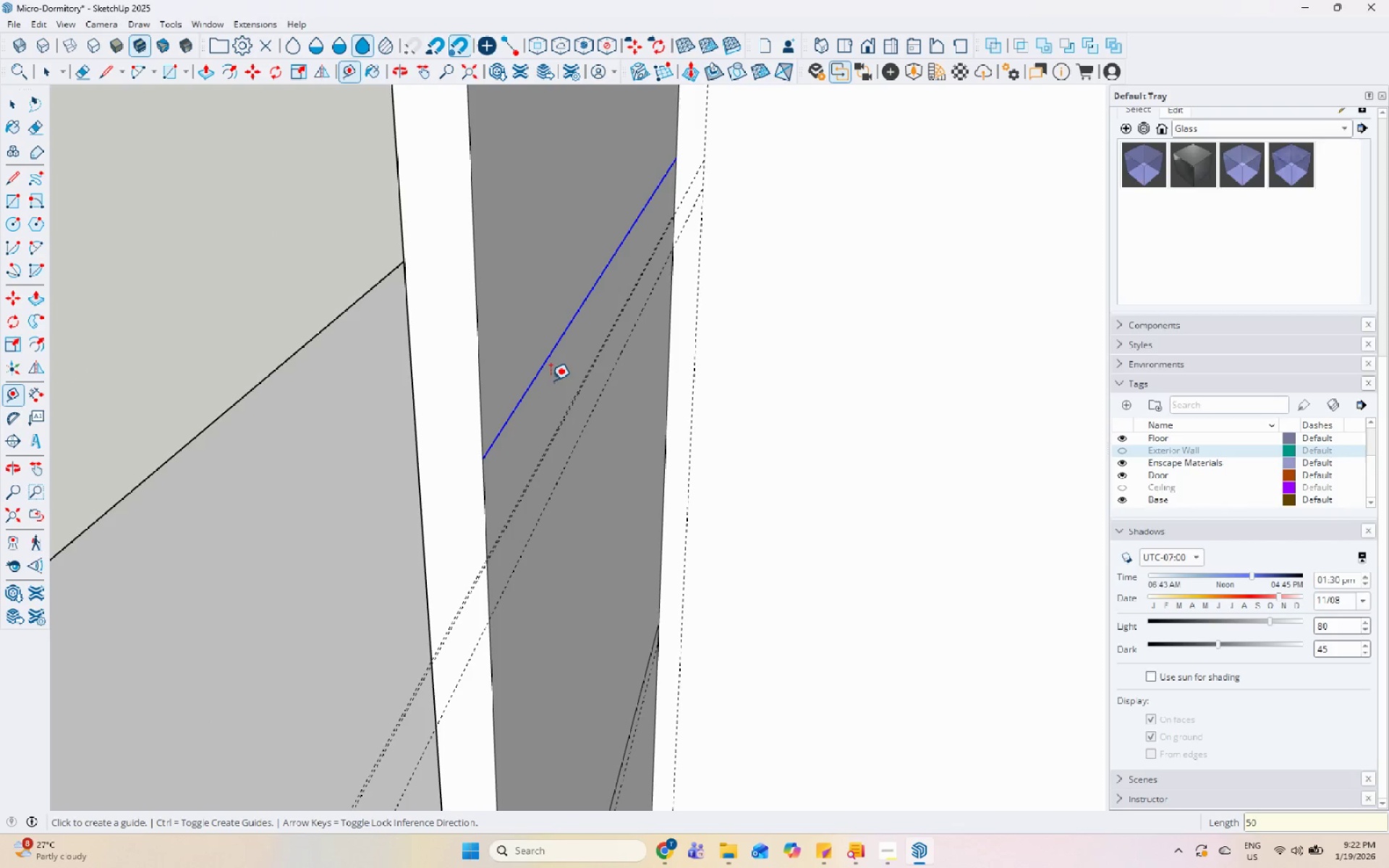 
key(Space)
 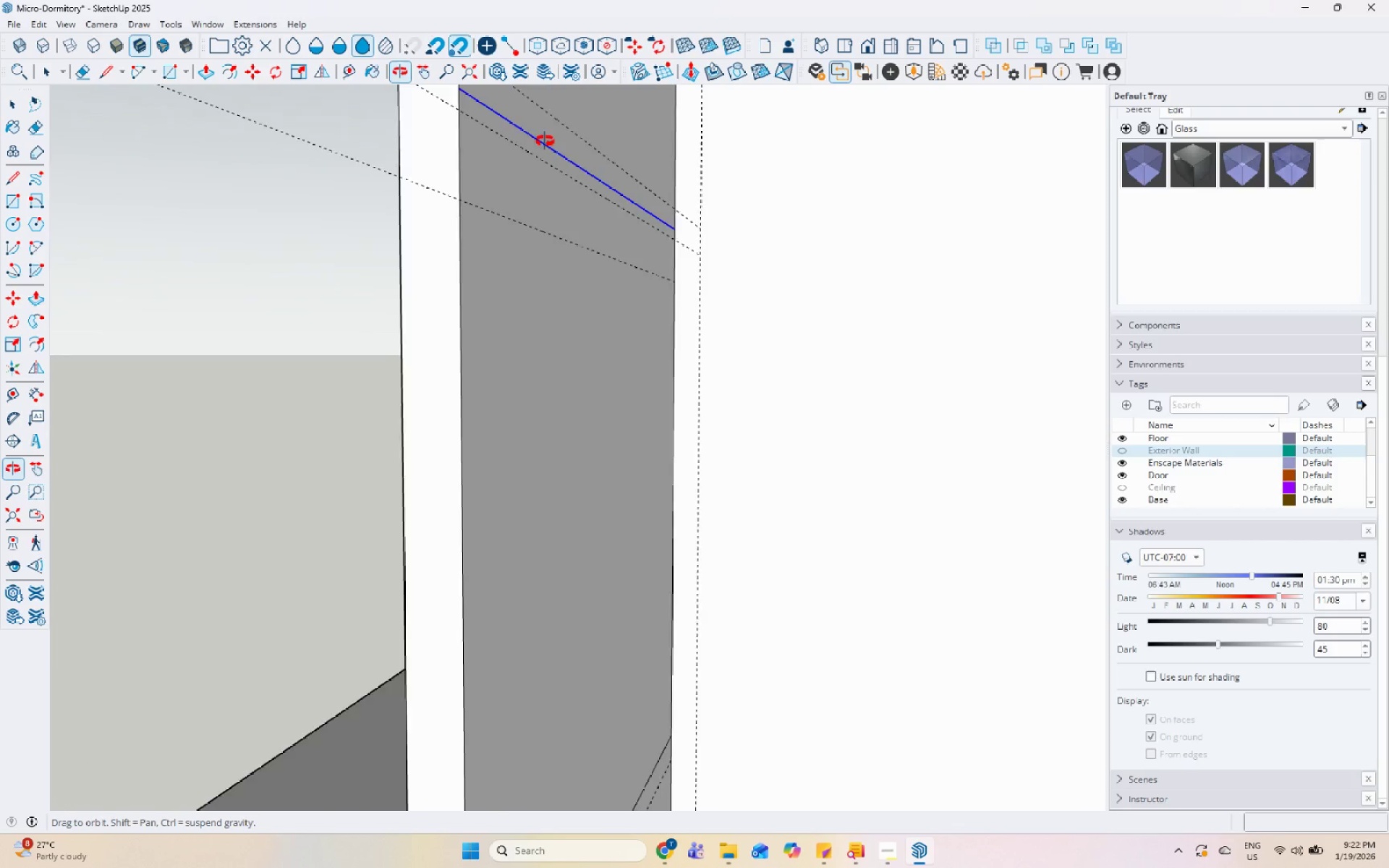 
key(Control+Z)
 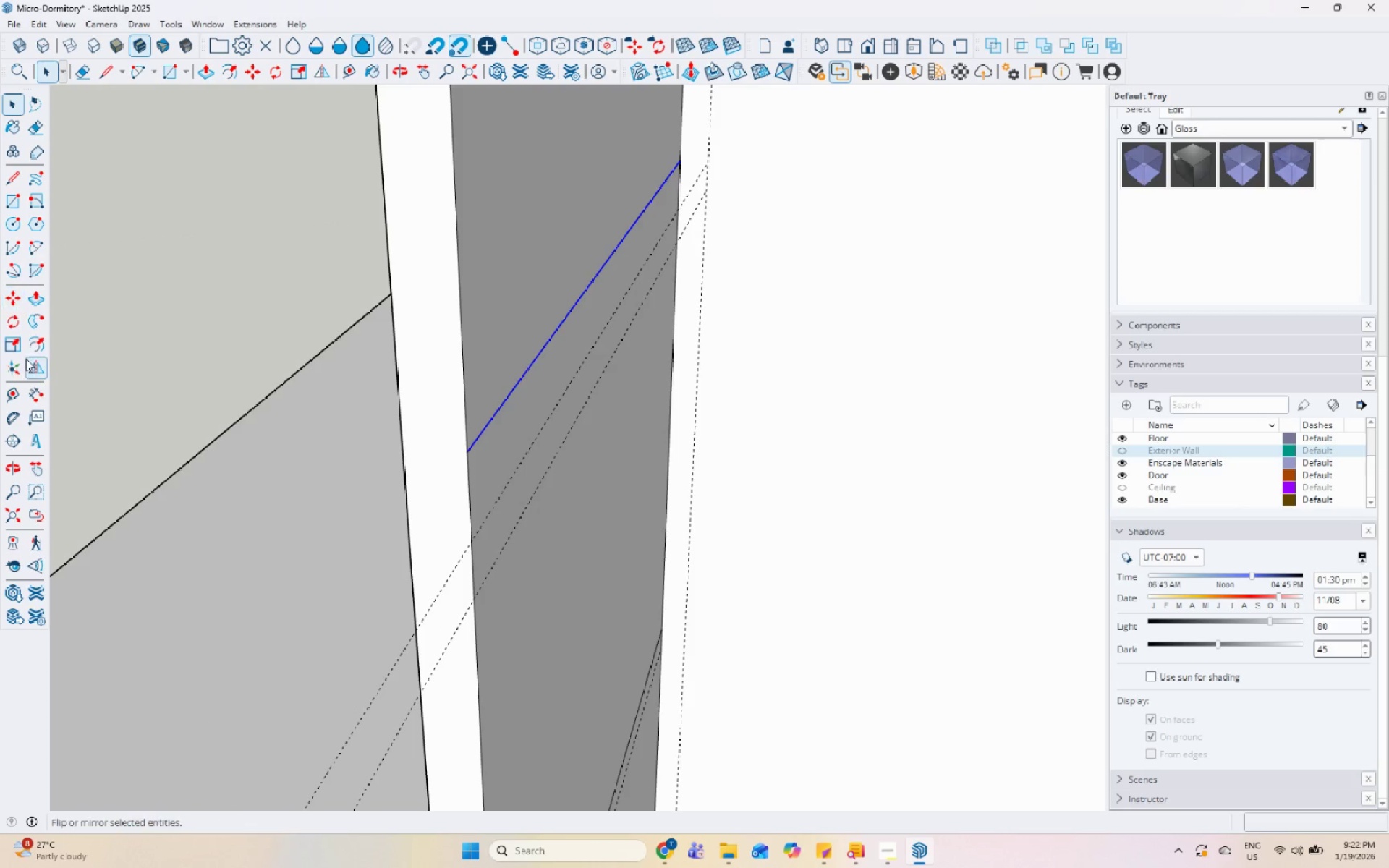 
left_click_drag(start_coordinate=[12, 390], to_coordinate=[17, 389])
 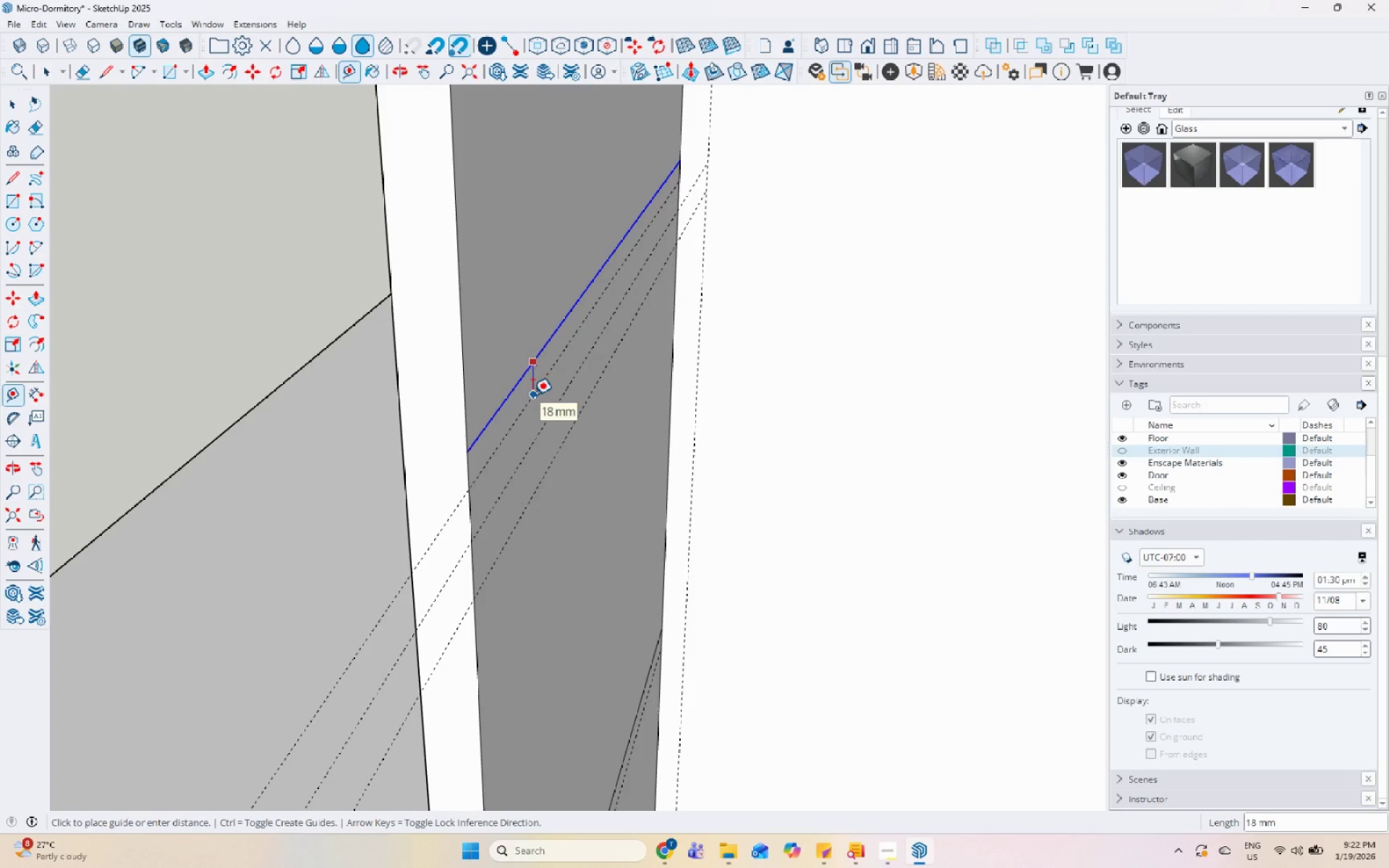 
key(Numpad2)
 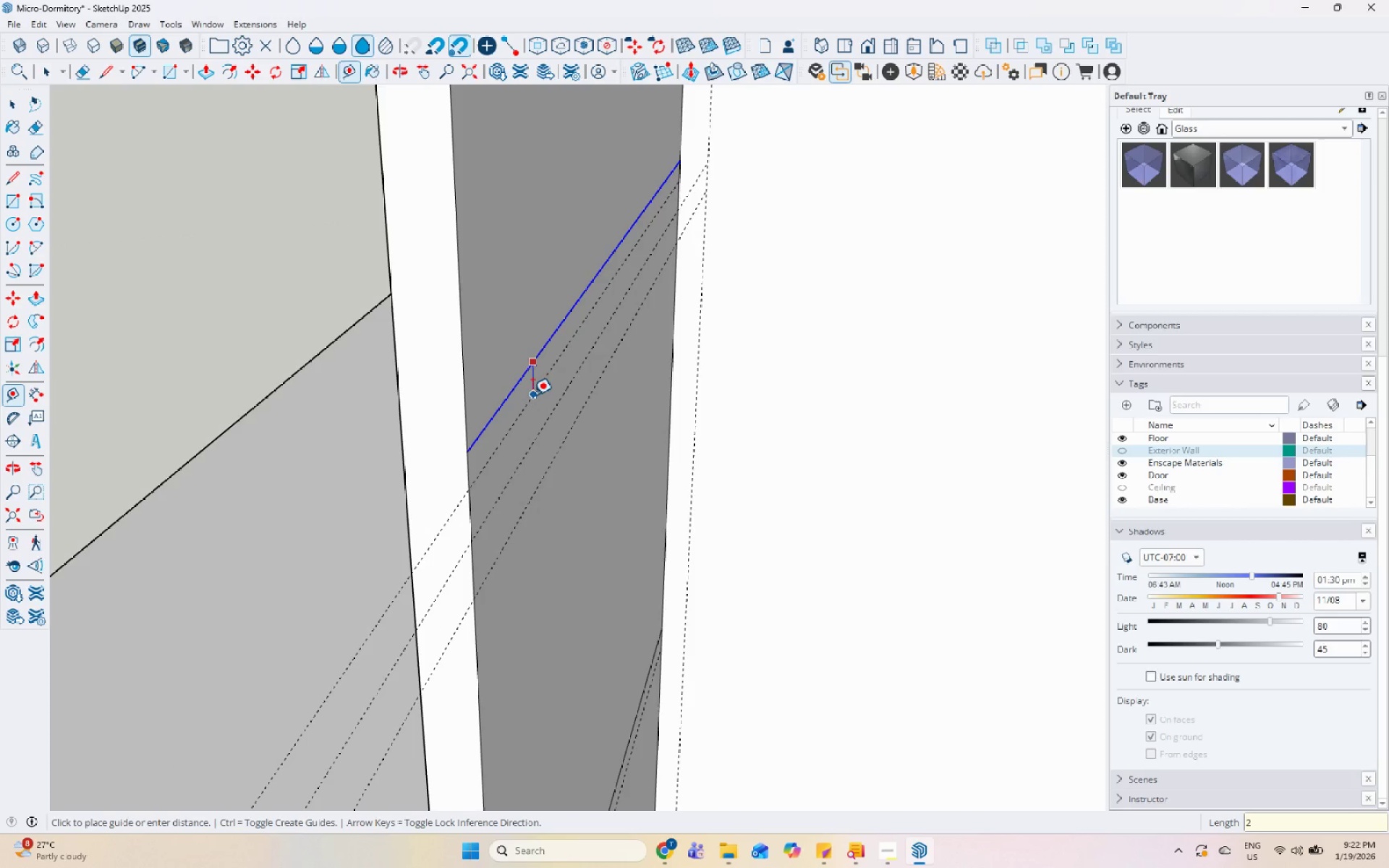 
key(Numpad5)
 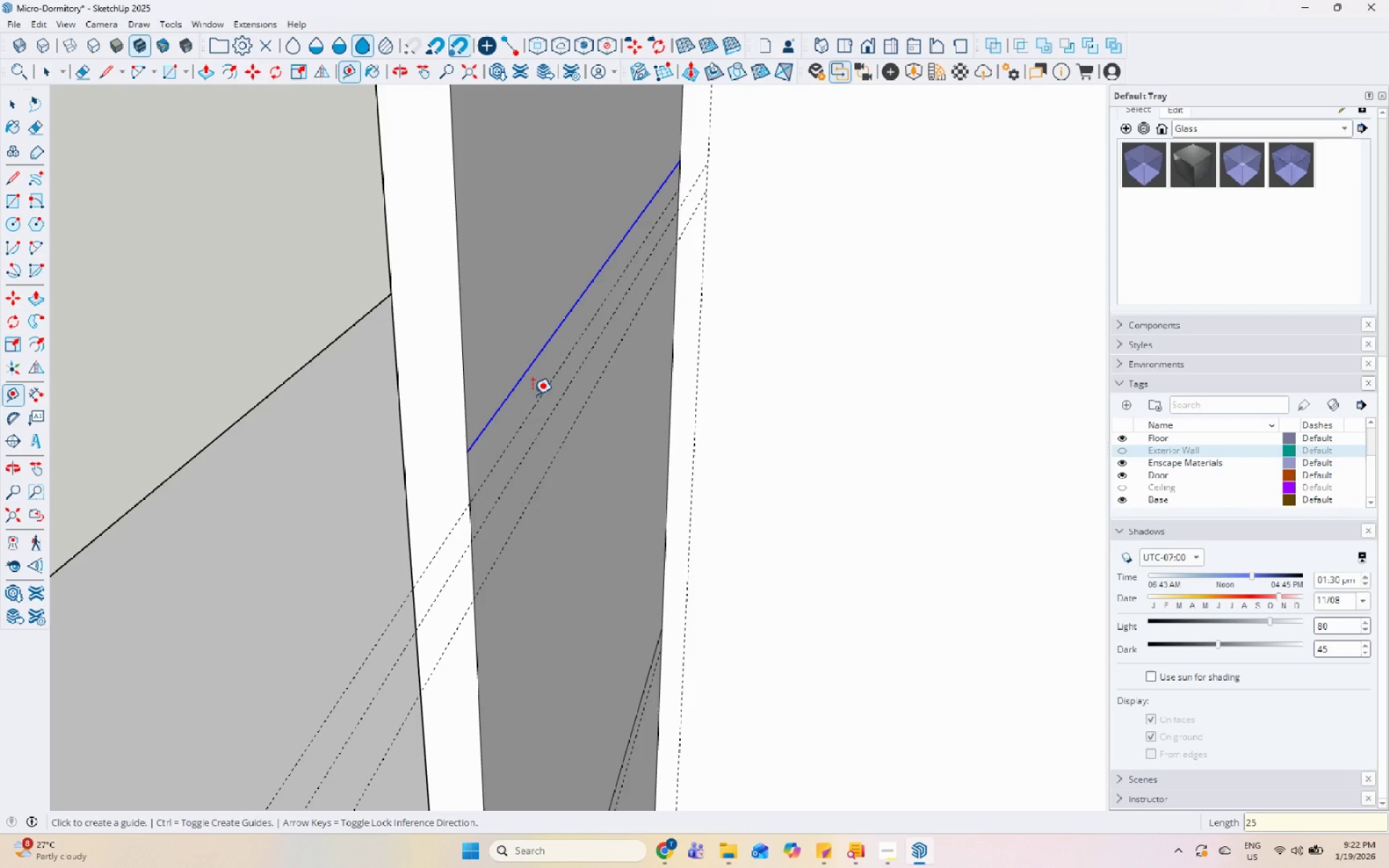 
key(Enter)
 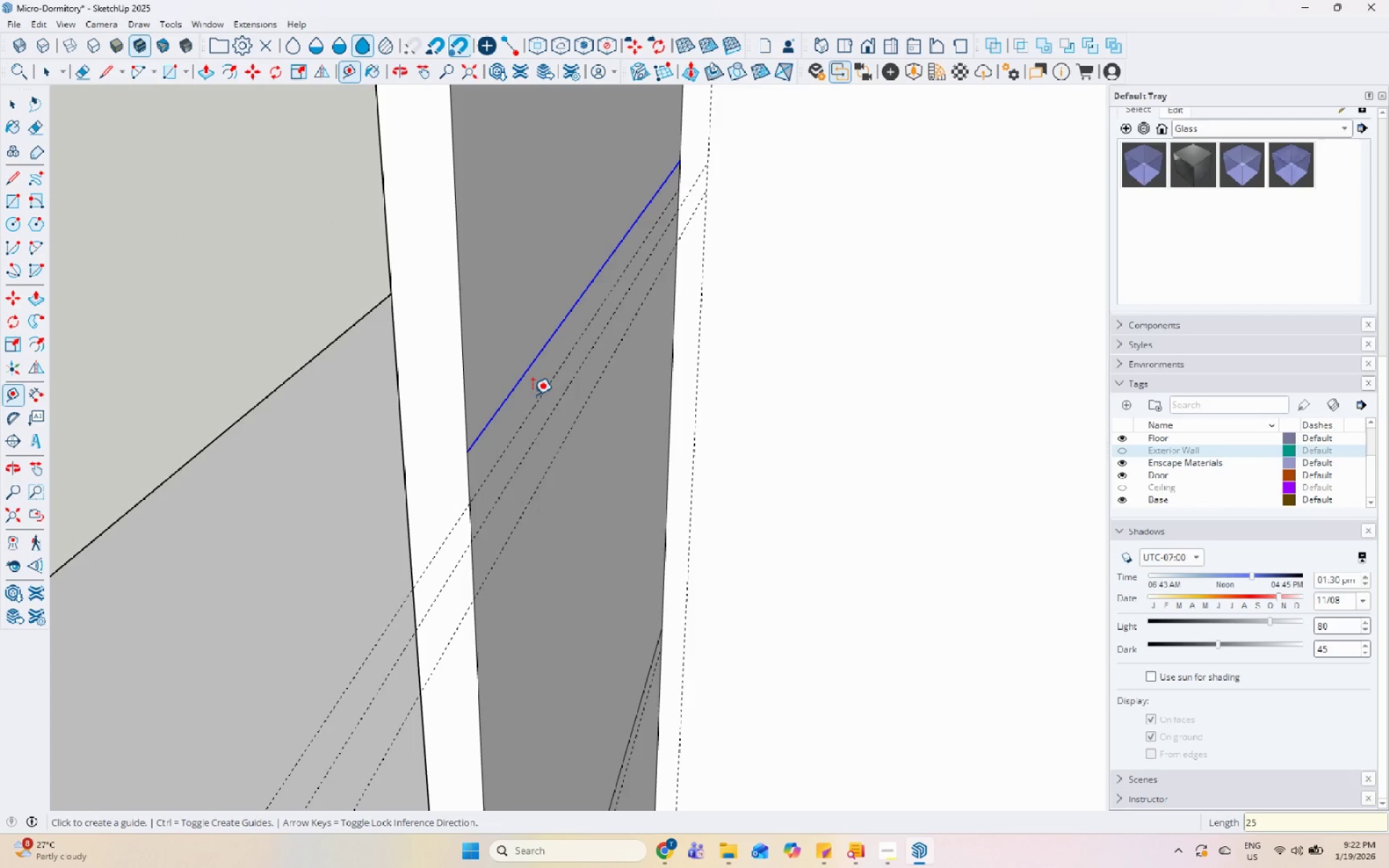 
key(Space)
 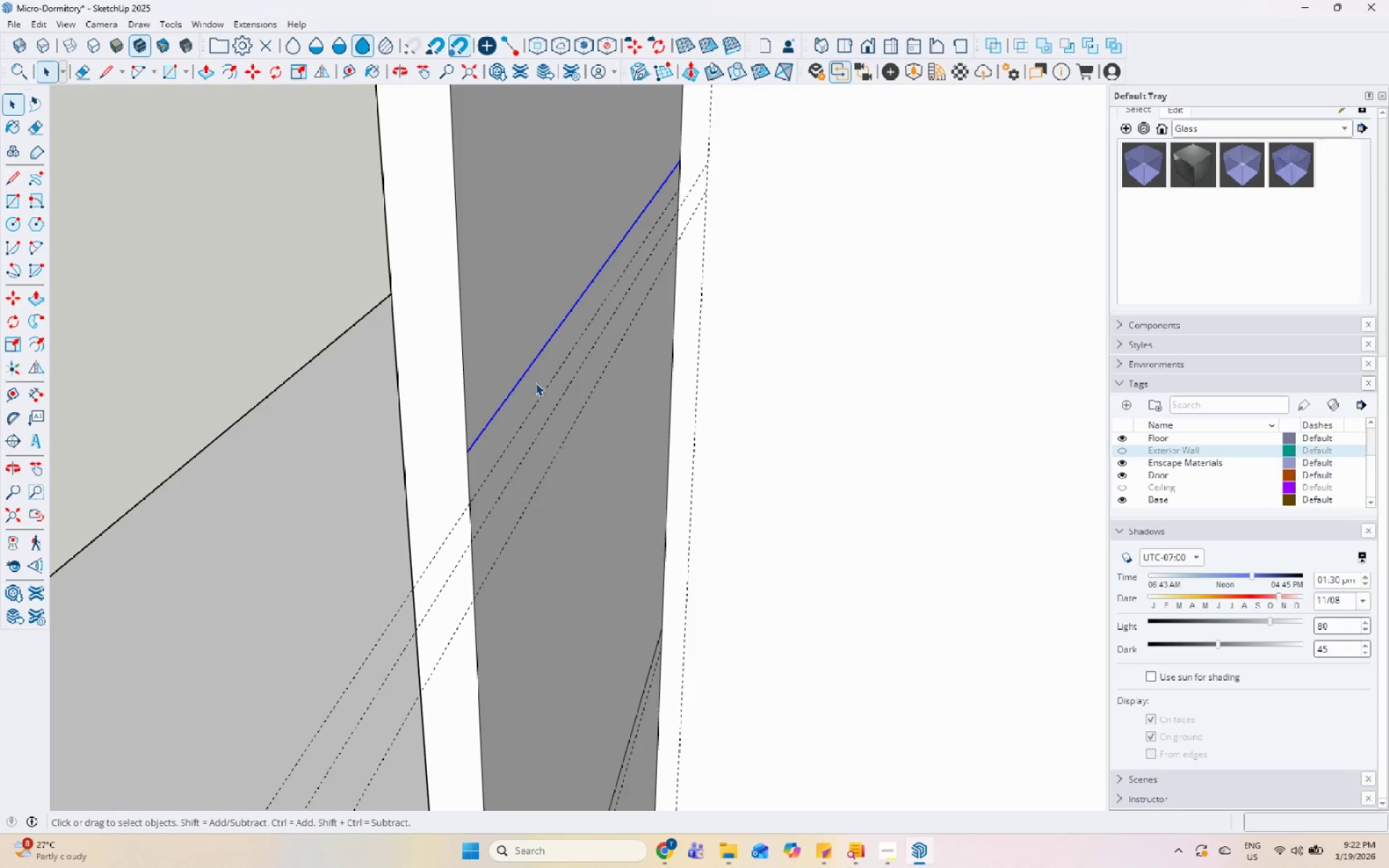 
key(L)
 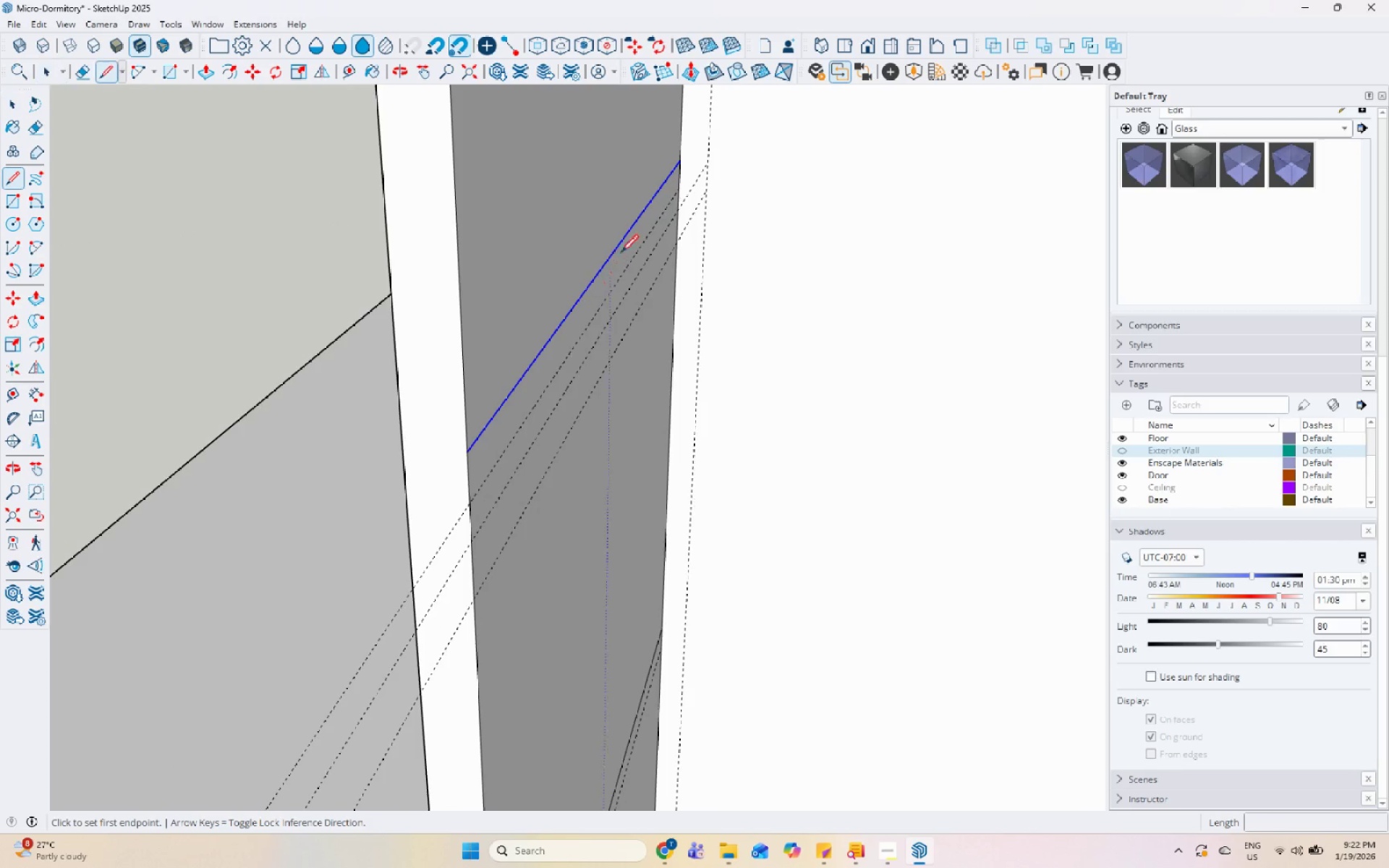 
scroll: coordinate [632, 242], scroll_direction: up, amount: 3.0
 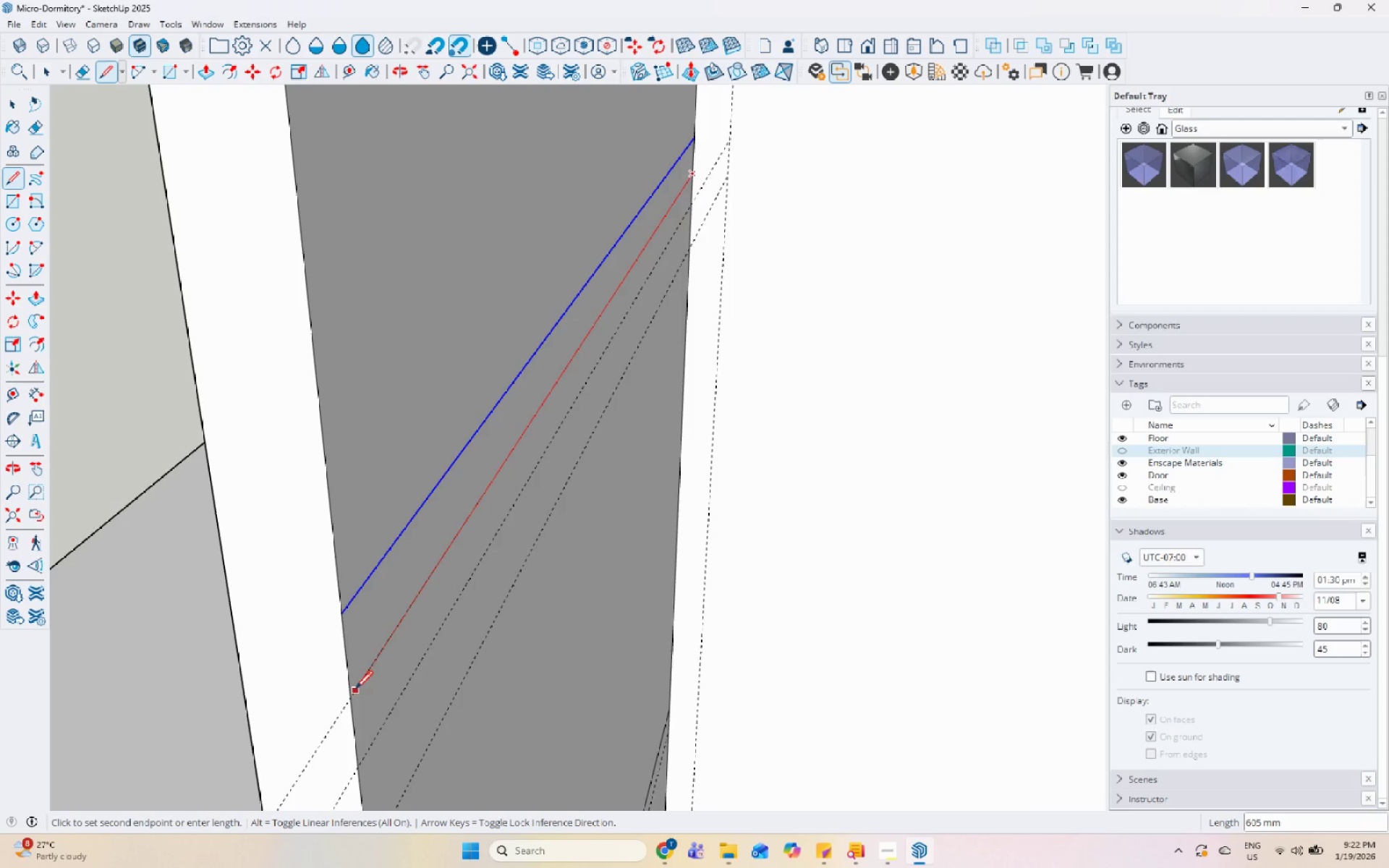 
key(Space)
 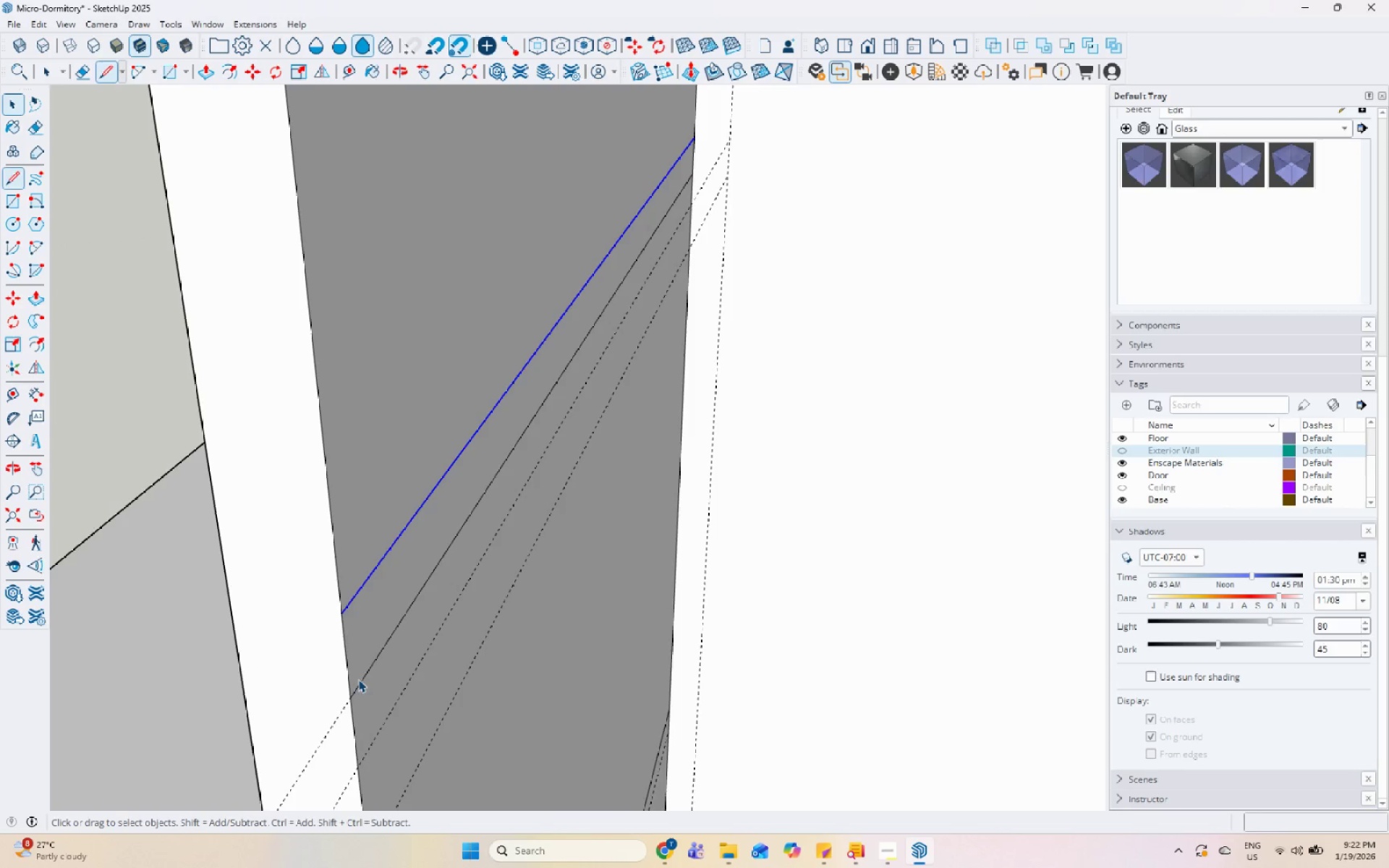 
left_click([358, 679])
 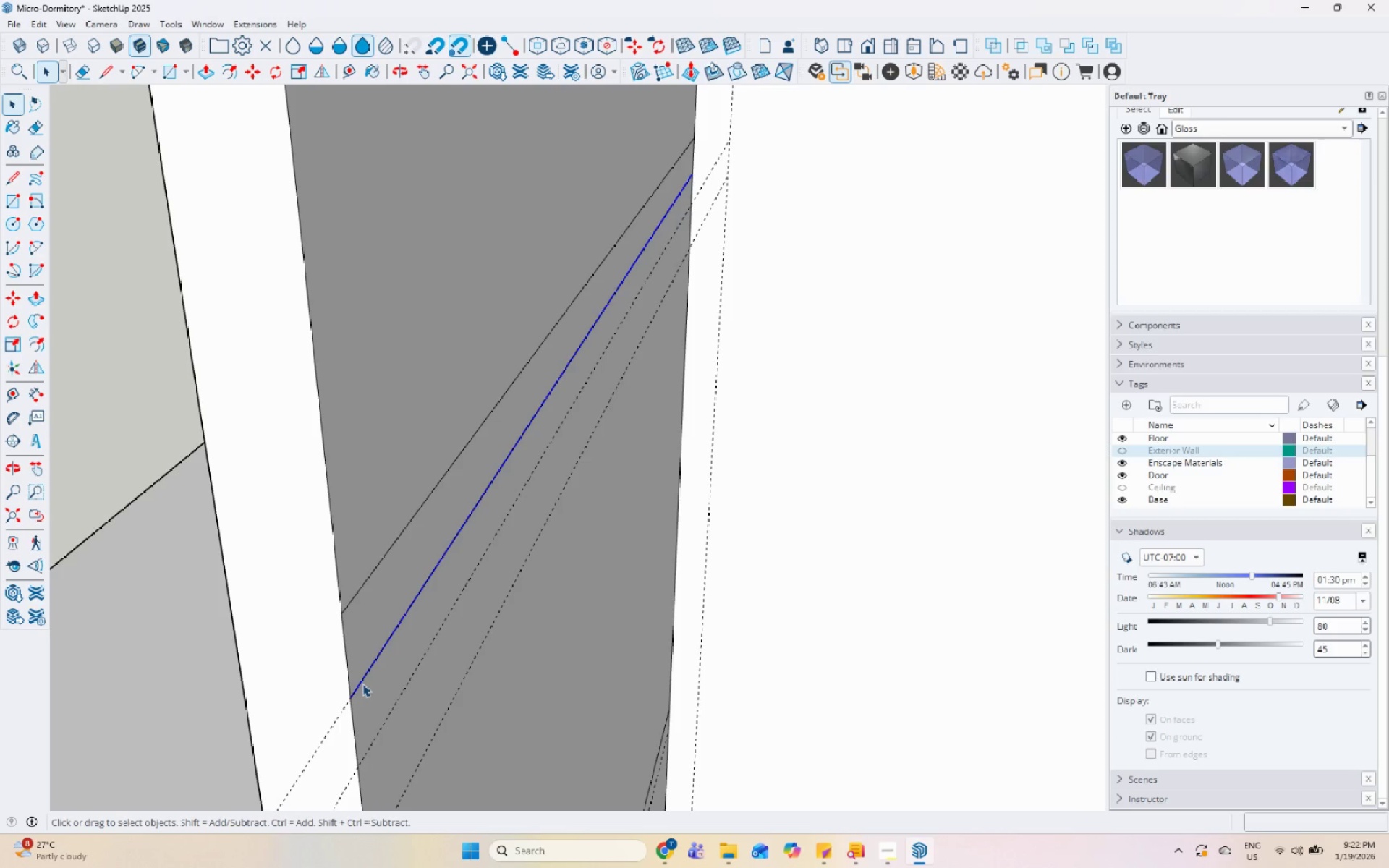 
key(M)
 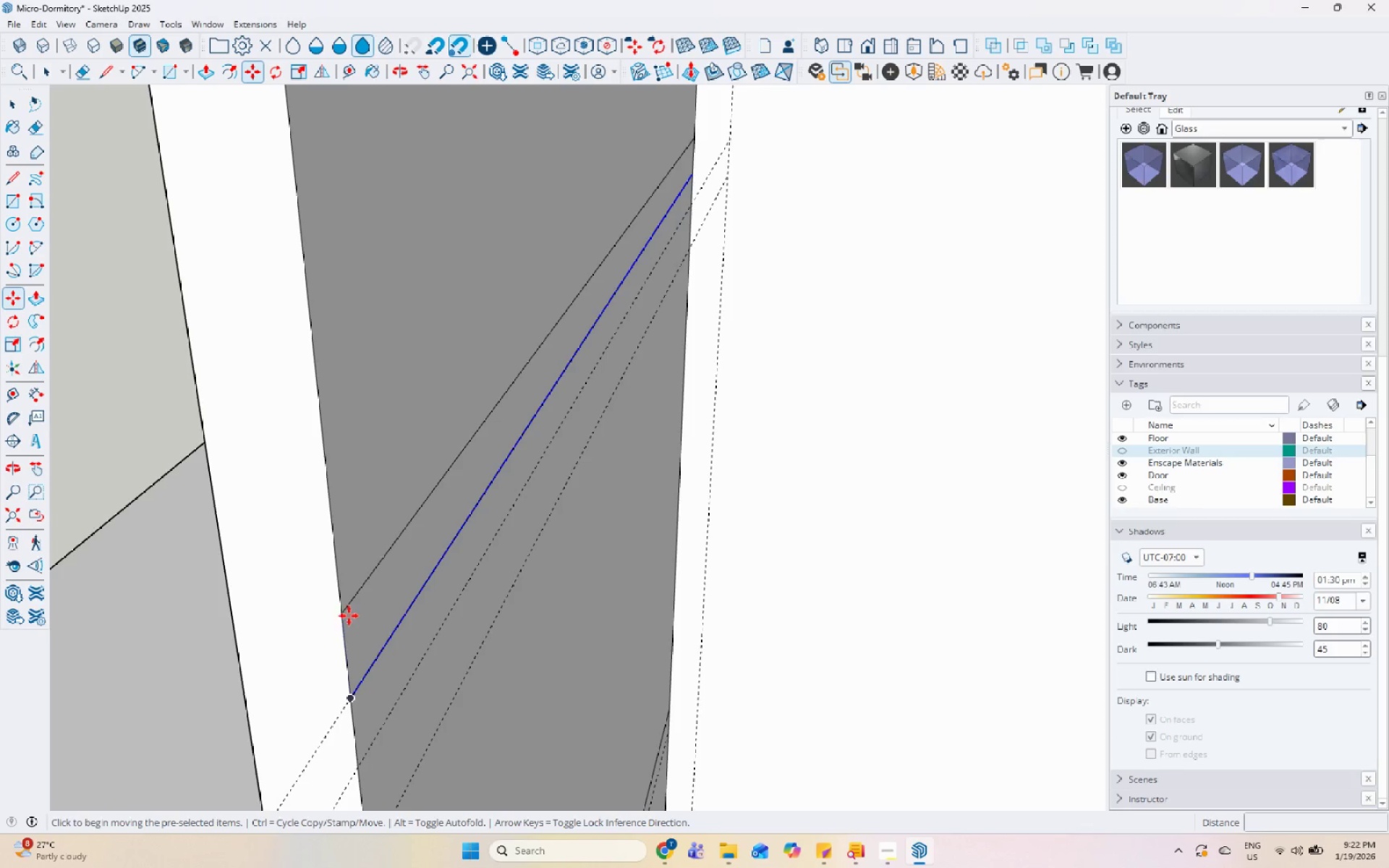 
key(Control+ControlLeft)
 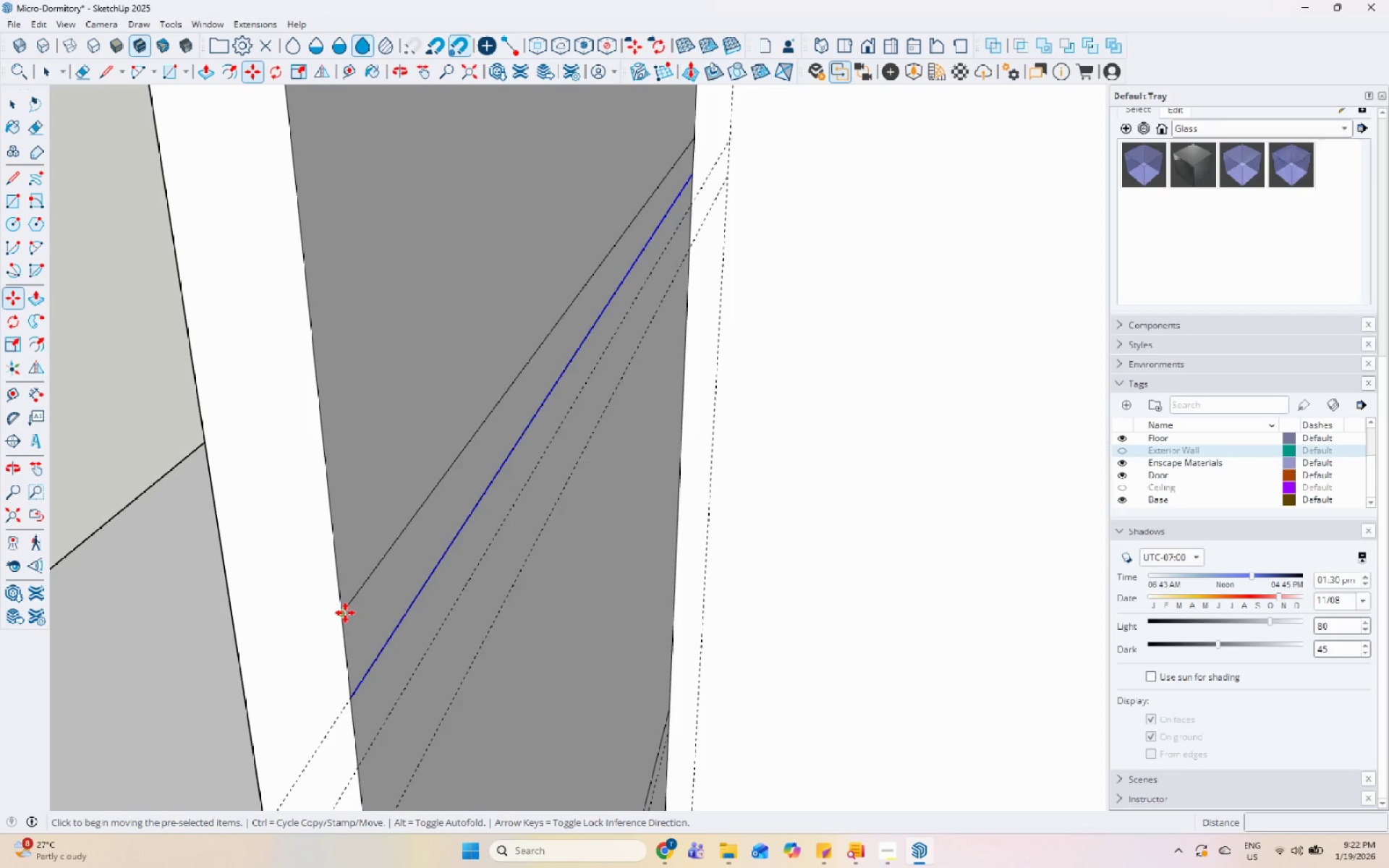 
left_click([345, 613])
 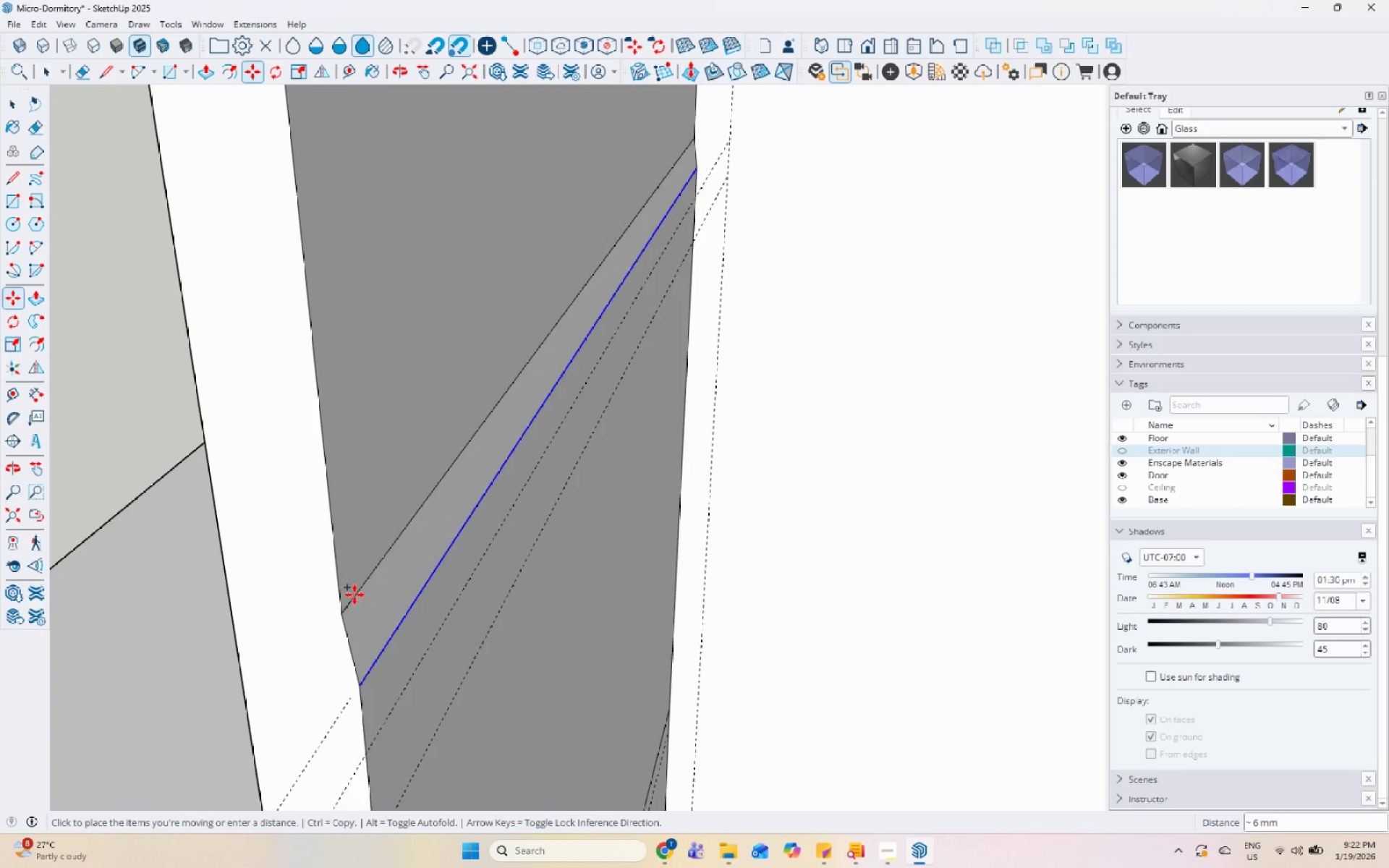 
scroll: coordinate [364, 595], scroll_direction: down, amount: 10.0
 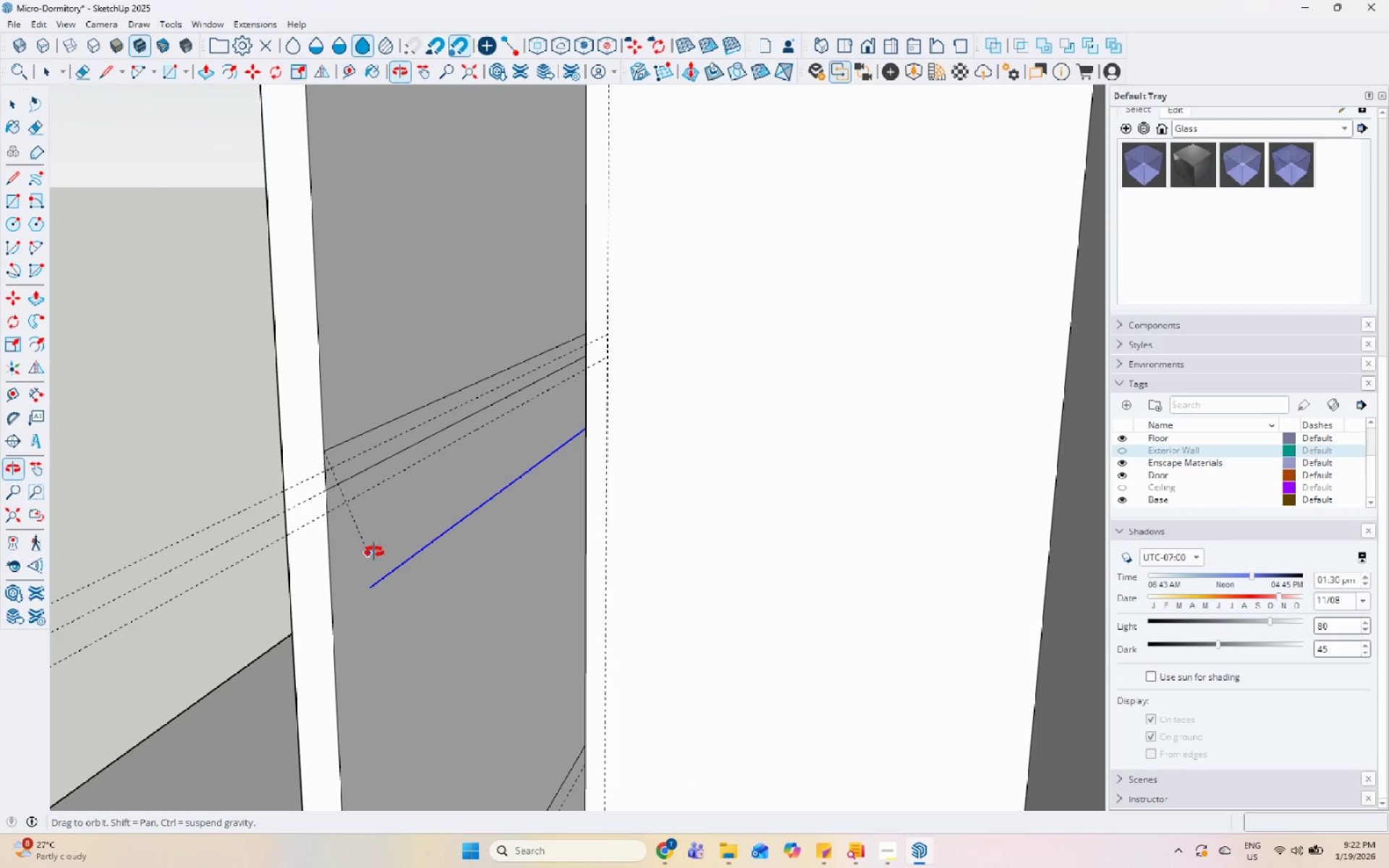 
scroll: coordinate [416, 766], scroll_direction: up, amount: 3.0
 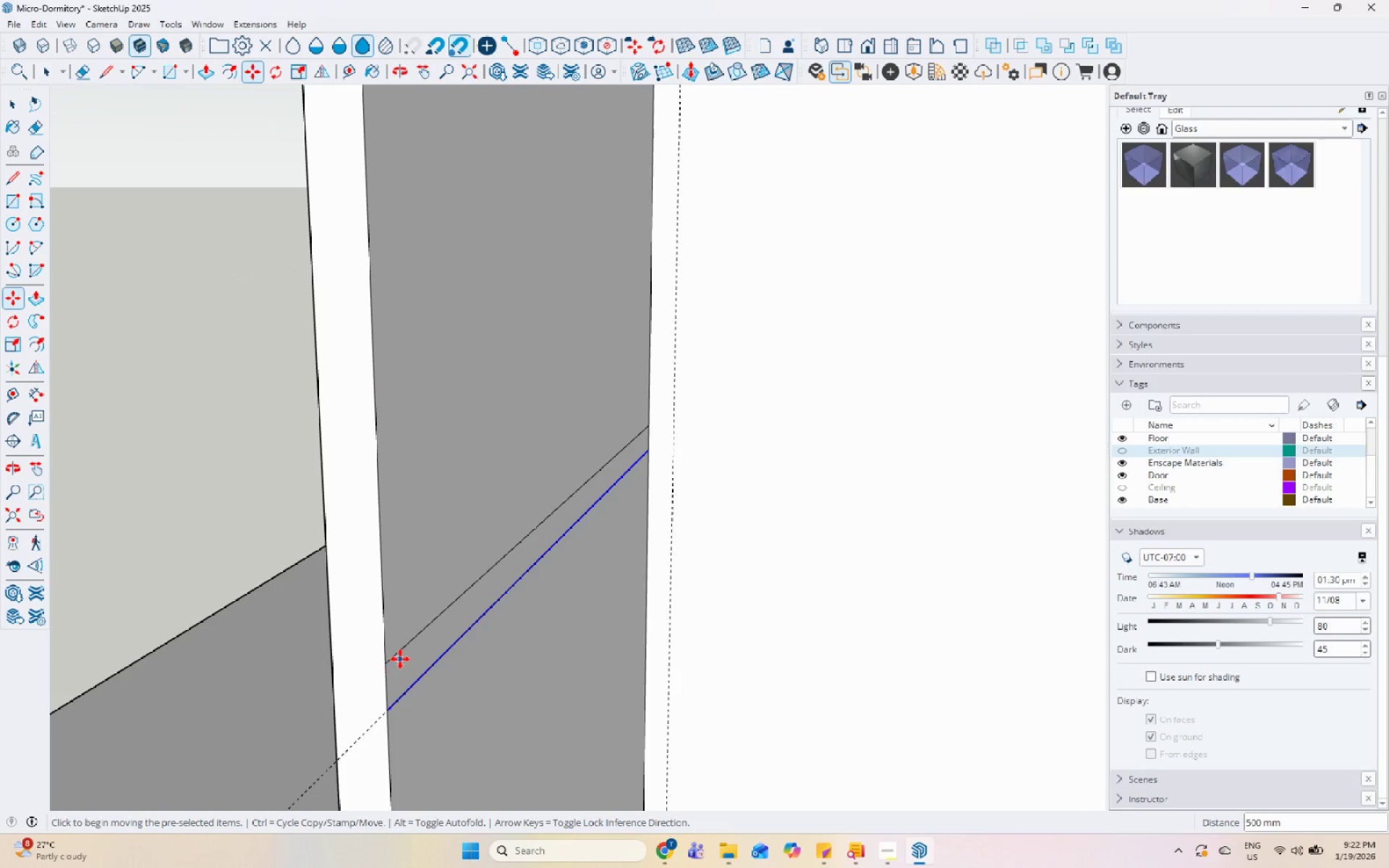 
key(Control+ControlLeft)
 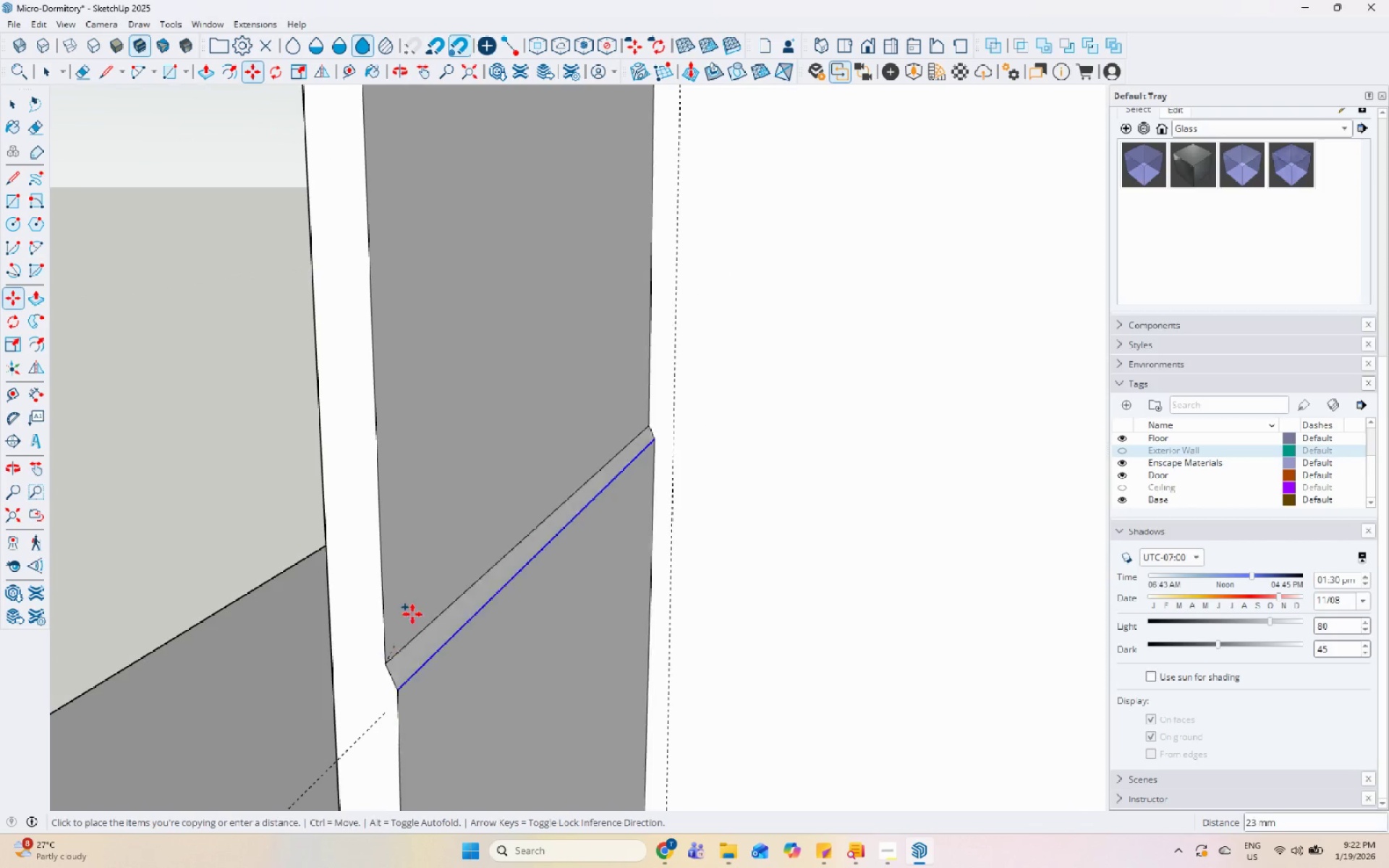 
scroll: coordinate [431, 736], scroll_direction: down, amount: 3.0
 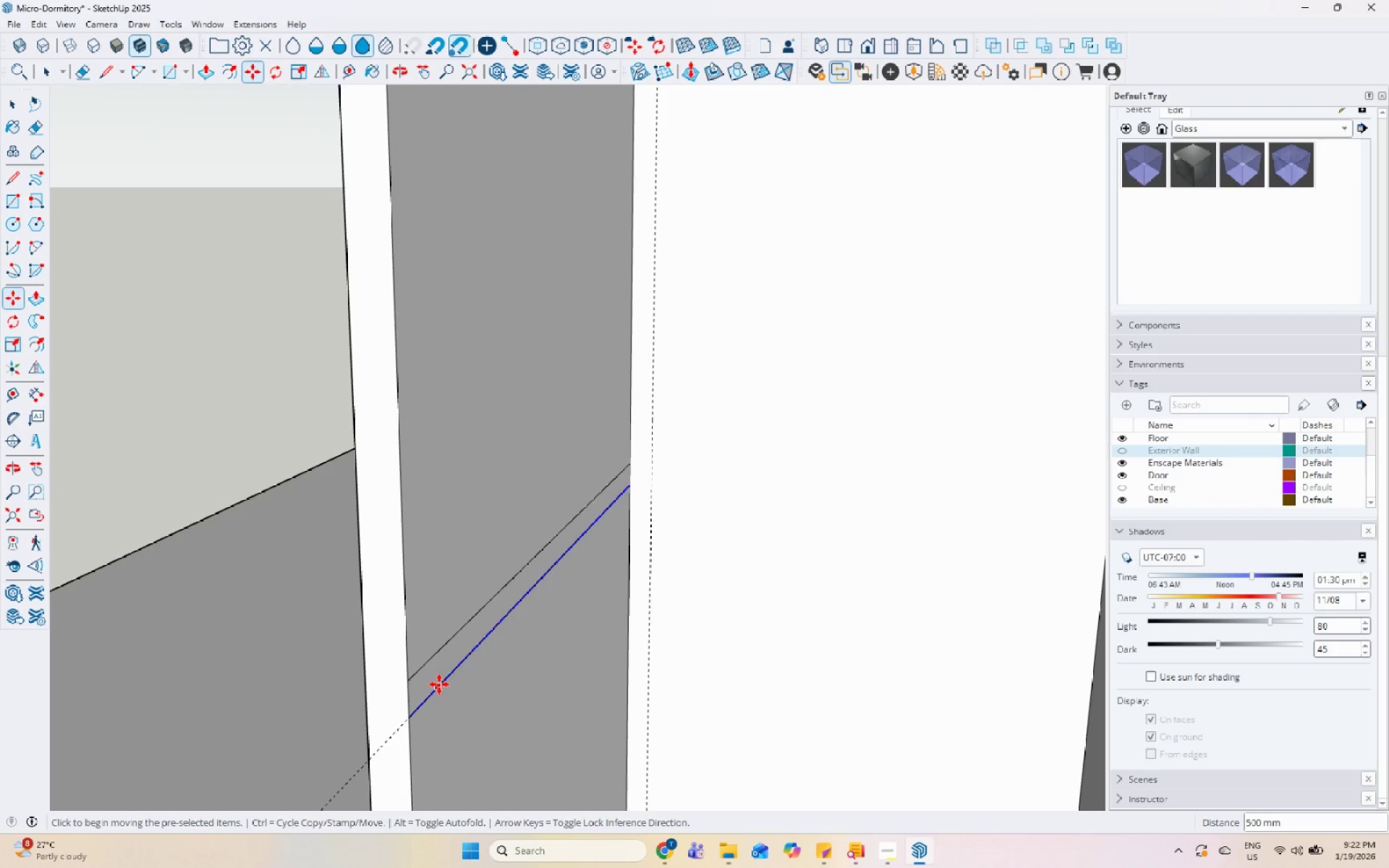 
key(Space)
 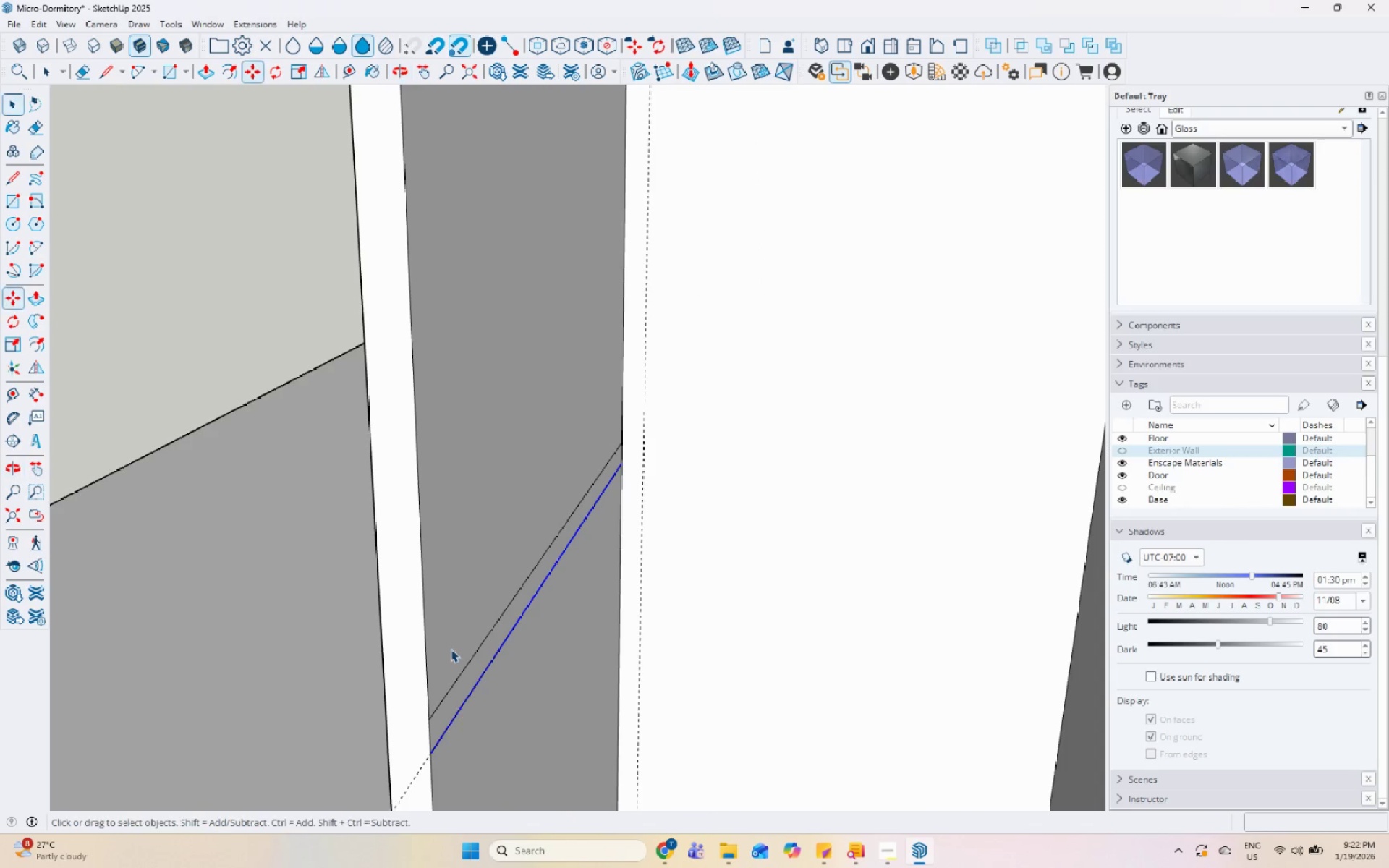 
scroll: coordinate [448, 629], scroll_direction: down, amount: 20.0
 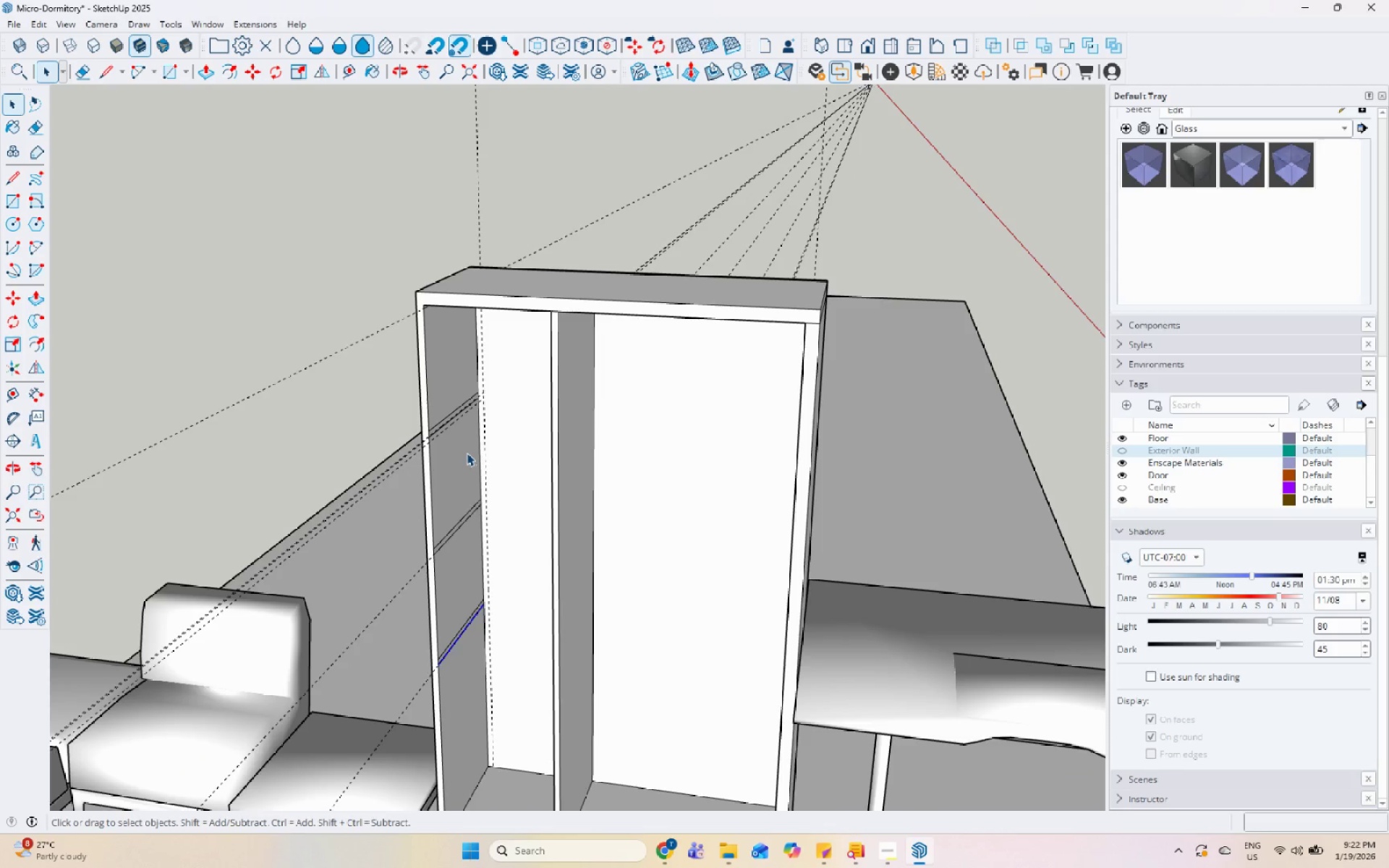 
scroll: coordinate [465, 439], scroll_direction: up, amount: 11.0
 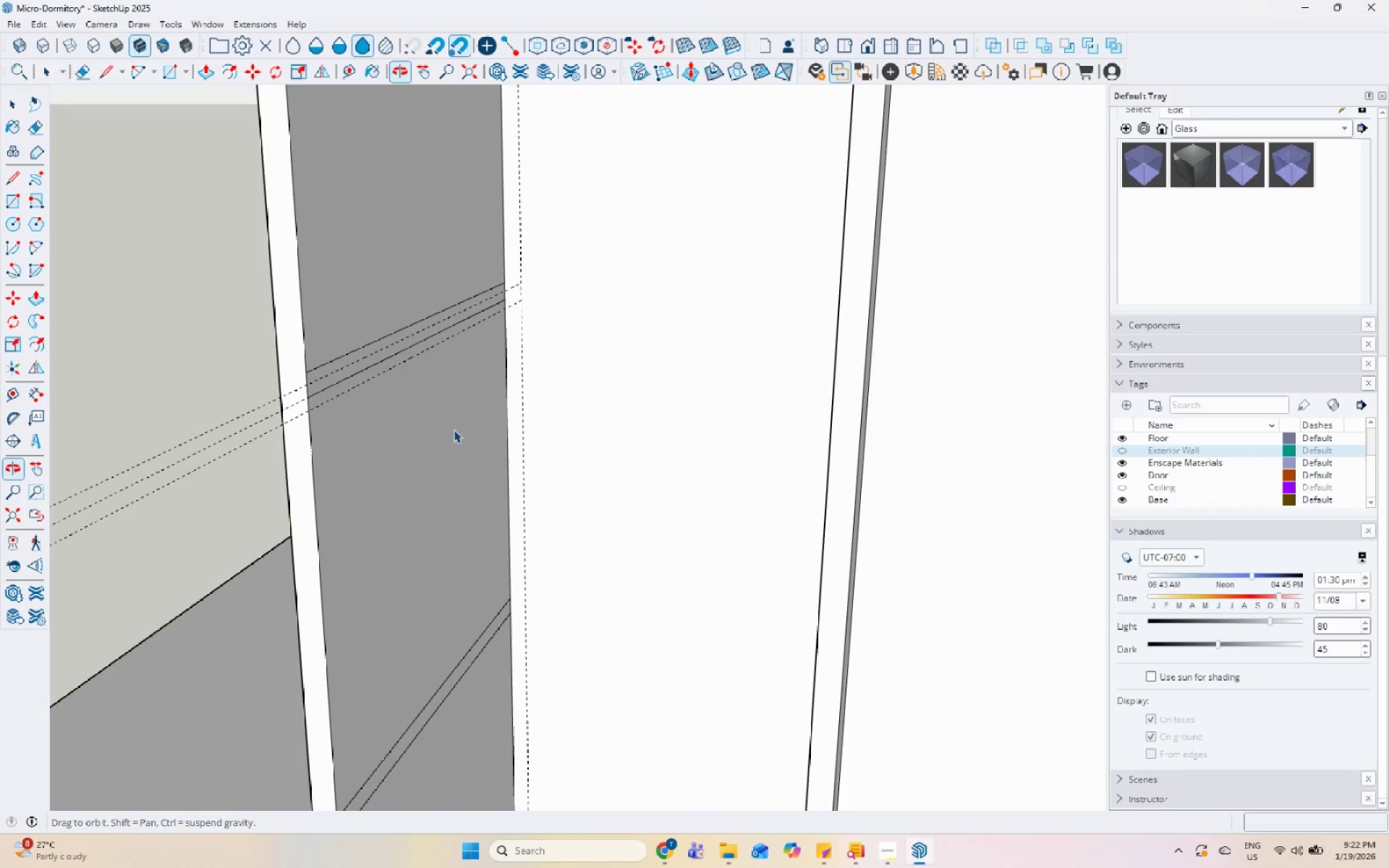 
left_click([352, 374])
 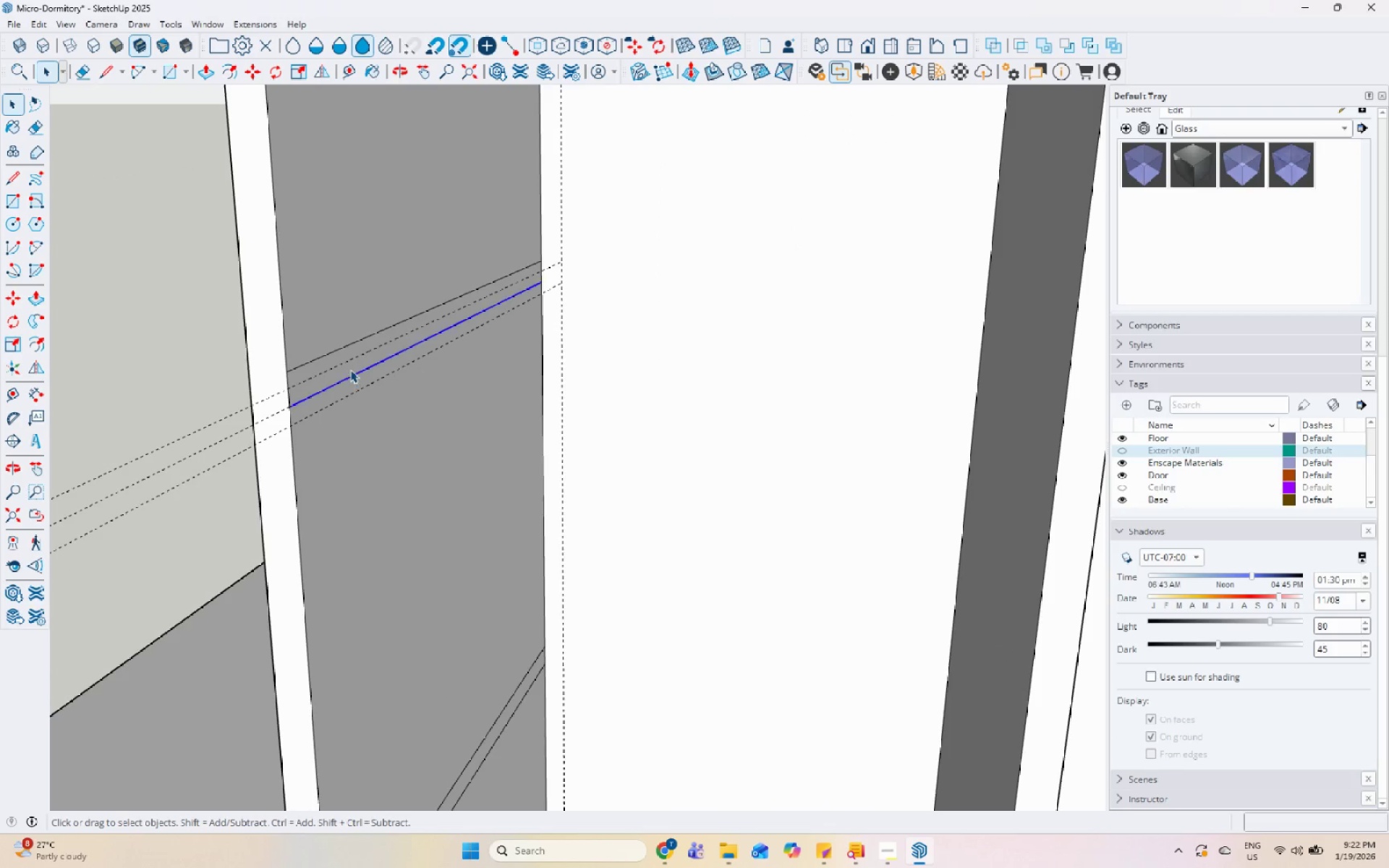 
scroll: coordinate [352, 374], scroll_direction: up, amount: 3.0
 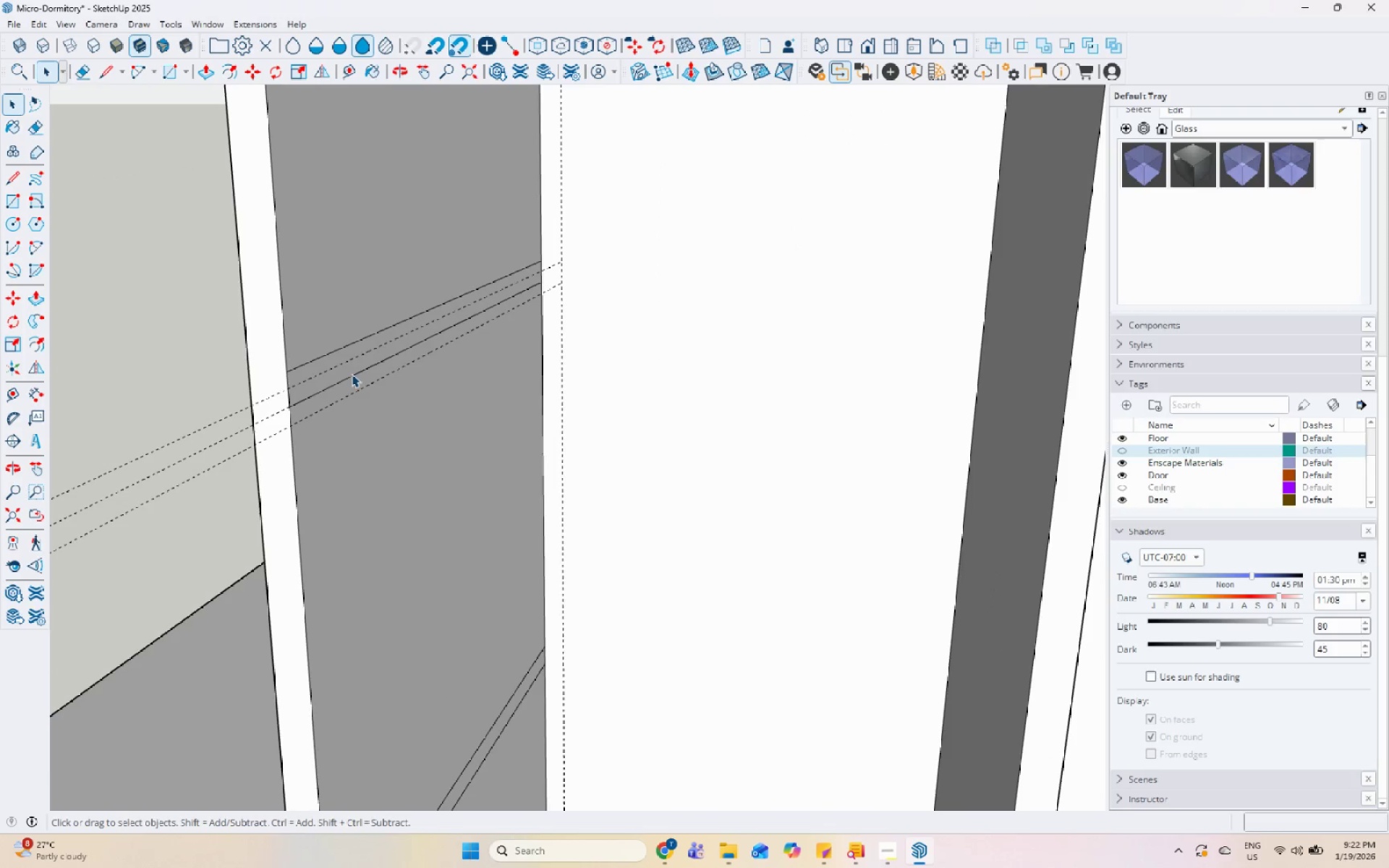 
double_click([349, 367])
 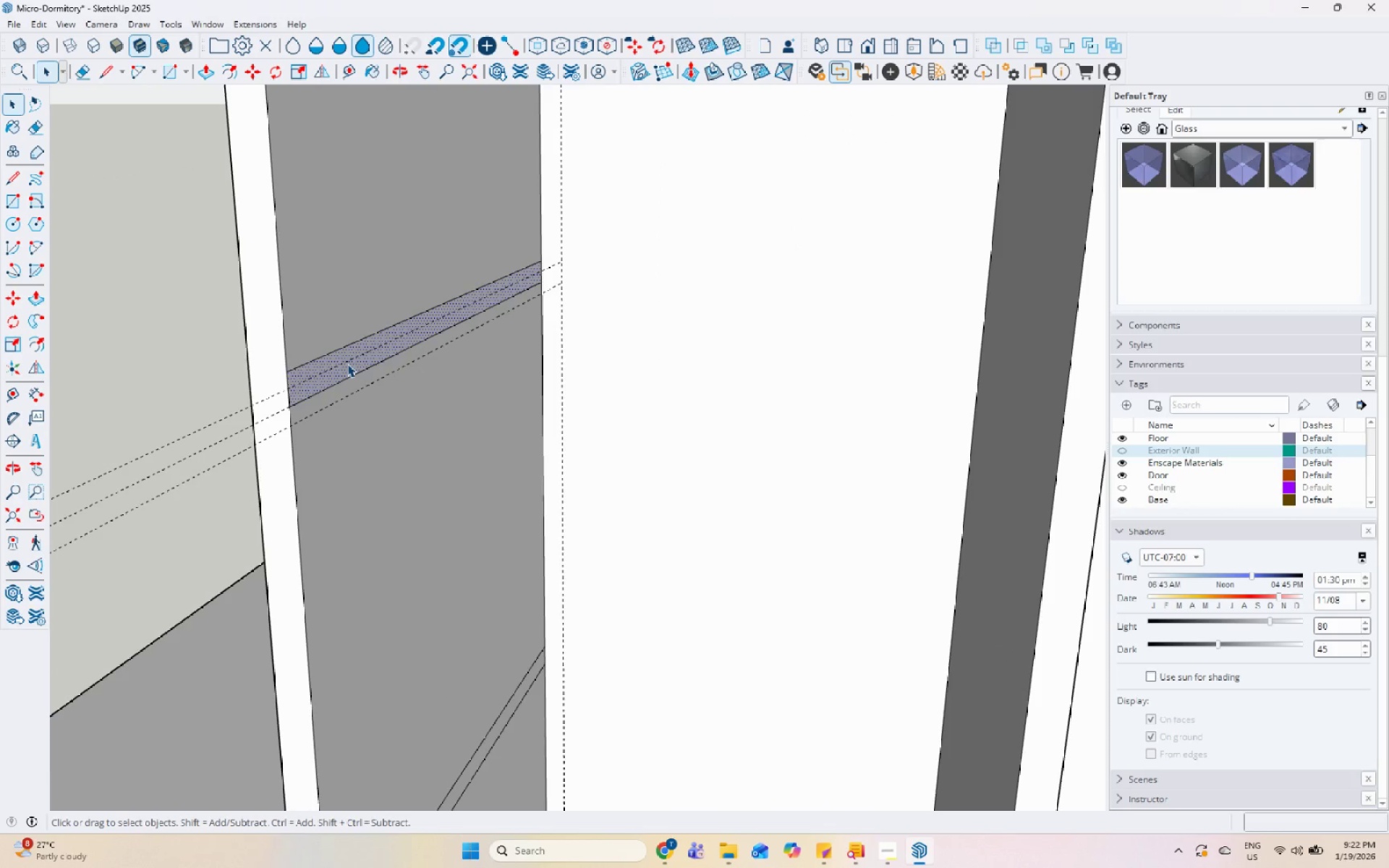 
key(P)
 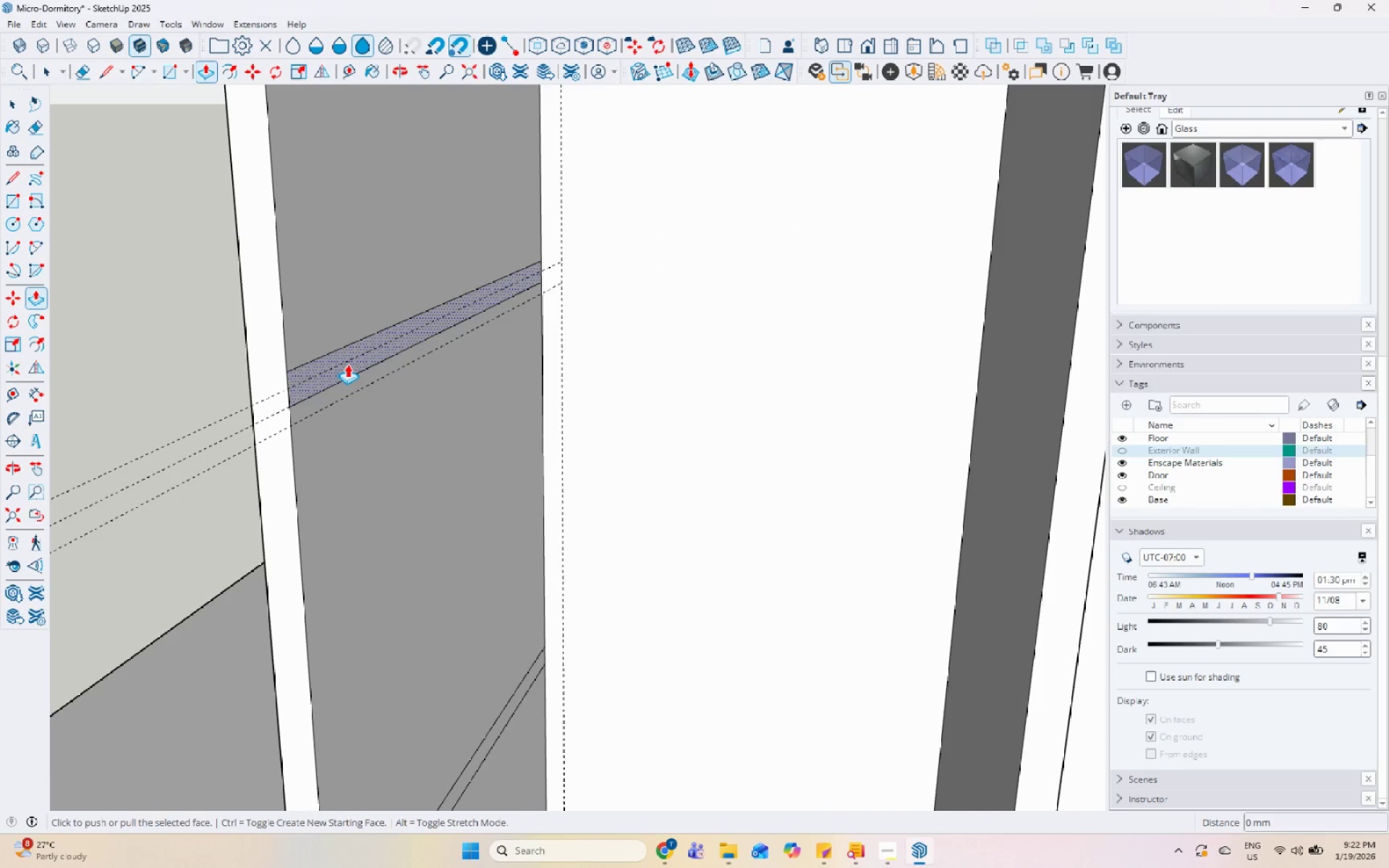 
left_click([347, 364])
 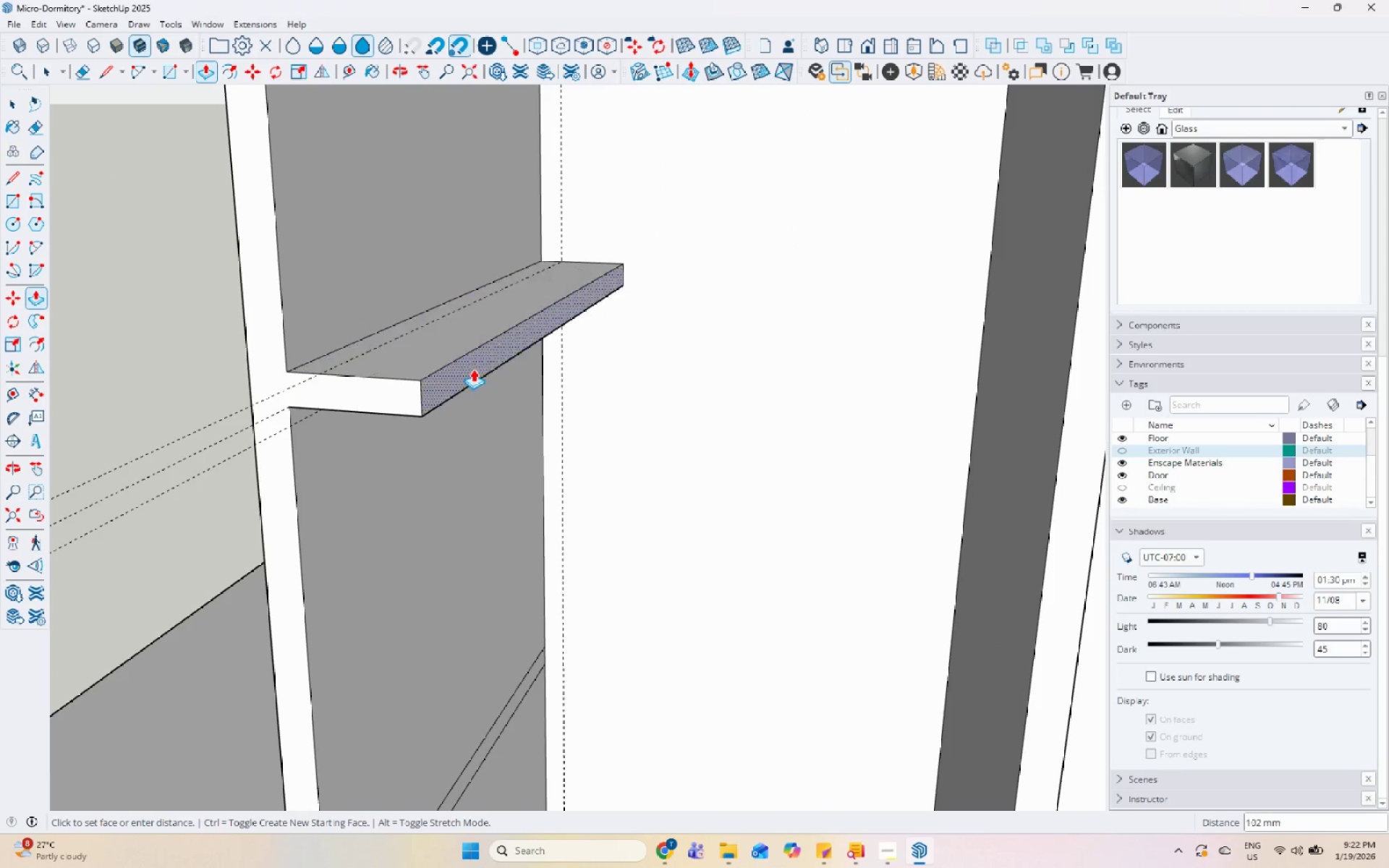 
scroll: coordinate [477, 378], scroll_direction: down, amount: 10.0
 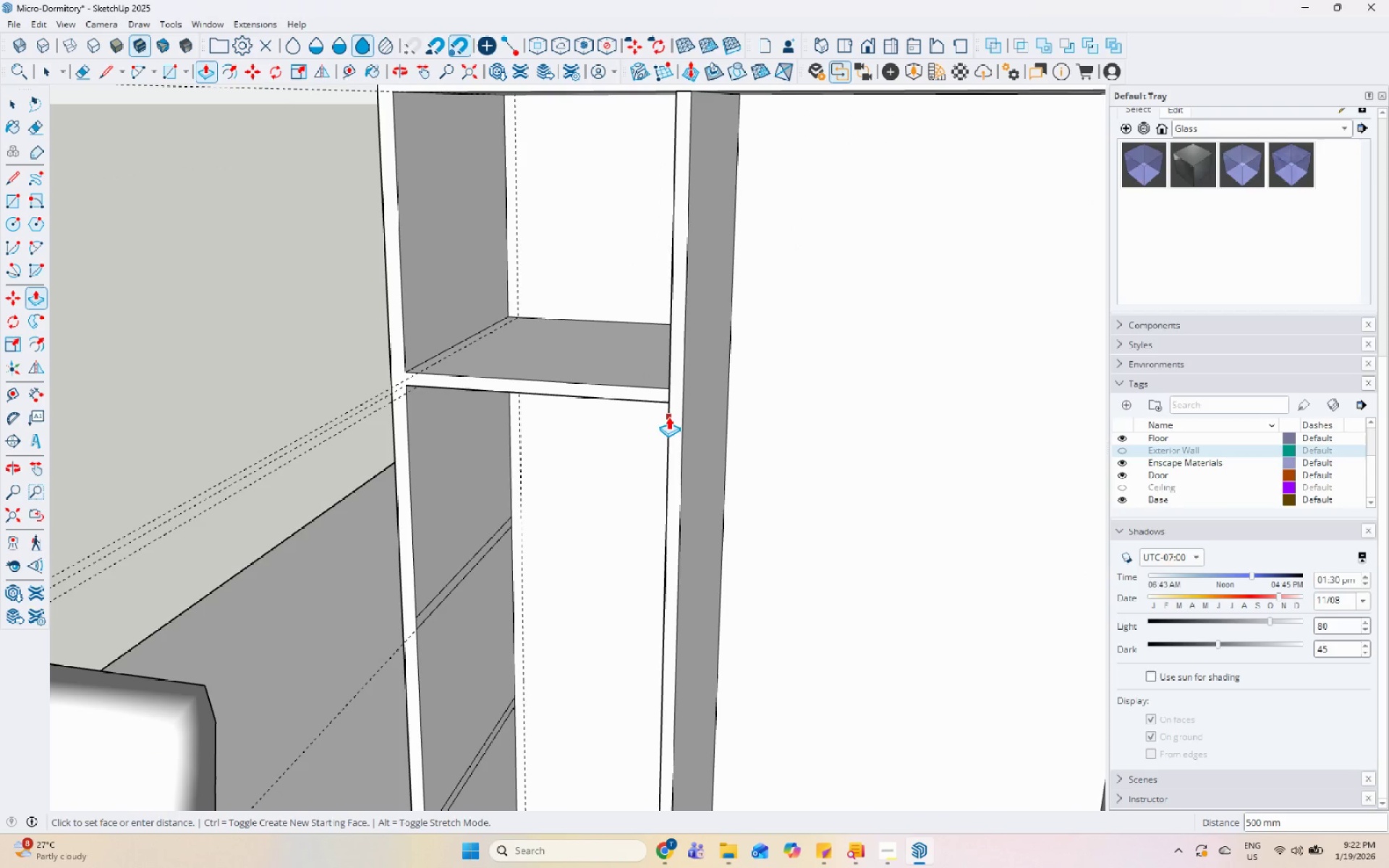 
key(Space)
 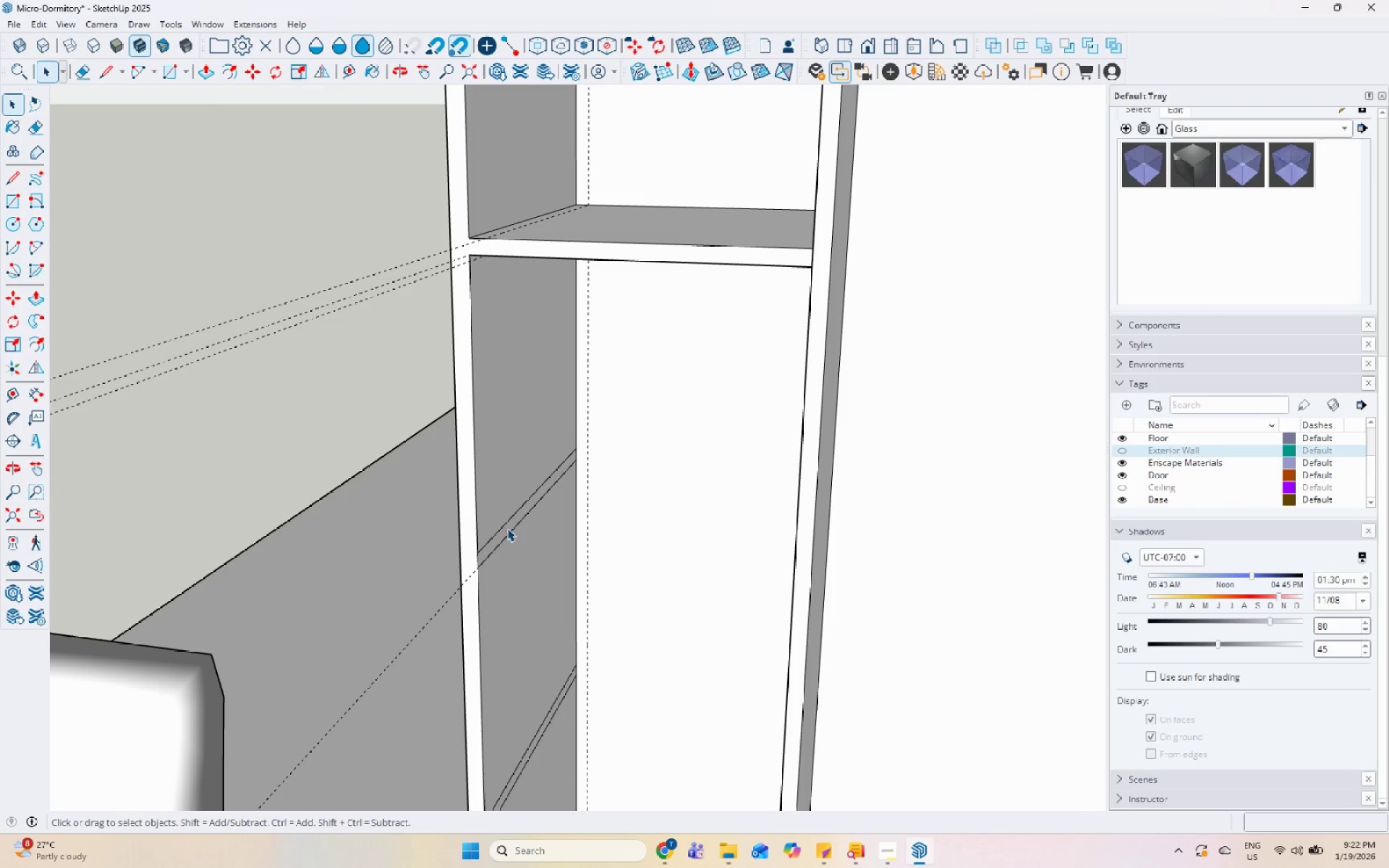 
left_click([507, 528])
 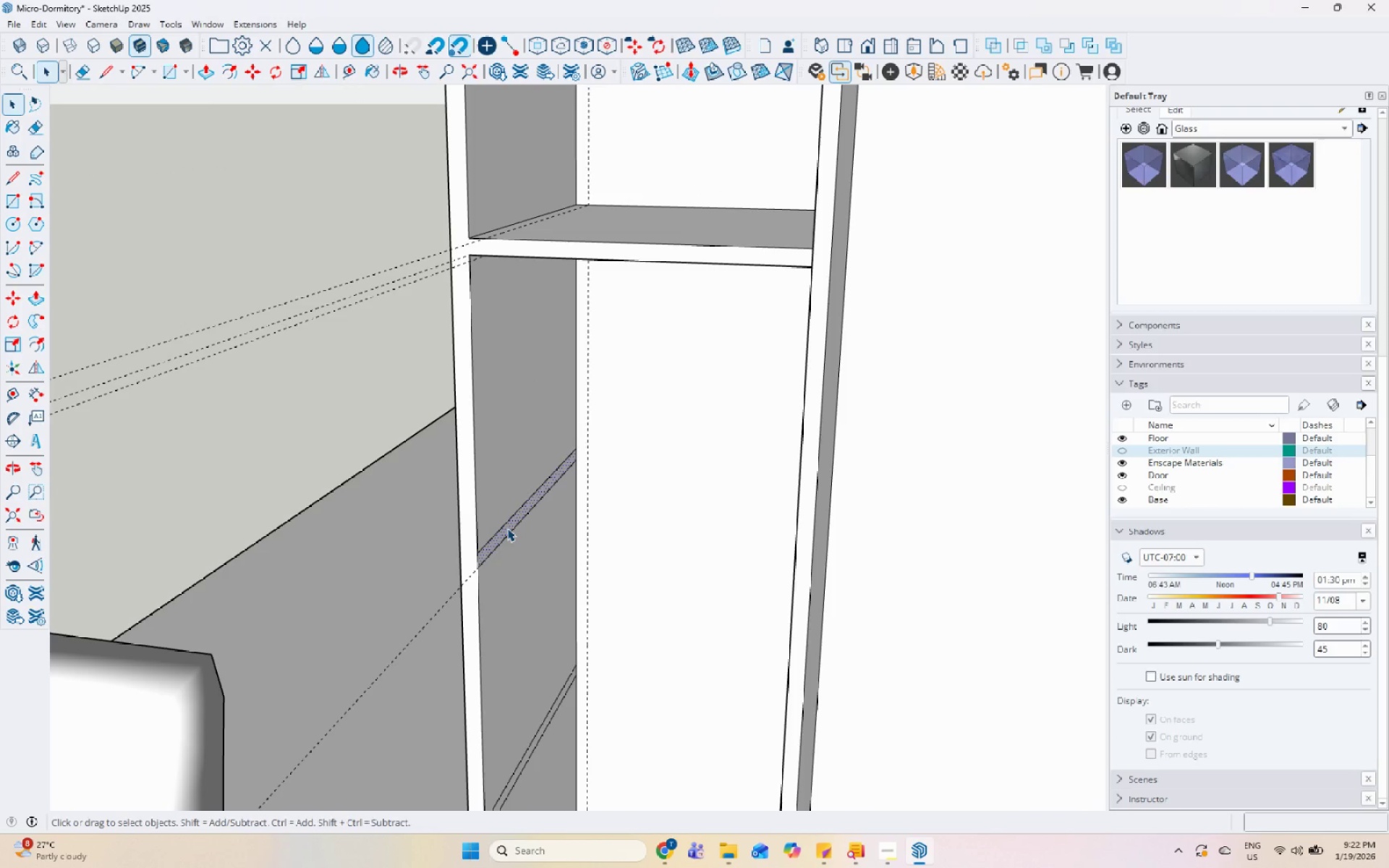 
scroll: coordinate [509, 552], scroll_direction: up, amount: 1.0
 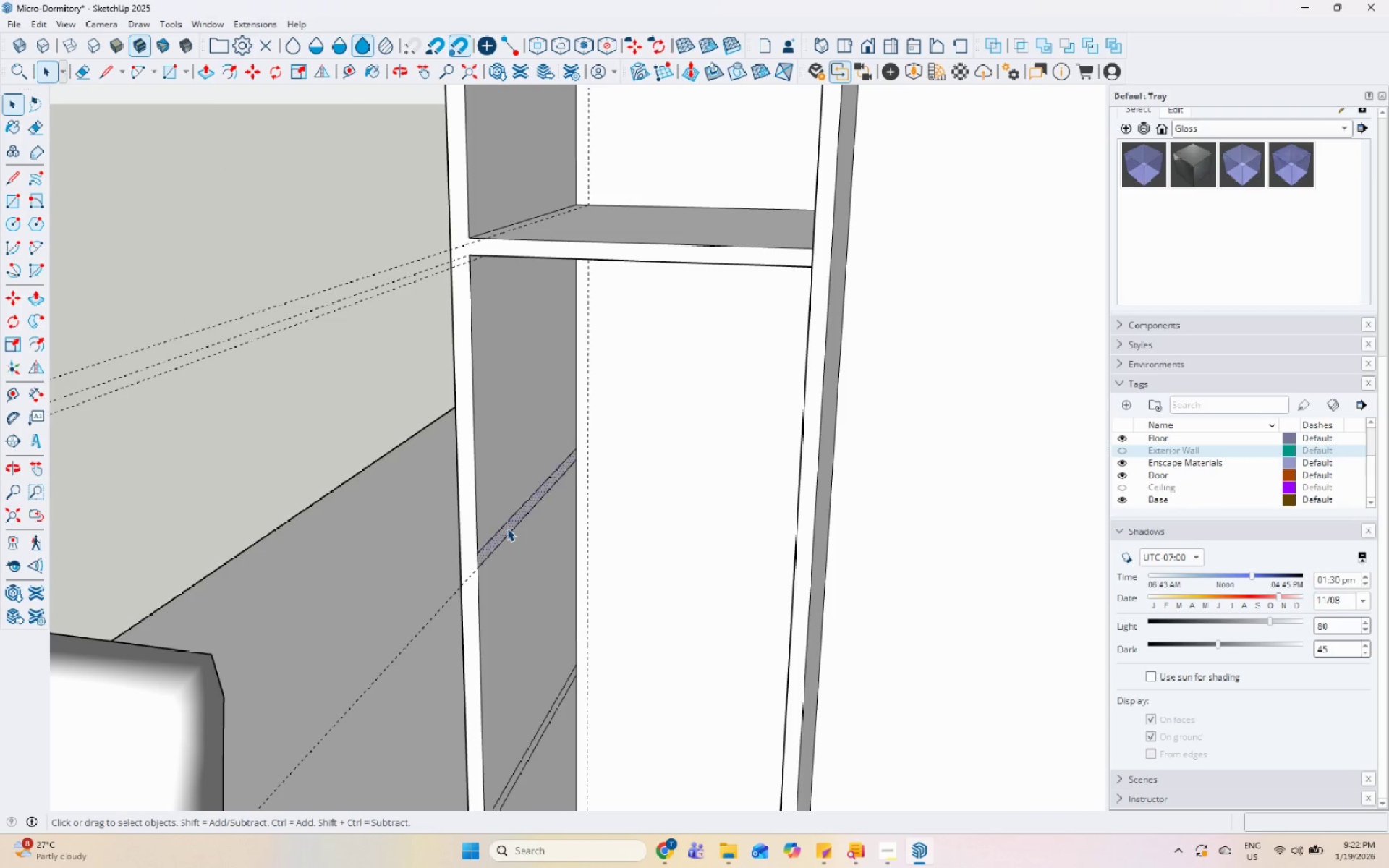 
key(P)
 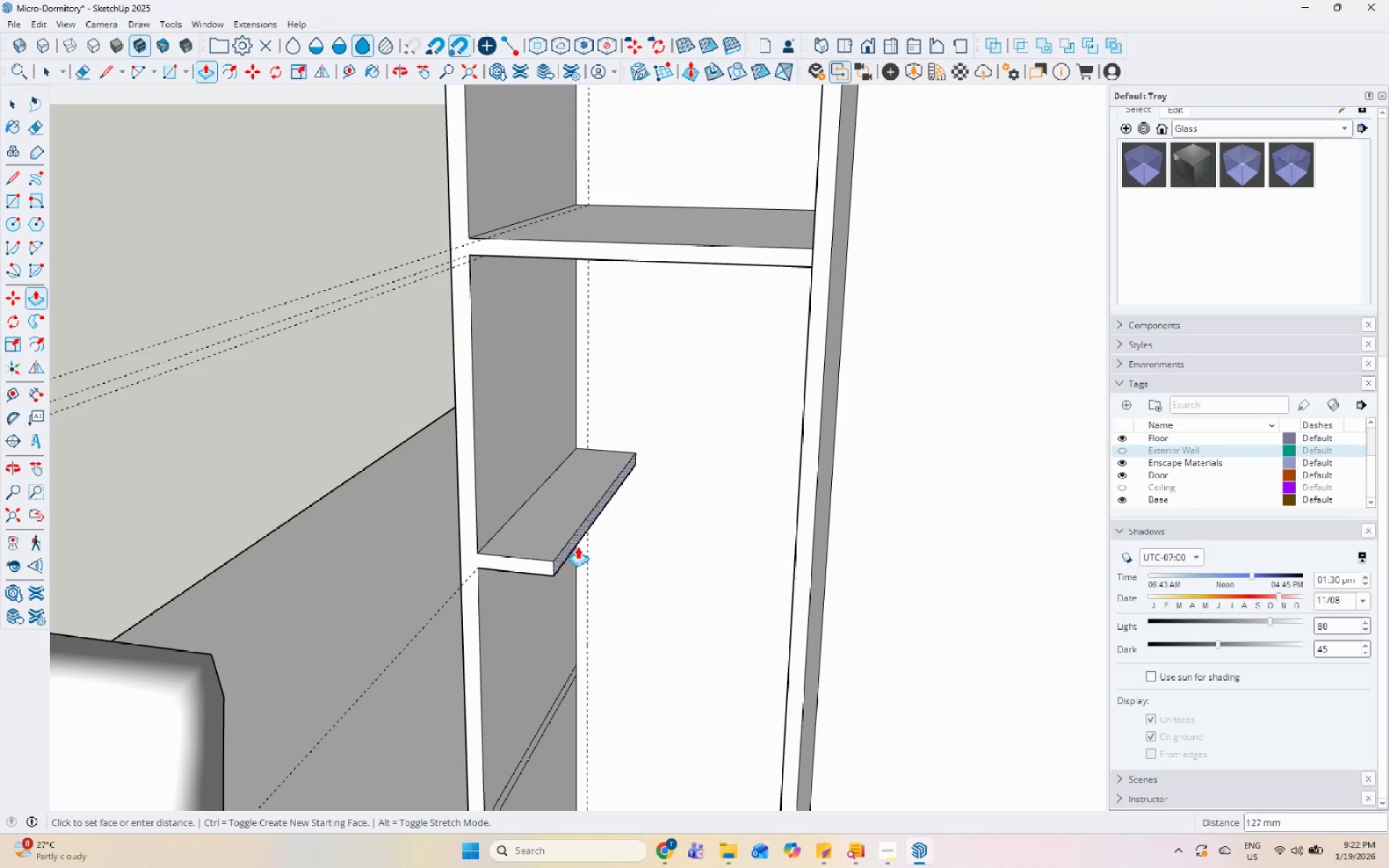 
scroll: coordinate [577, 546], scroll_direction: down, amount: 5.0
 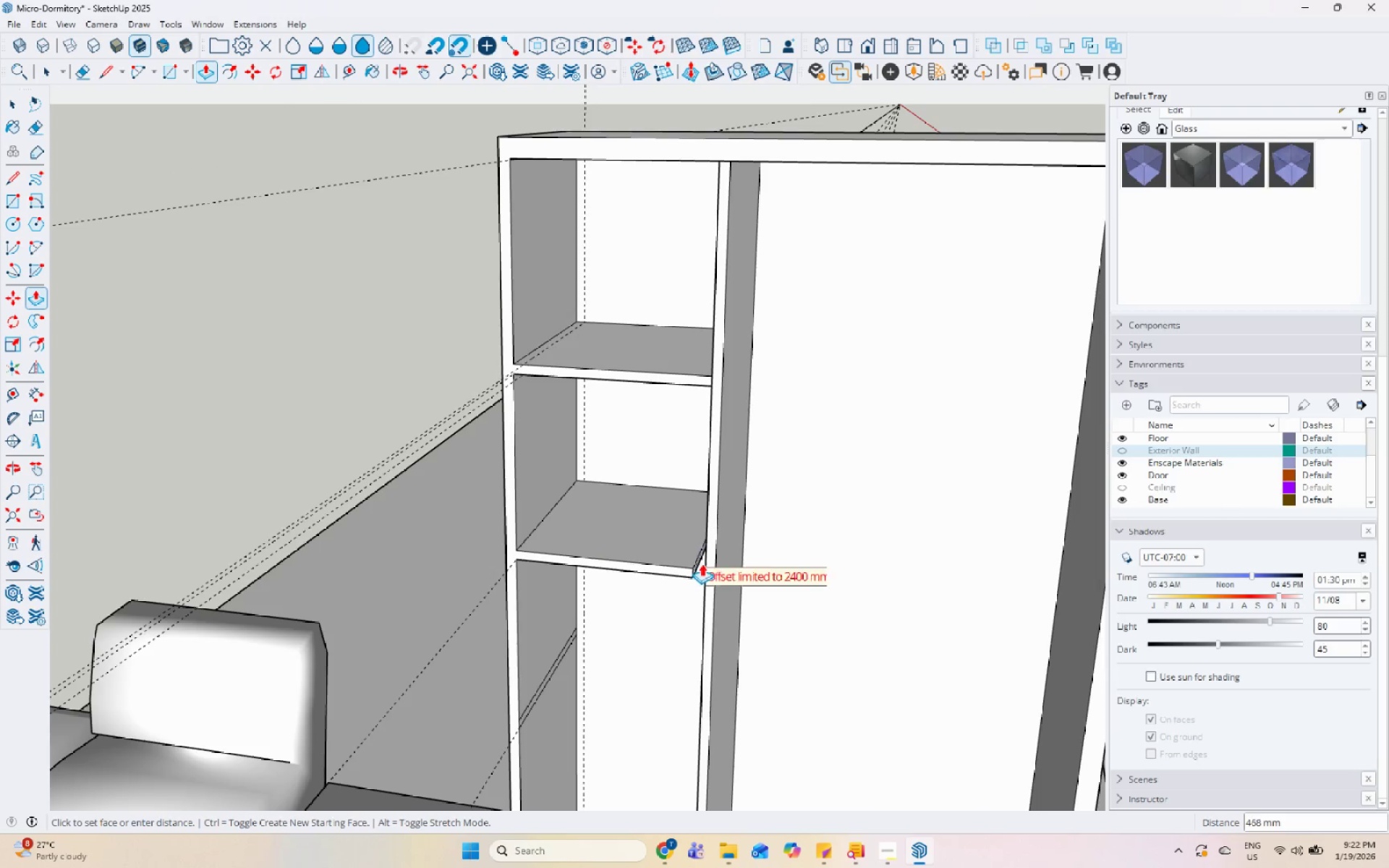 
left_click([706, 571])
 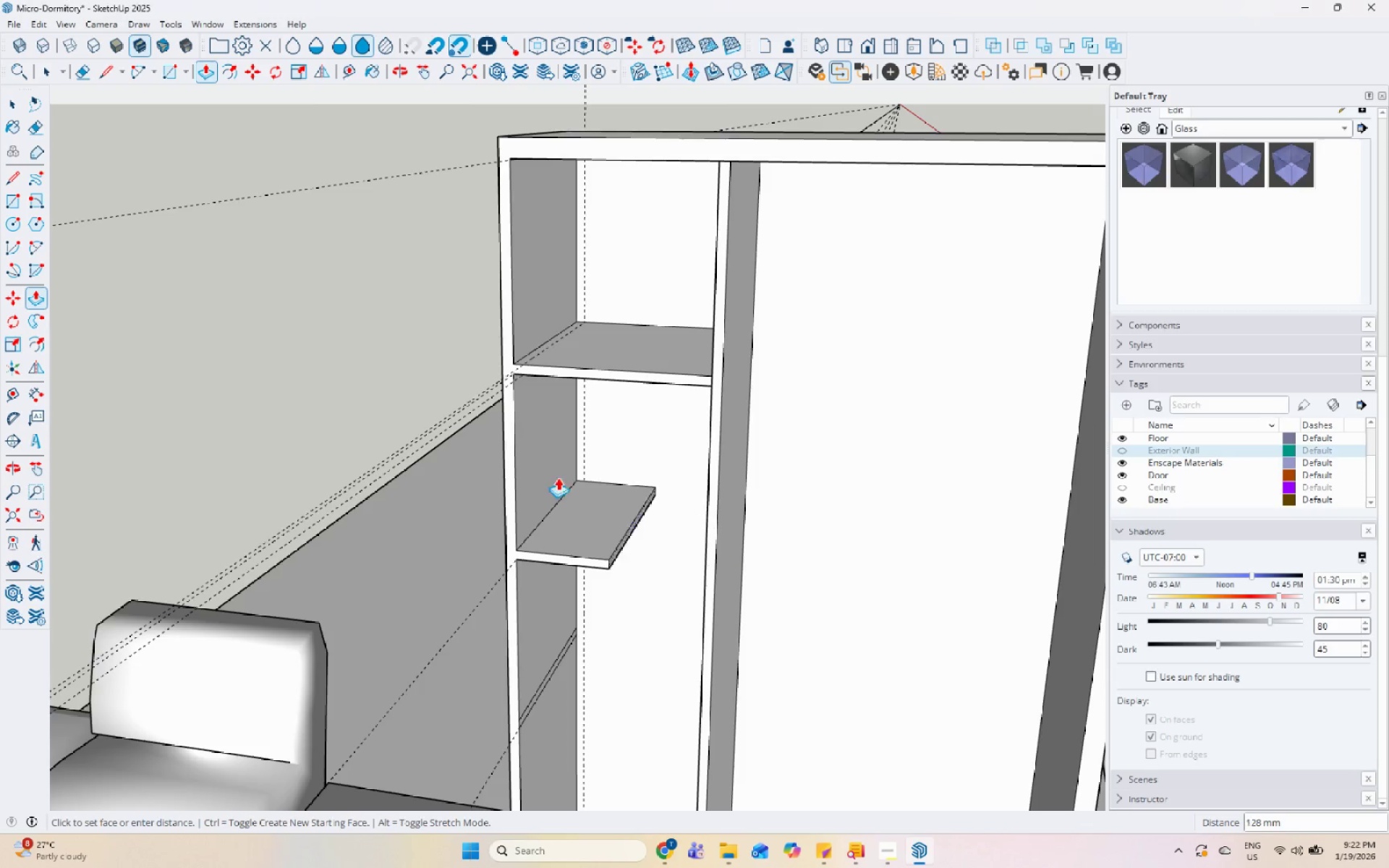 
scroll: coordinate [548, 483], scroll_direction: up, amount: 4.0
 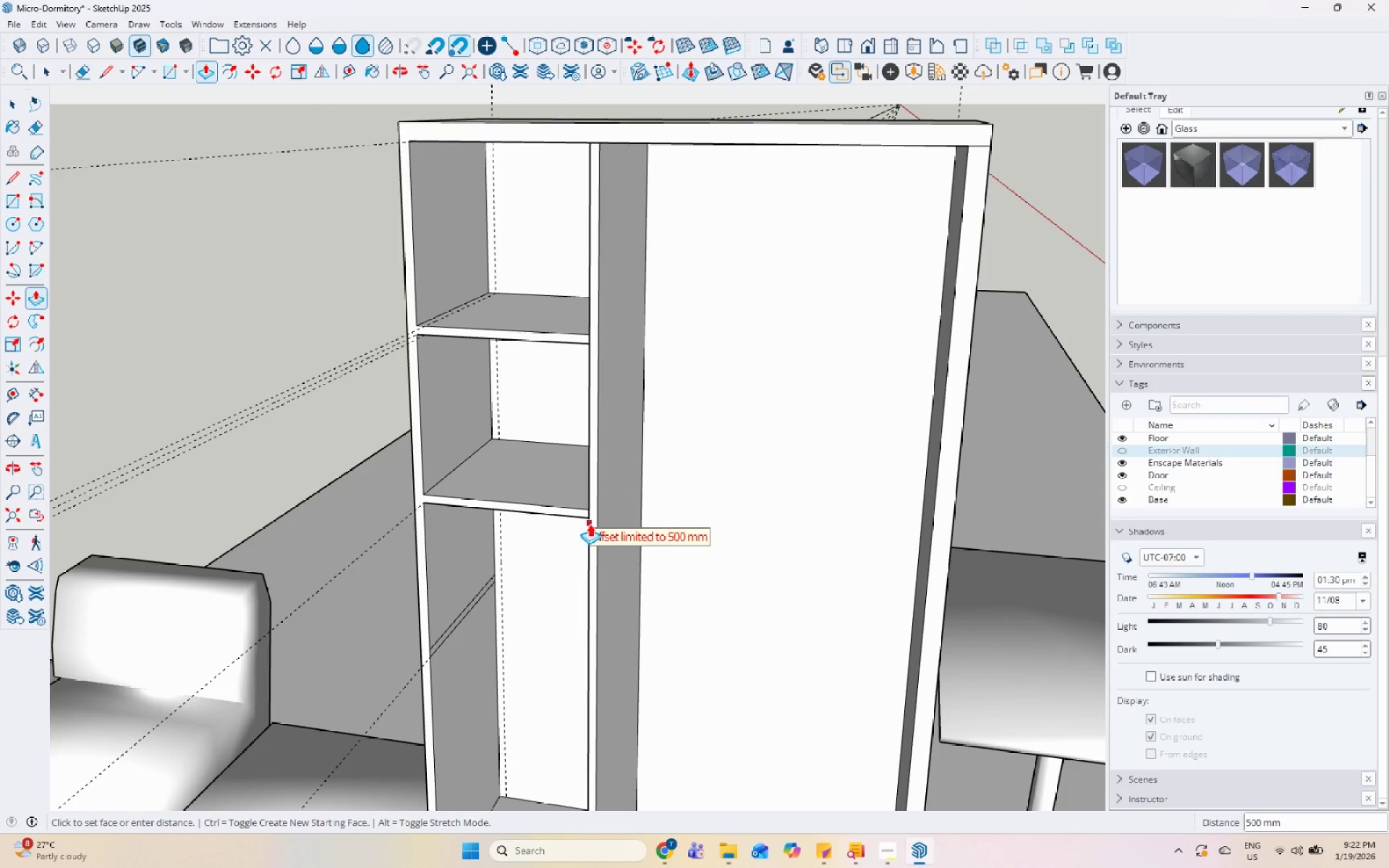 
key(Space)
 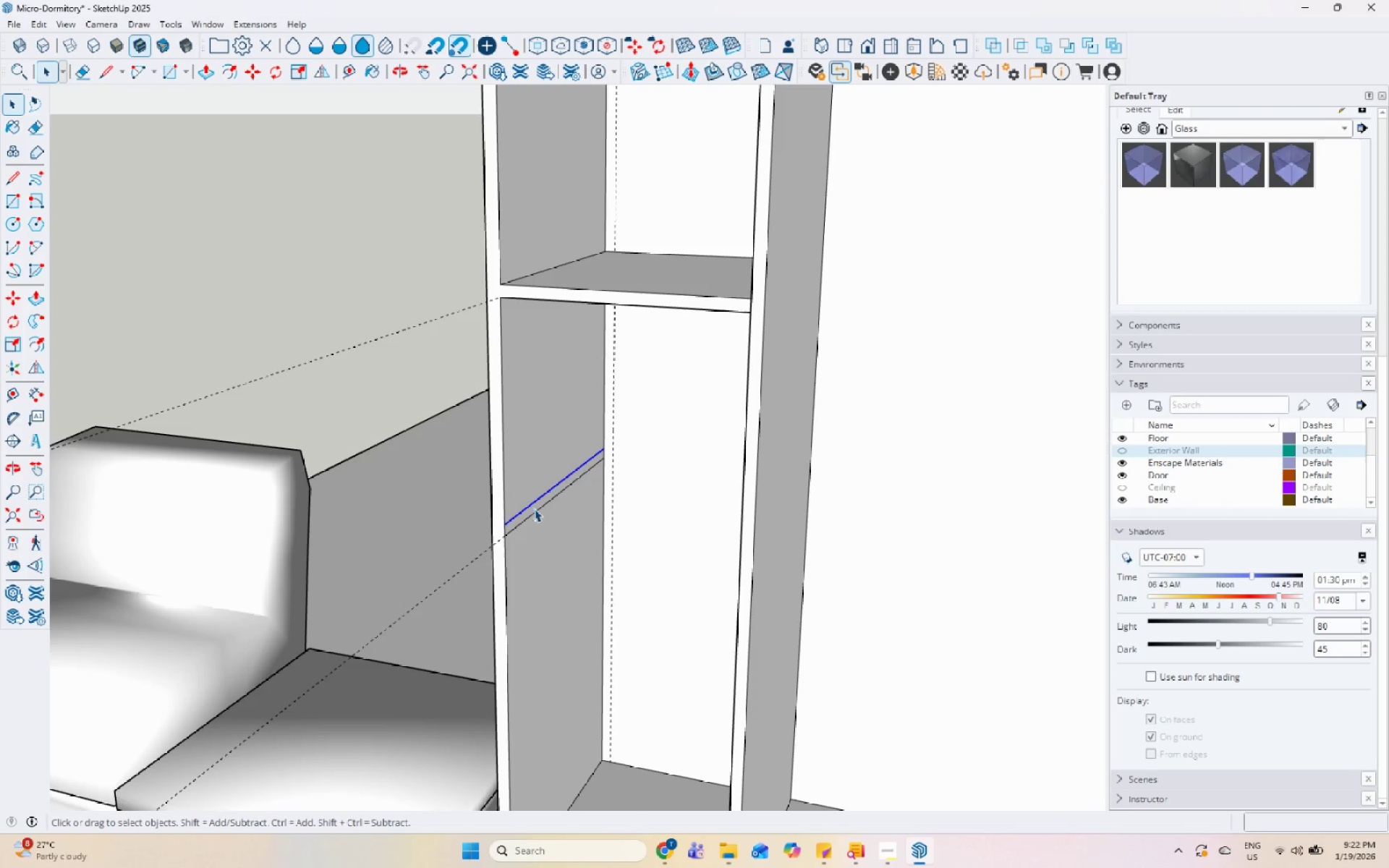 
scroll: coordinate [533, 522], scroll_direction: up, amount: 3.0
 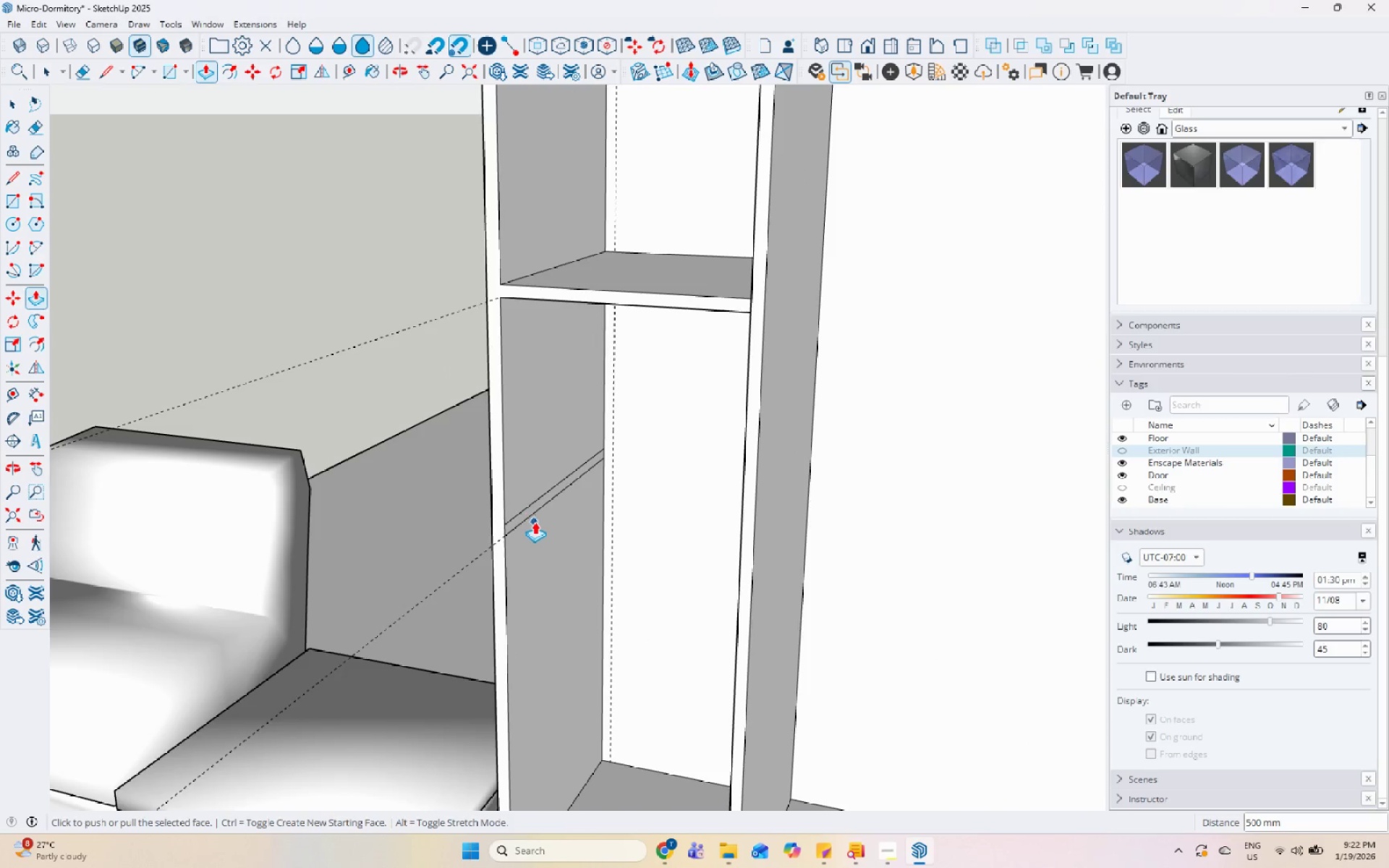 
double_click([535, 511])
 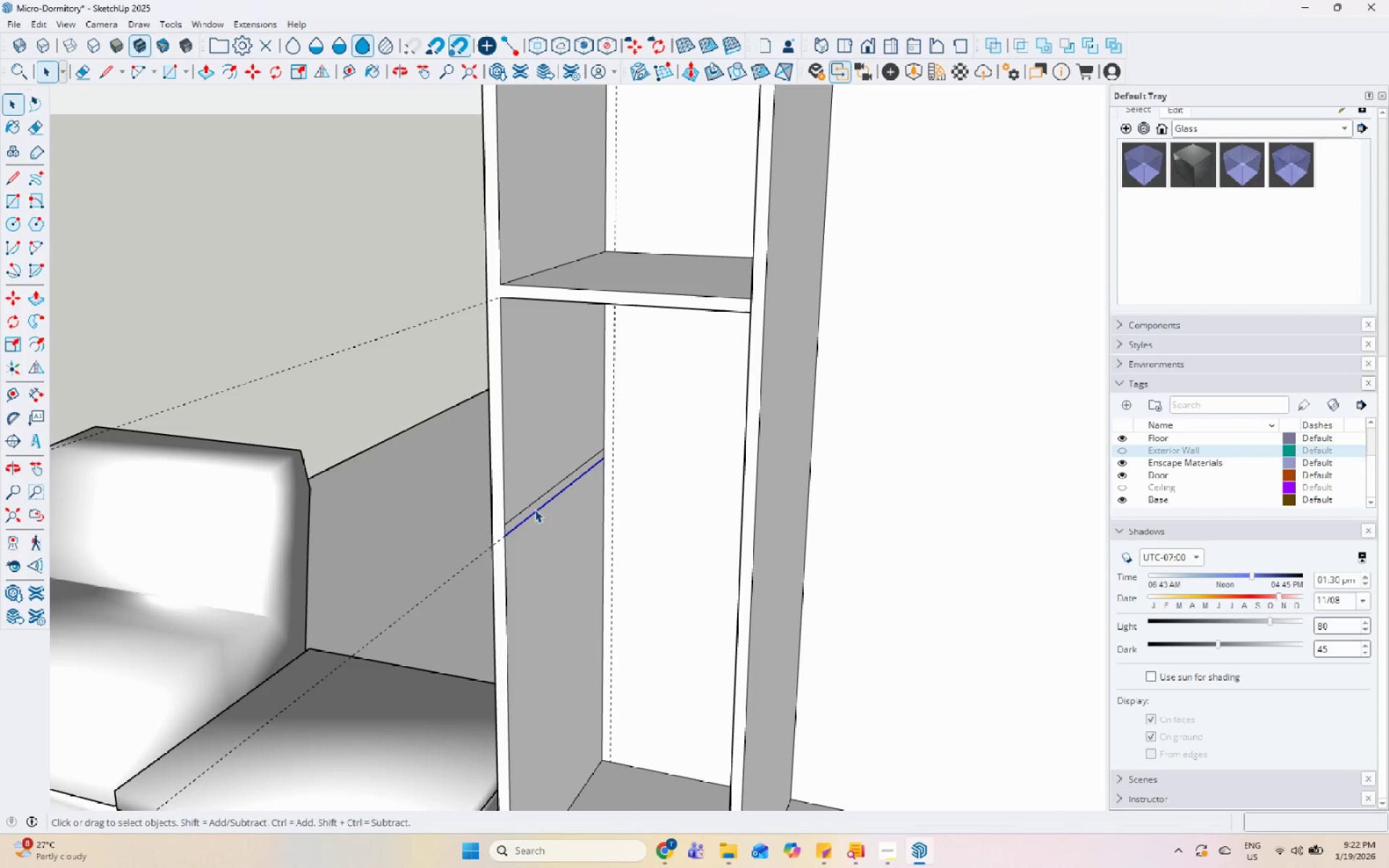 
triple_click([535, 509])
 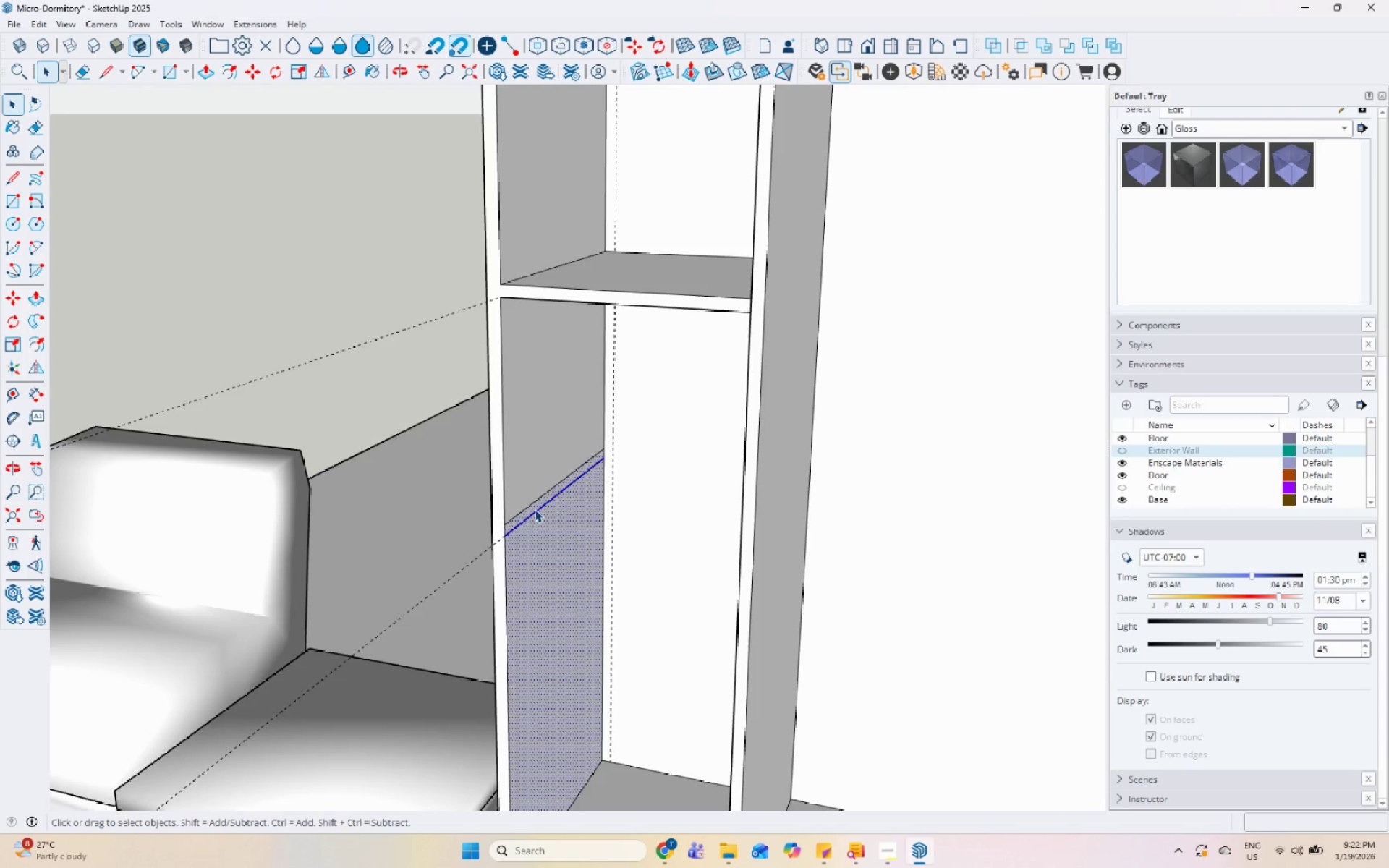 
left_click([535, 508])
 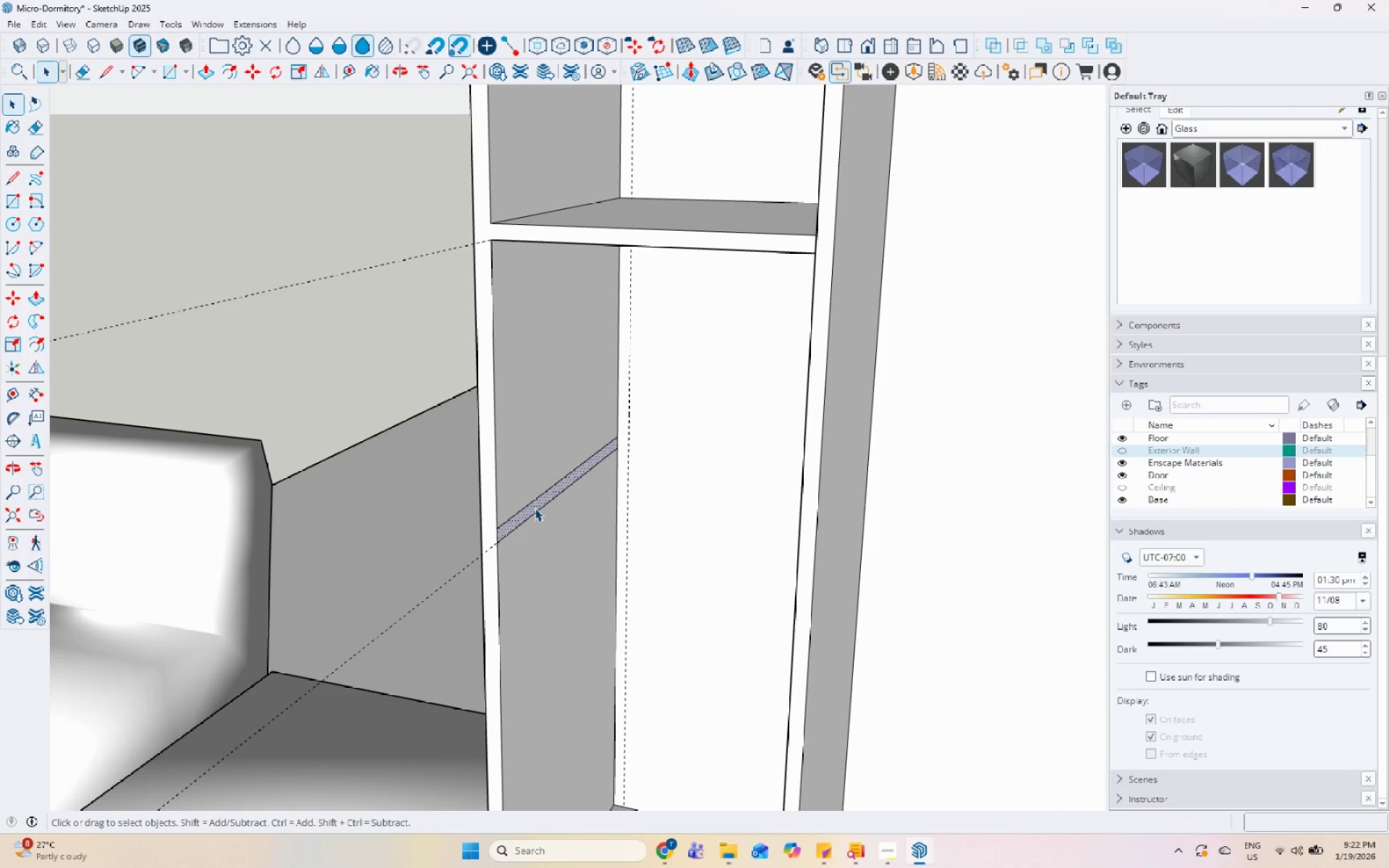 
scroll: coordinate [535, 509], scroll_direction: up, amount: 2.0
 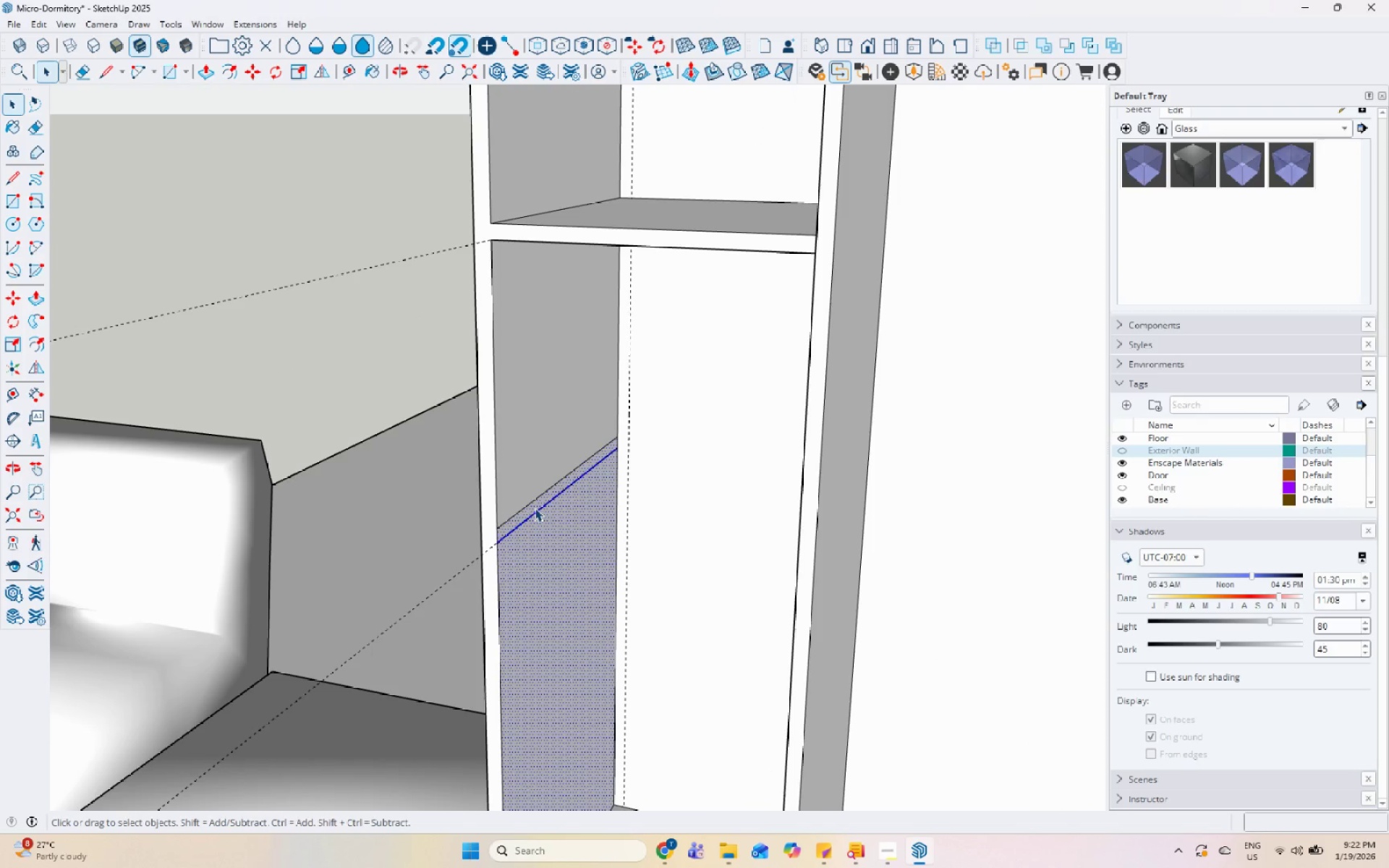 
key(P)
 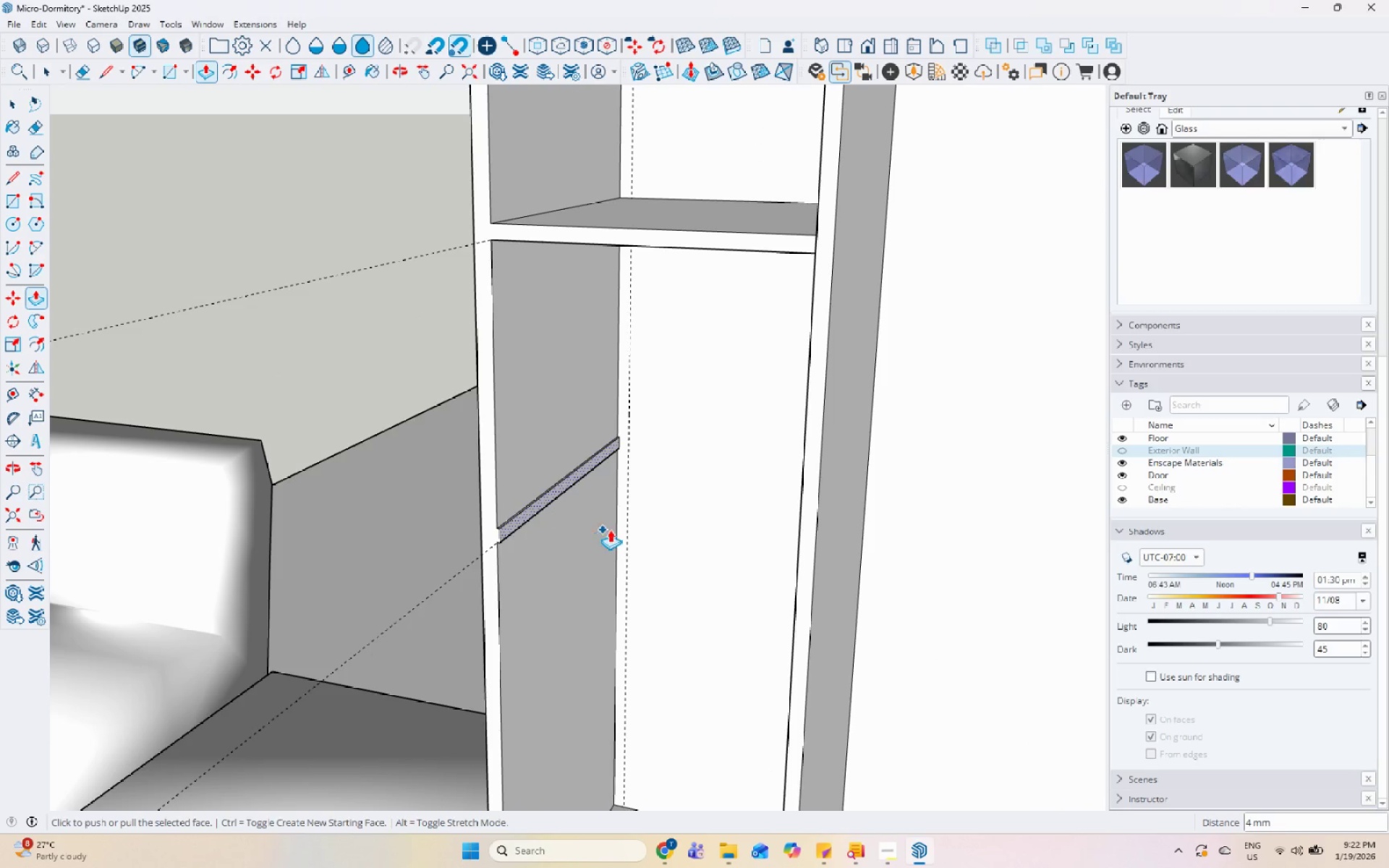 
scroll: coordinate [567, 528], scroll_direction: none, amount: 0.0
 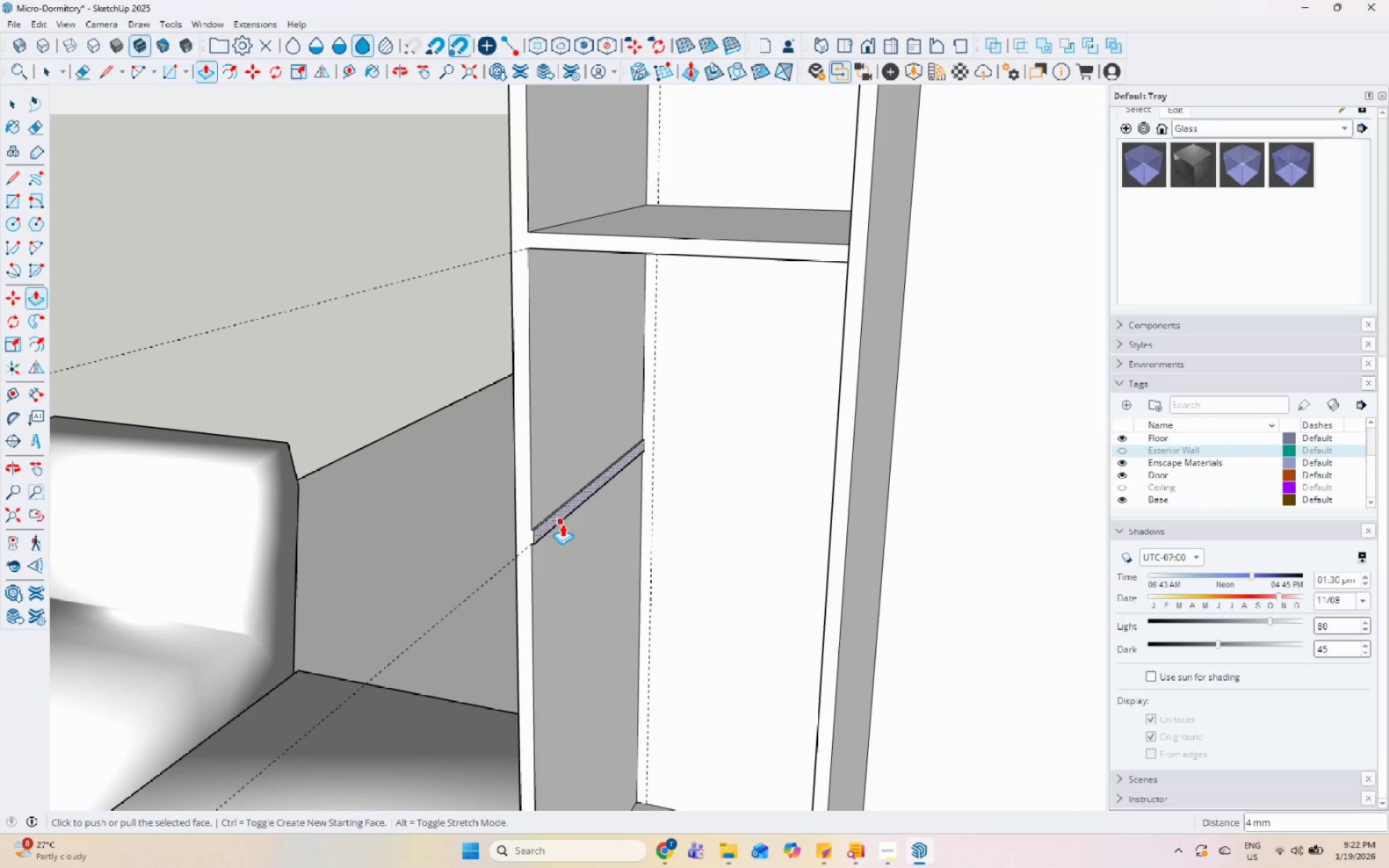 
key(Control+Z)
 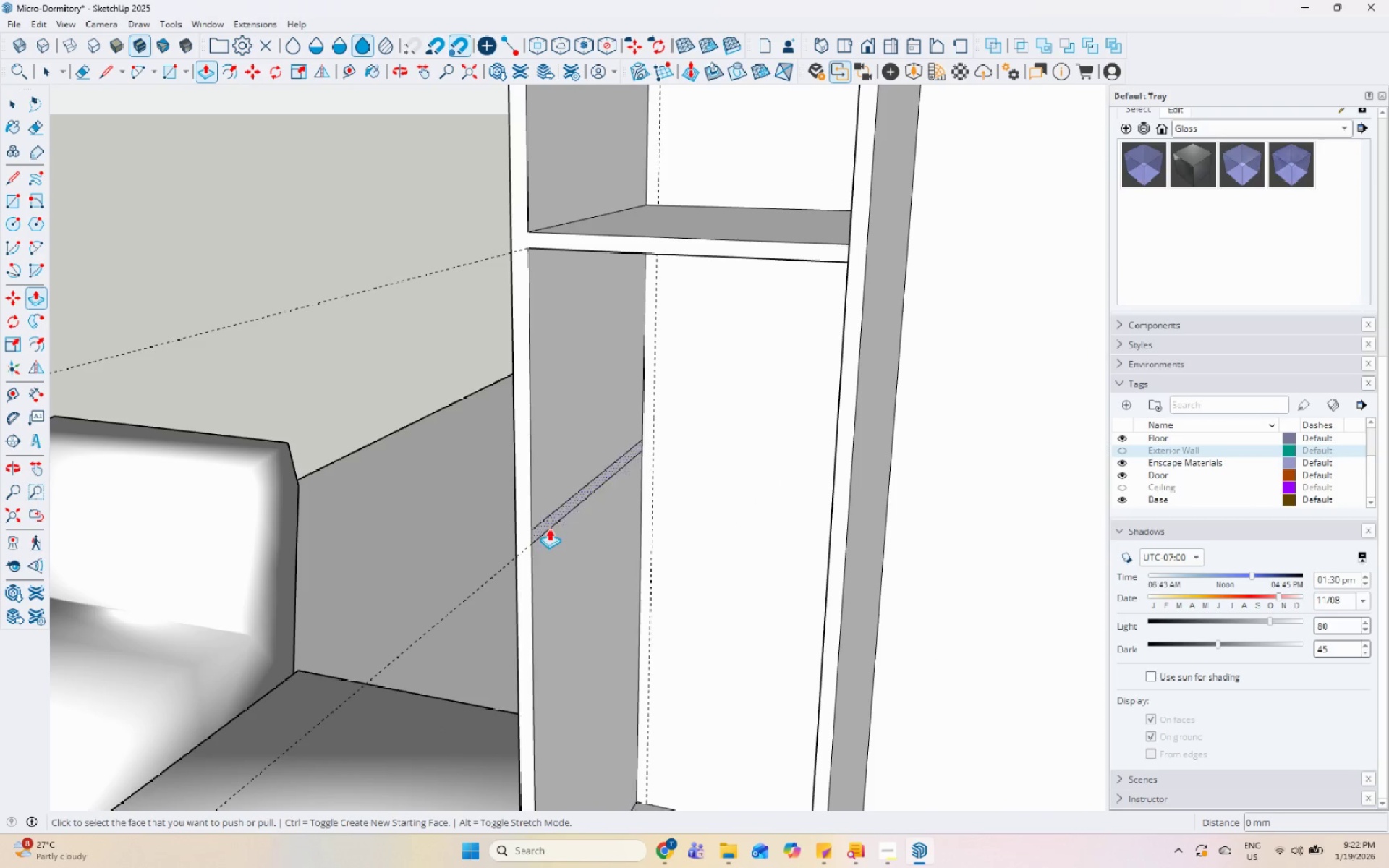 
left_click([548, 527])
 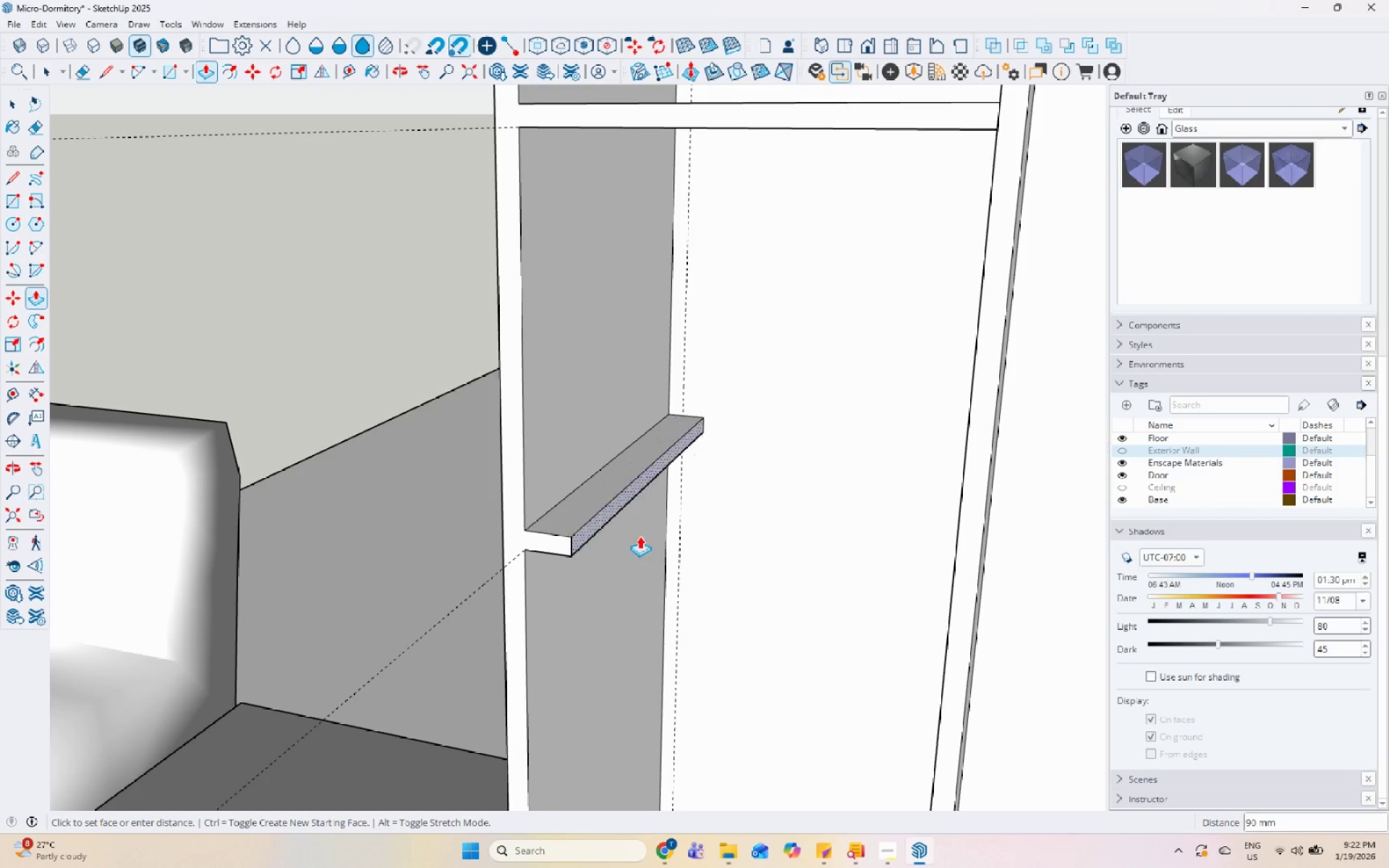 
scroll: coordinate [549, 529], scroll_direction: up, amount: 3.0
 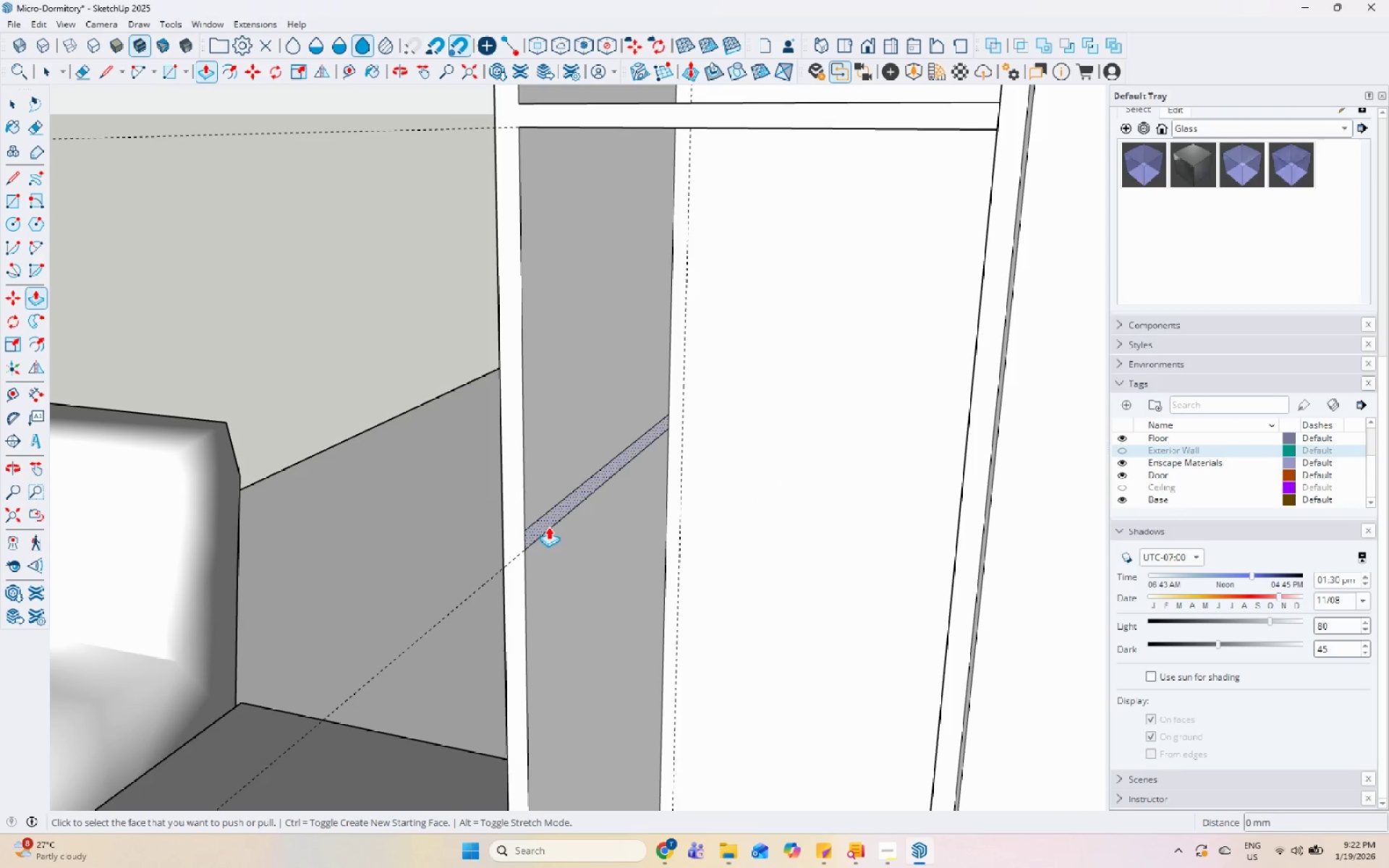 
scroll: coordinate [695, 549], scroll_direction: down, amount: 5.0
 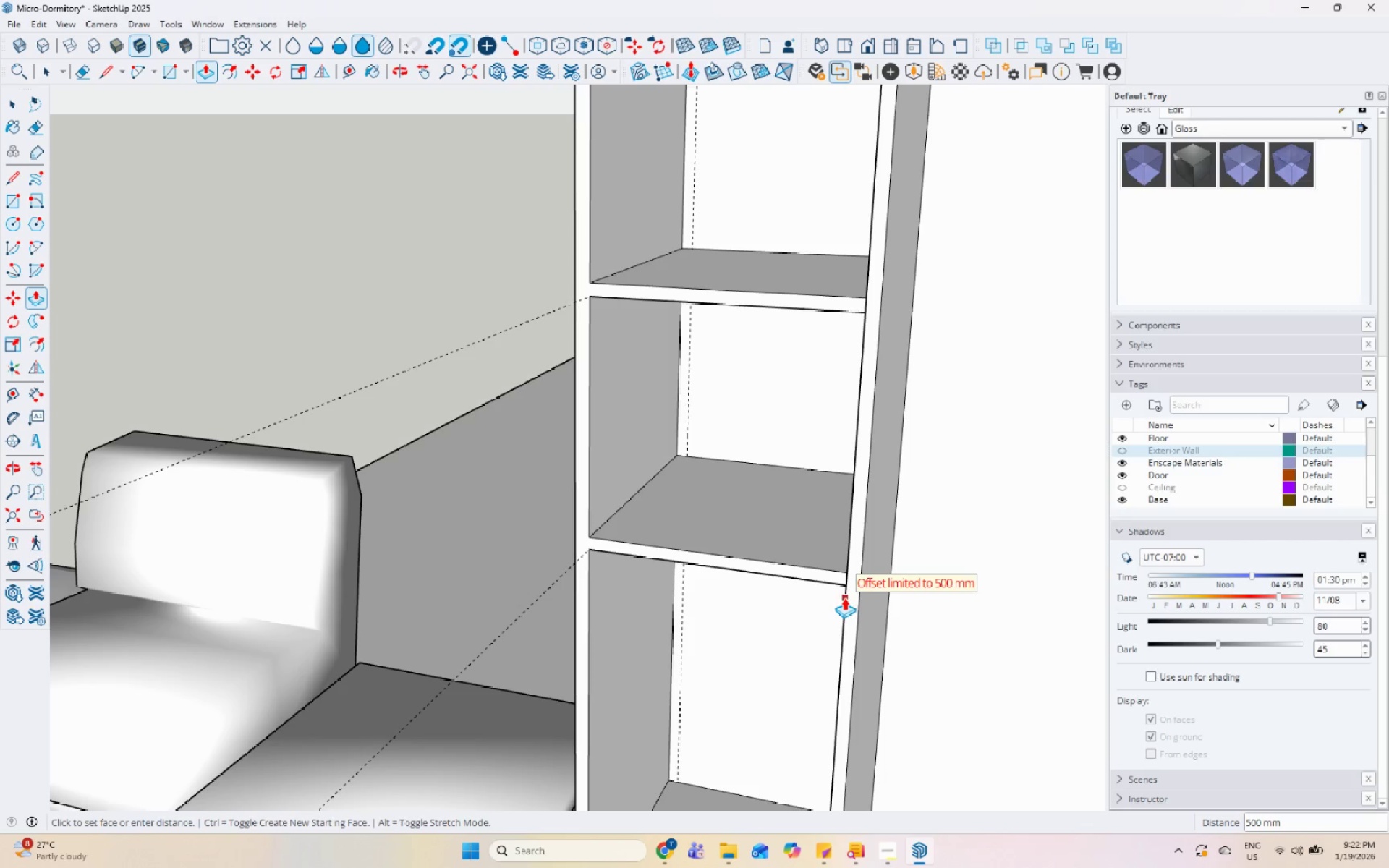 
key(Space)
 